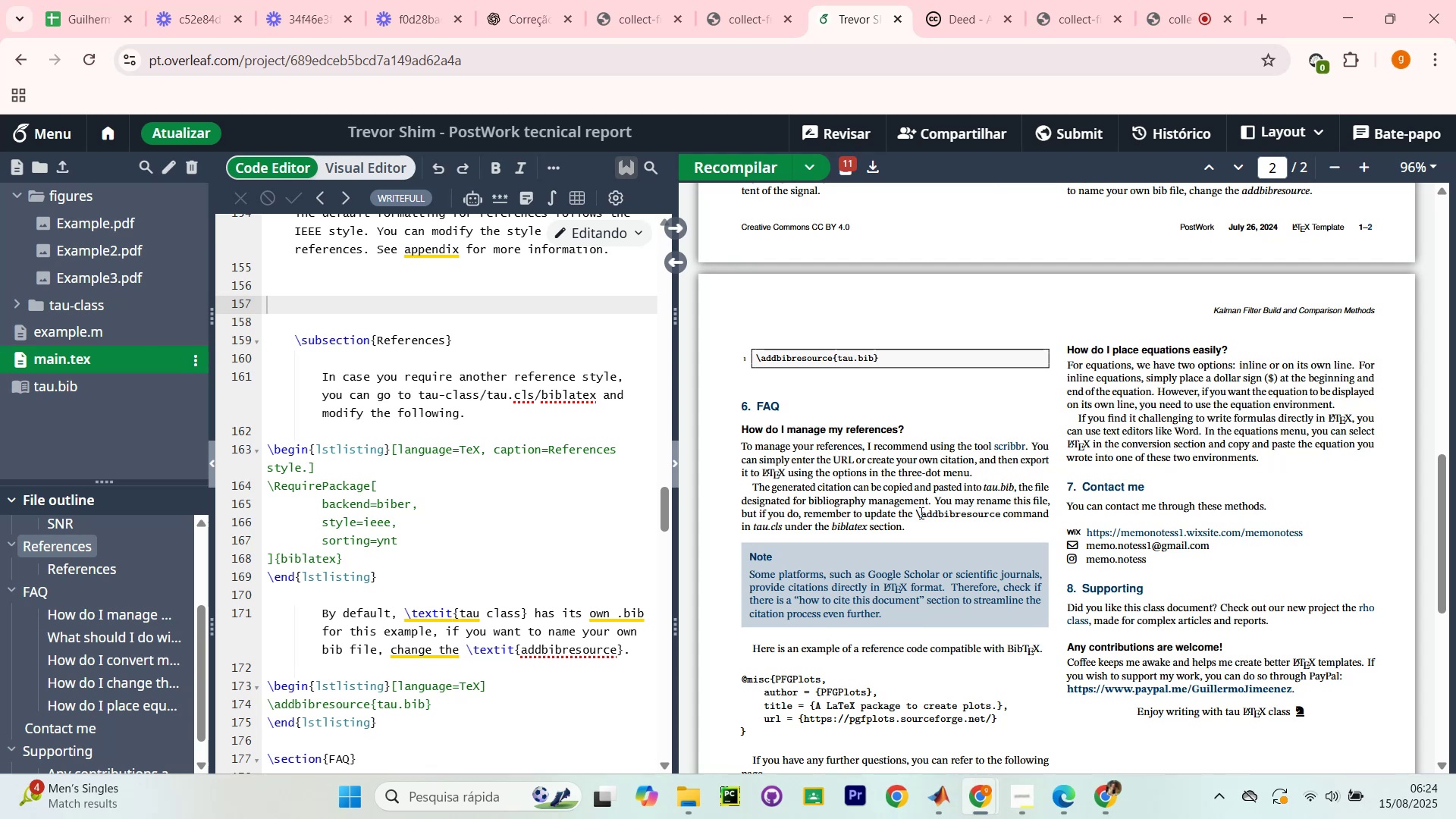 
wait(5.21)
 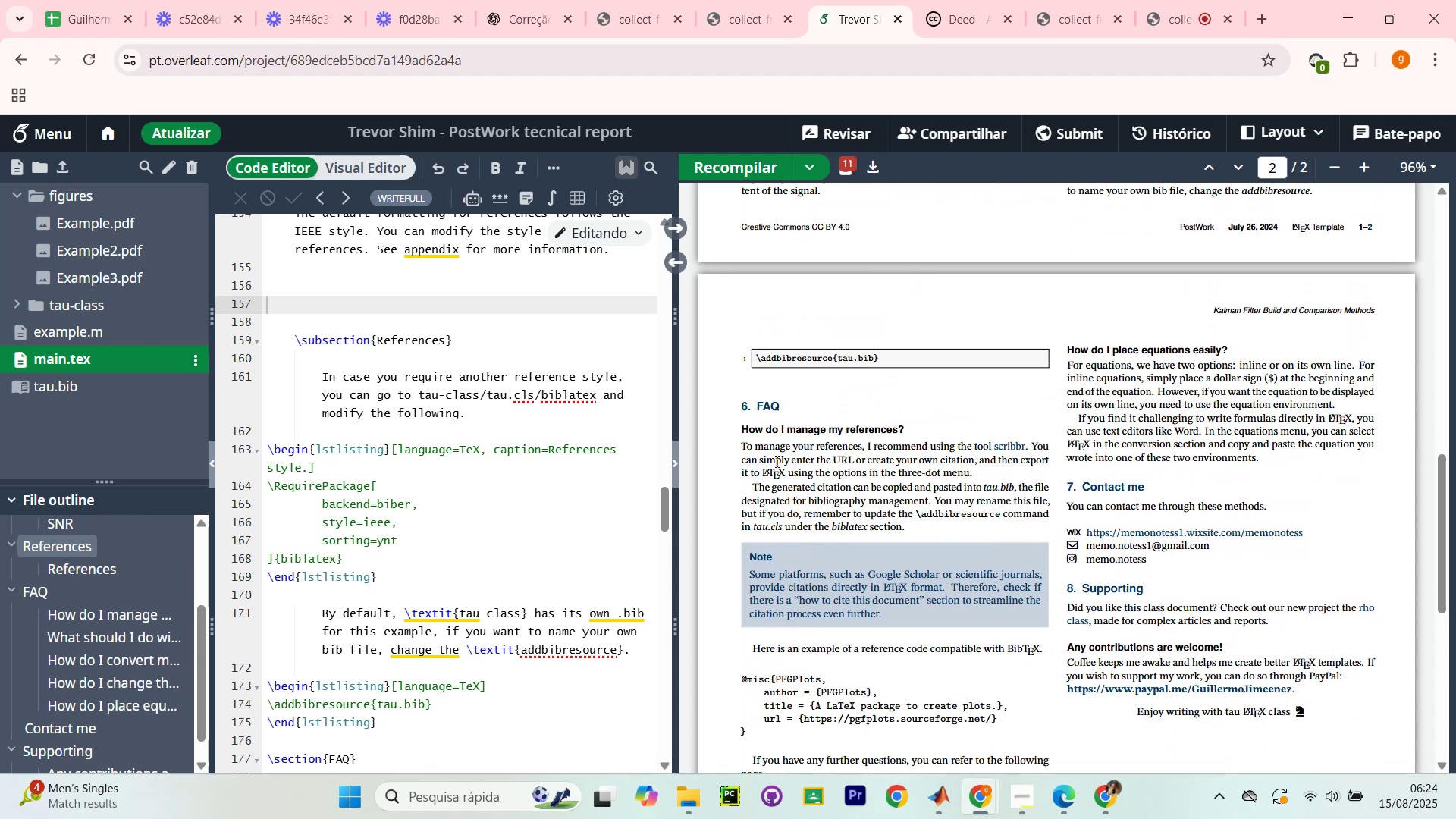 
scroll: coordinate [507, 557], scroll_direction: down, amount: 2.0
 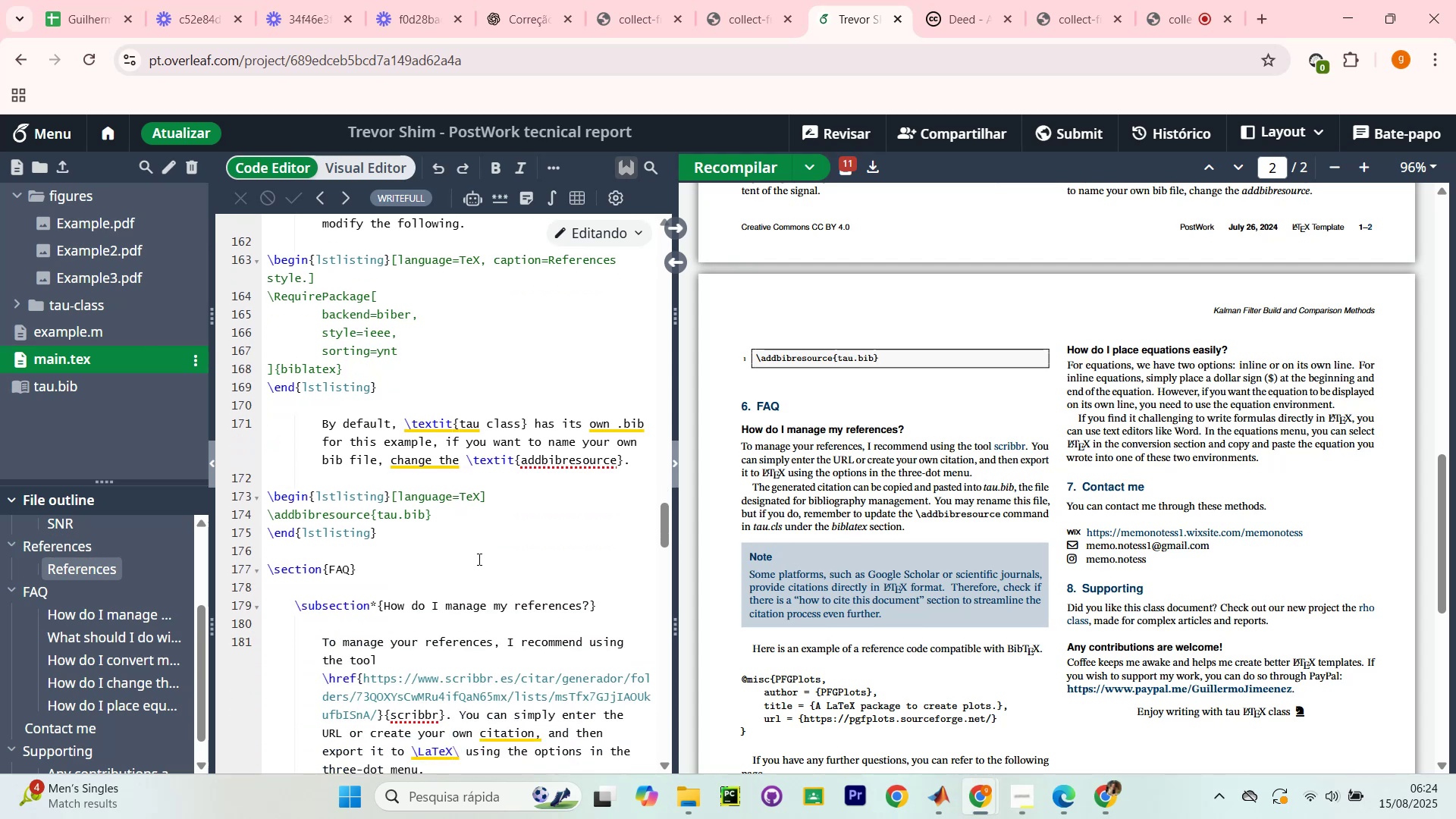 
scroll: coordinate [736, 521], scroll_direction: up, amount: 3.0
 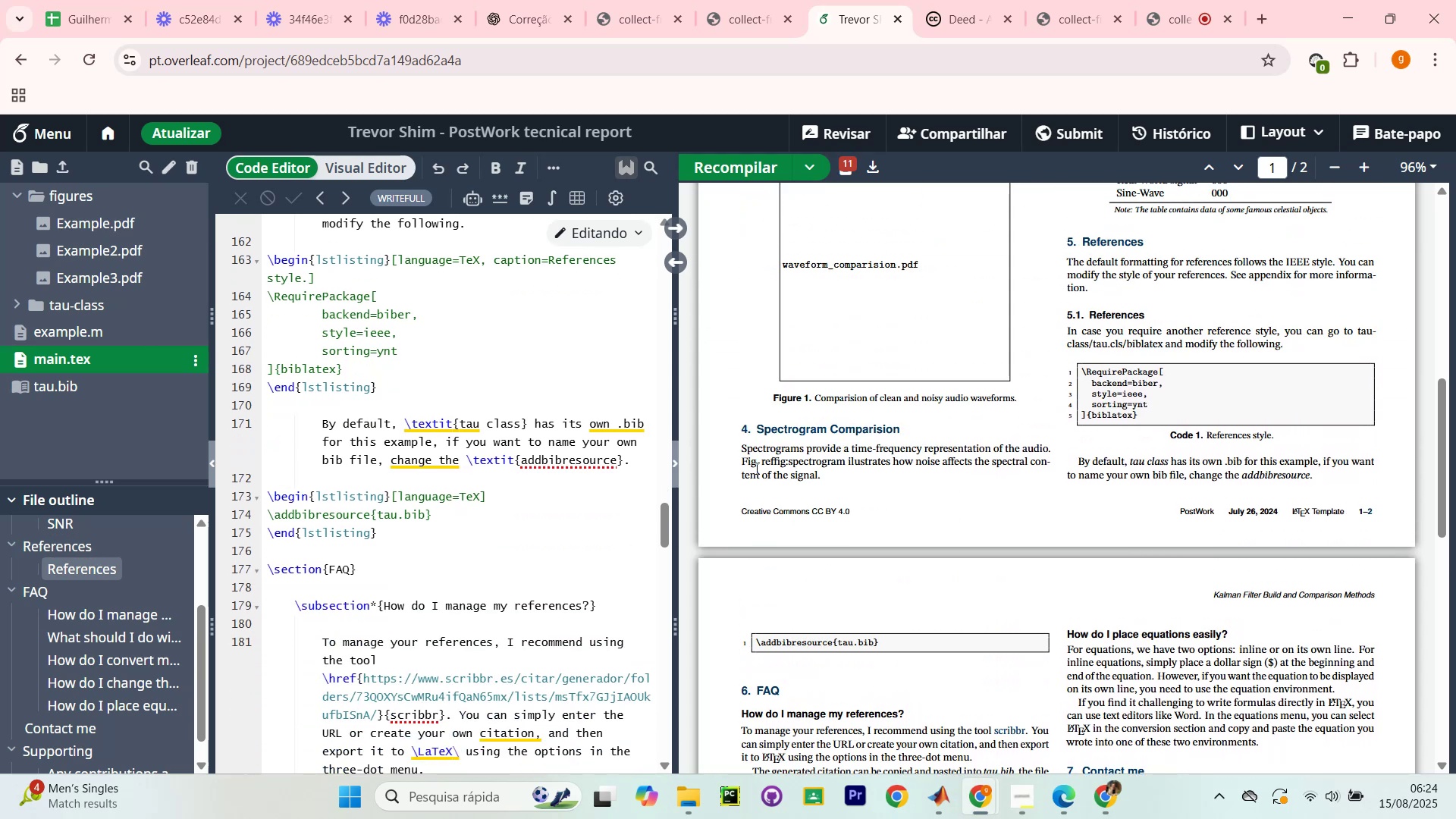 
left_click_drag(start_coordinate=[783, 449], to_coordinate=[919, 438])
 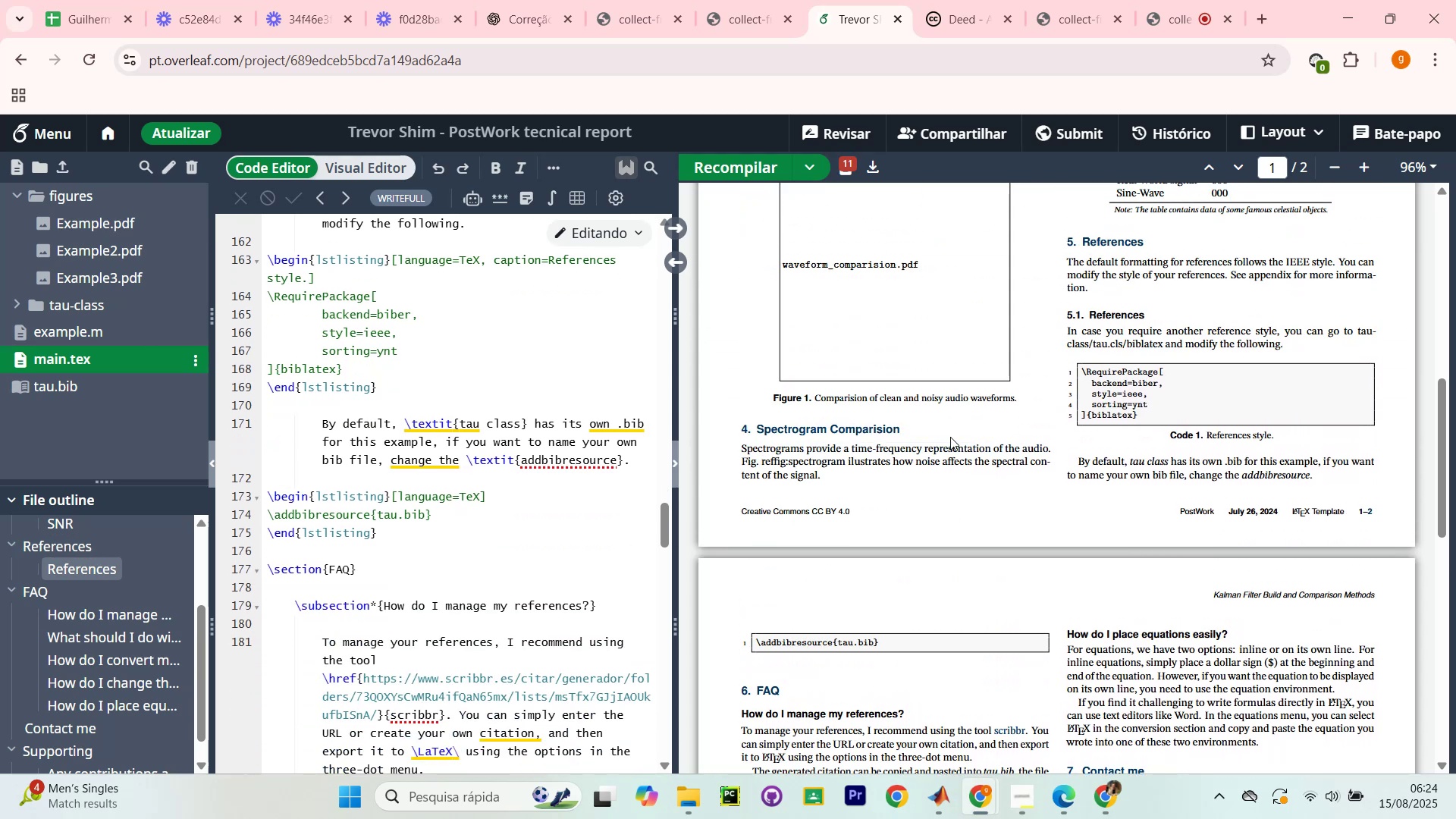 
double_click([950, 437])
 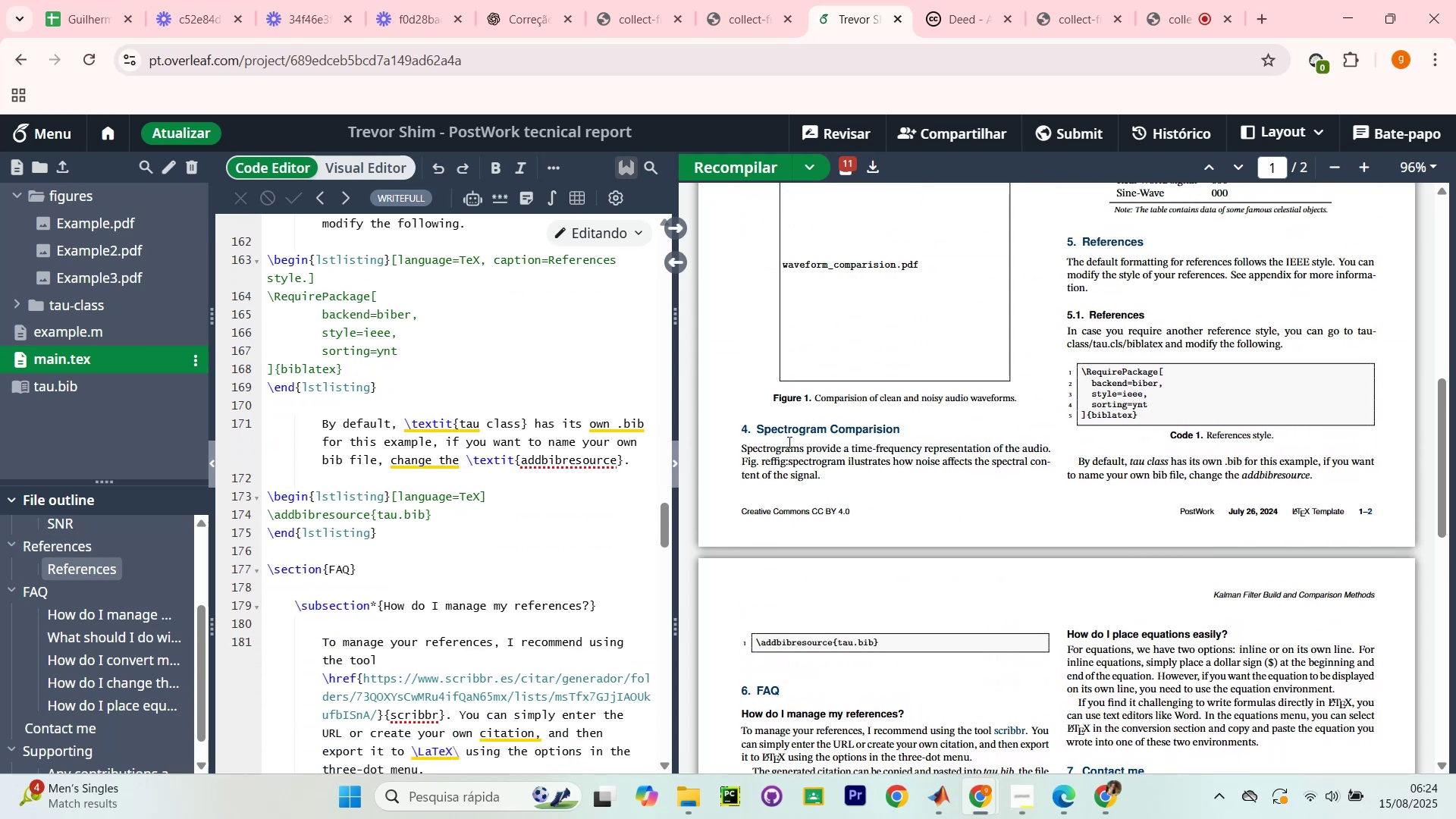 
left_click_drag(start_coordinate=[797, 431], to_coordinate=[920, 440])
 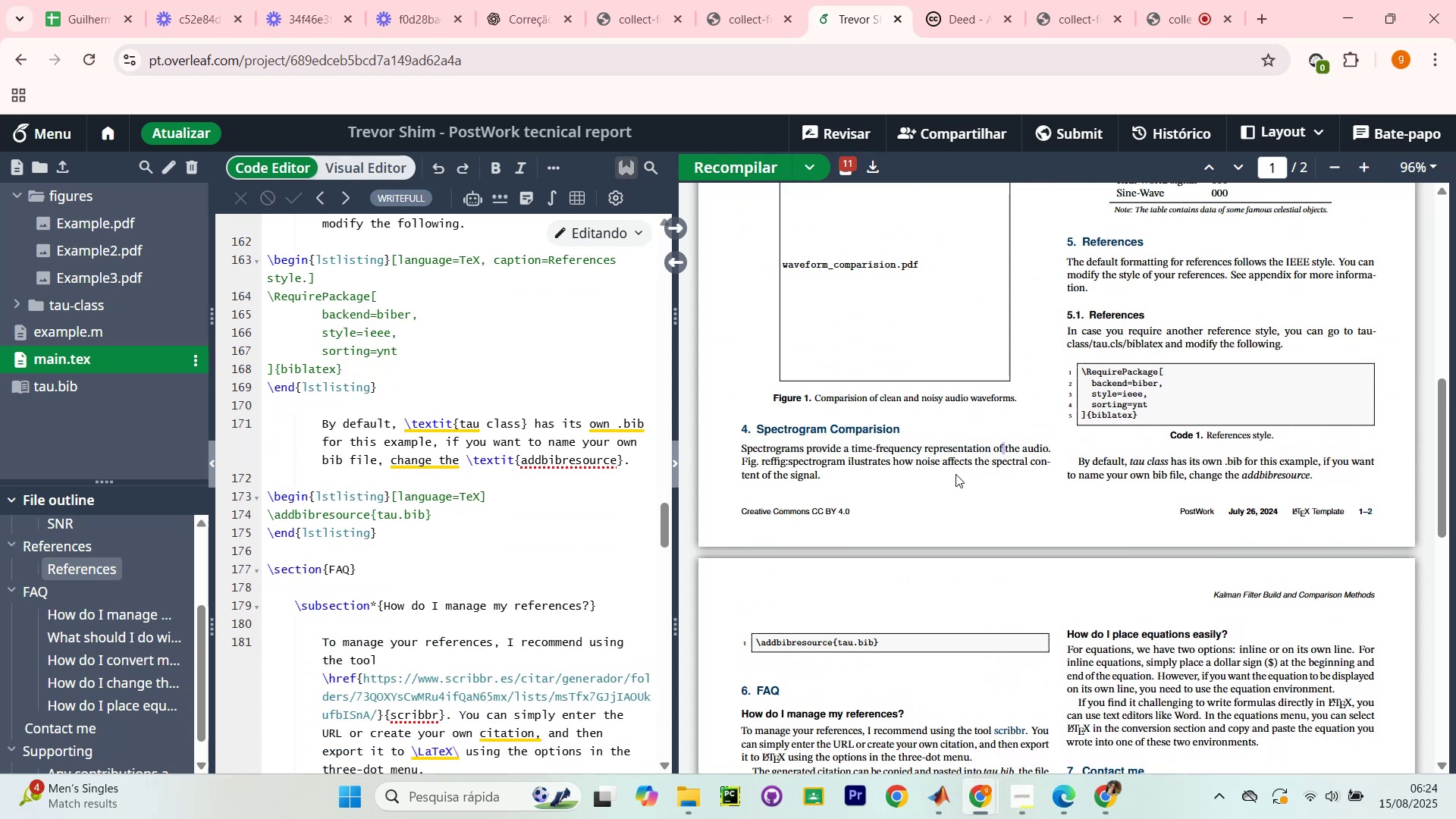 
scroll: coordinate [1212, 512], scroll_direction: up, amount: 11.0
 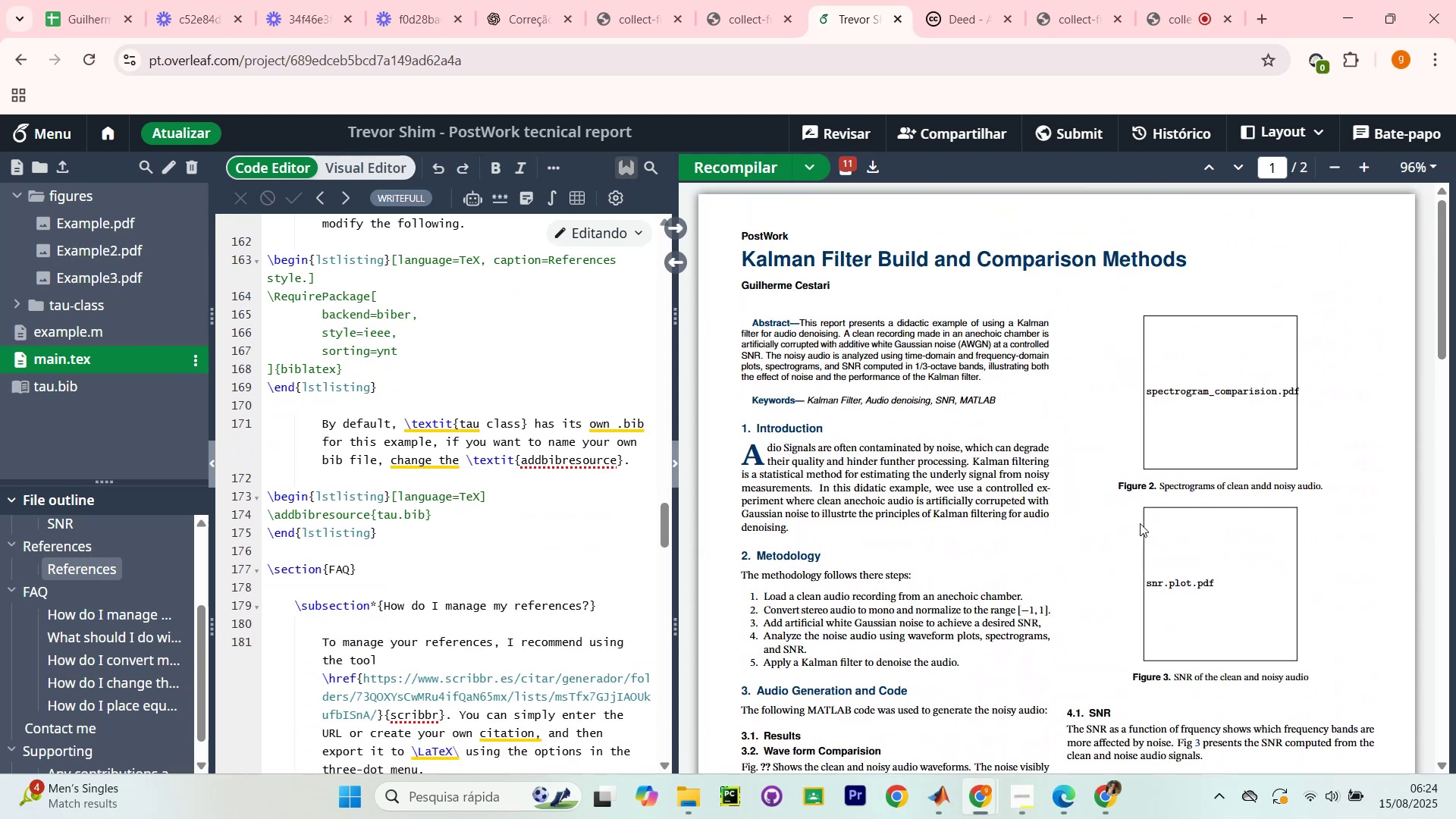 
scroll: coordinate [836, 460], scroll_direction: down, amount: 18.0
 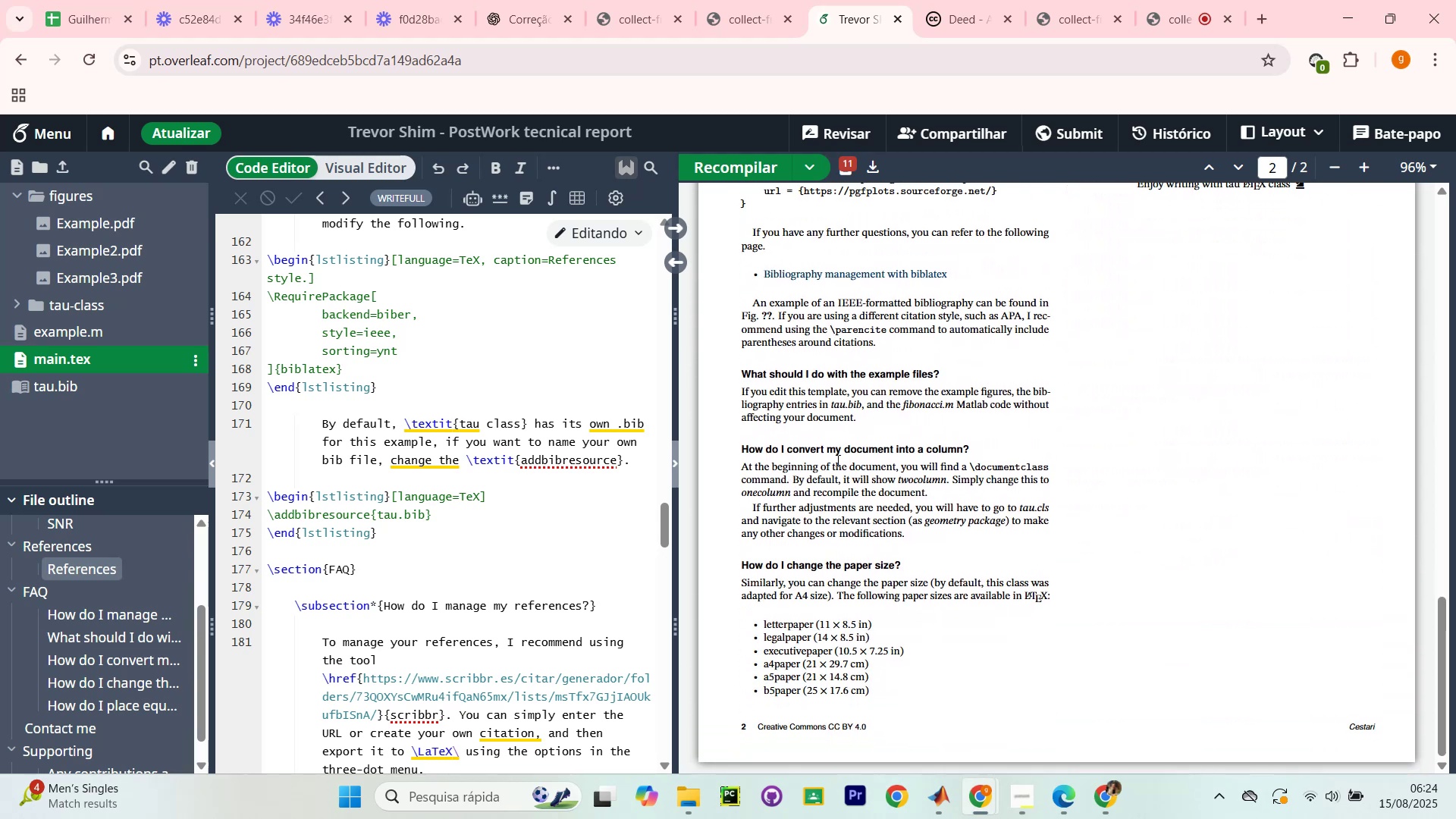 
scroll: coordinate [835, 460], scroll_direction: up, amount: 3.0
 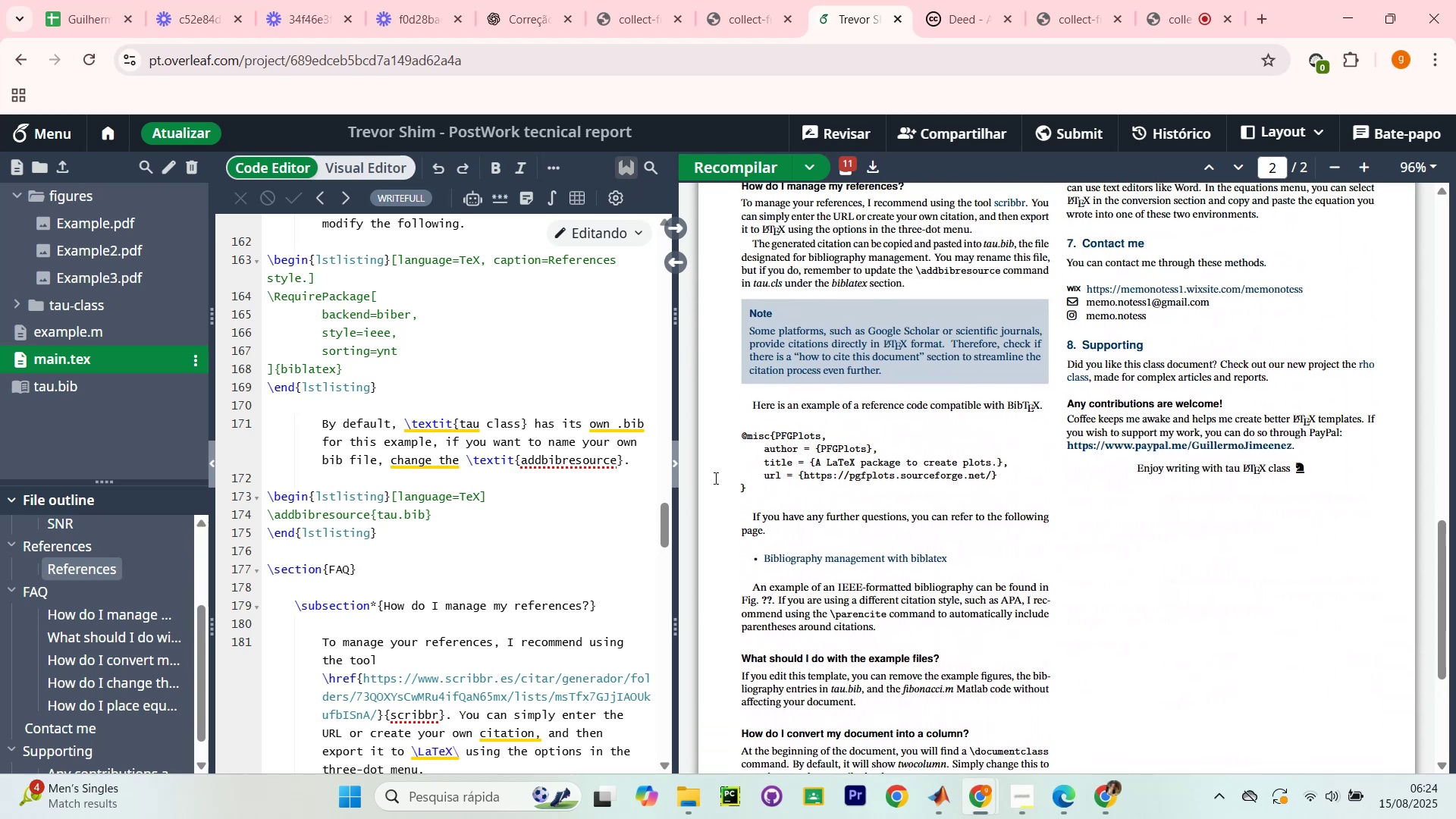 
scroll: coordinate [465, 583], scroll_direction: down, amount: 5.0
 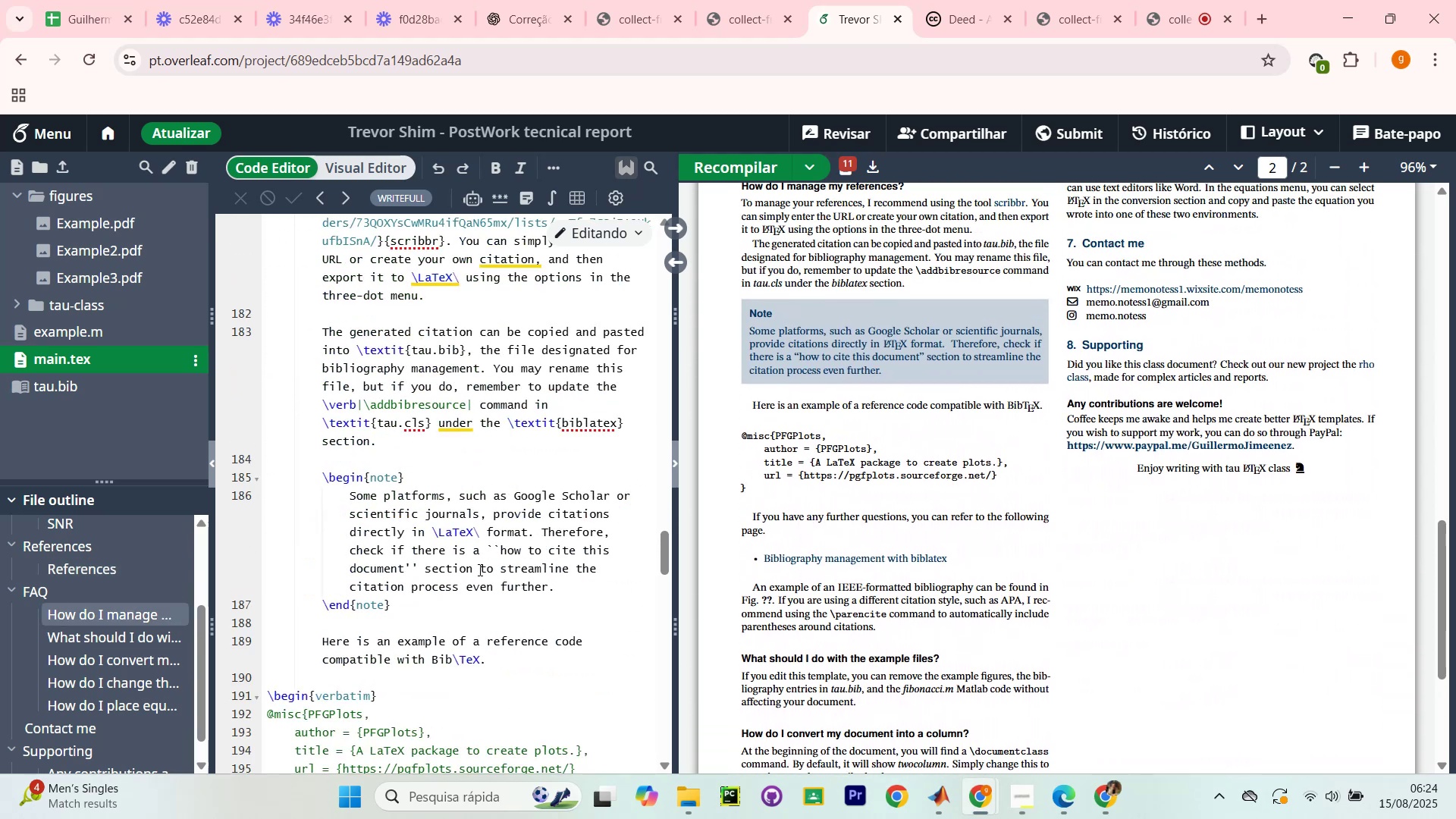 
scroll: coordinate [893, 588], scroll_direction: up, amount: 13.0
 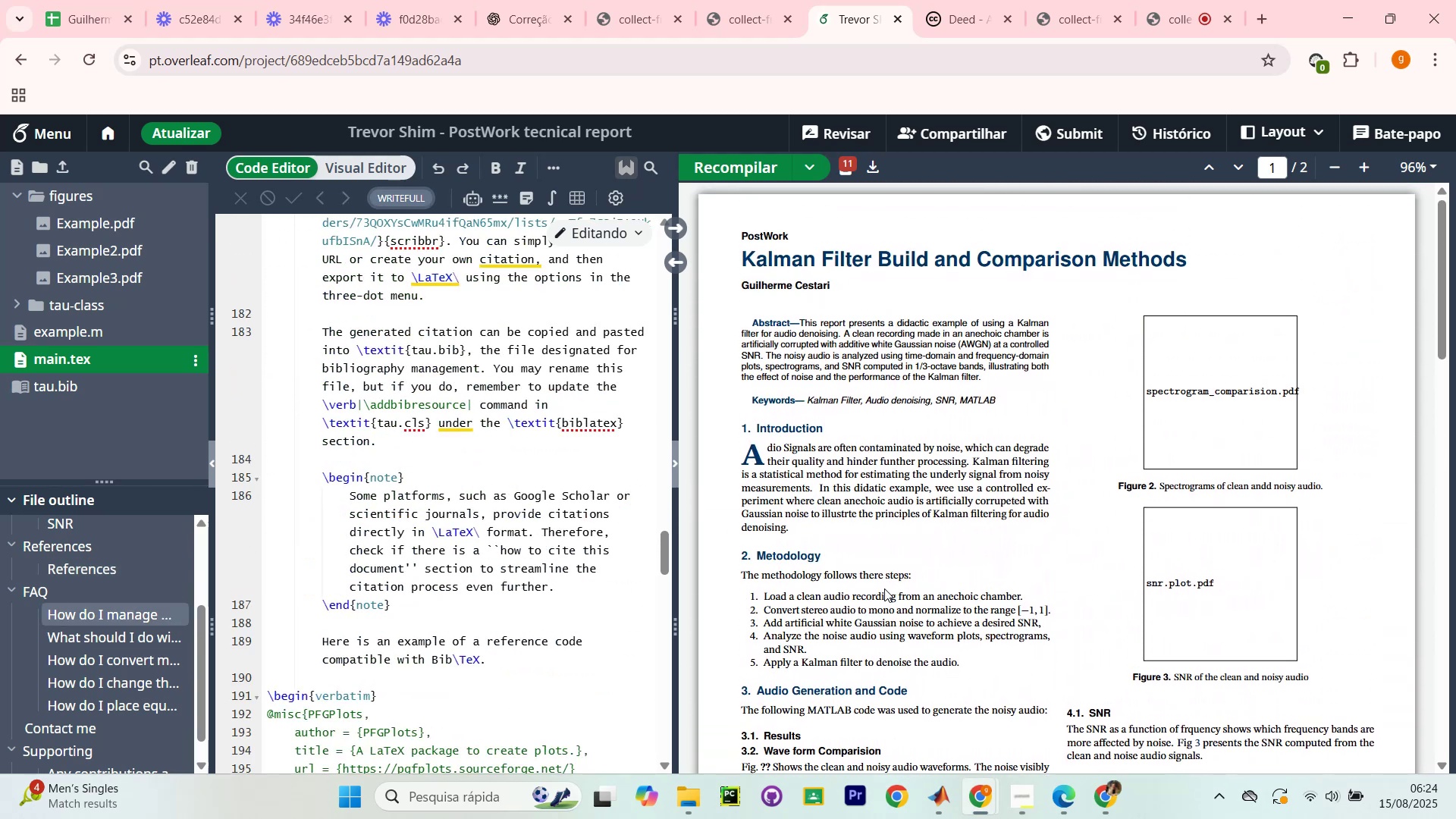 
scroll: coordinate [893, 668], scroll_direction: down, amount: 50.0
 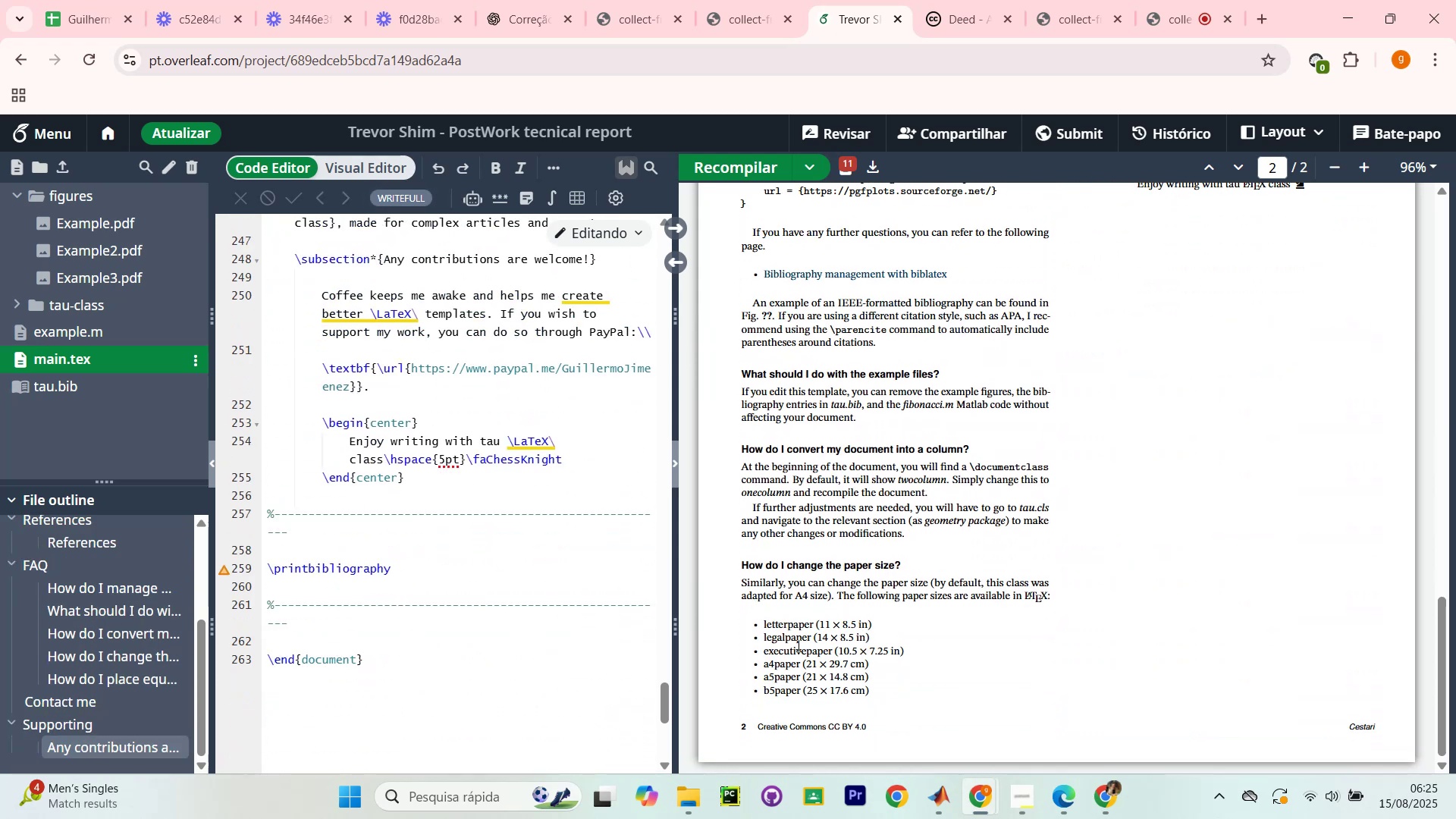 
scroll: coordinate [548, 601], scroll_direction: up, amount: 3.0
 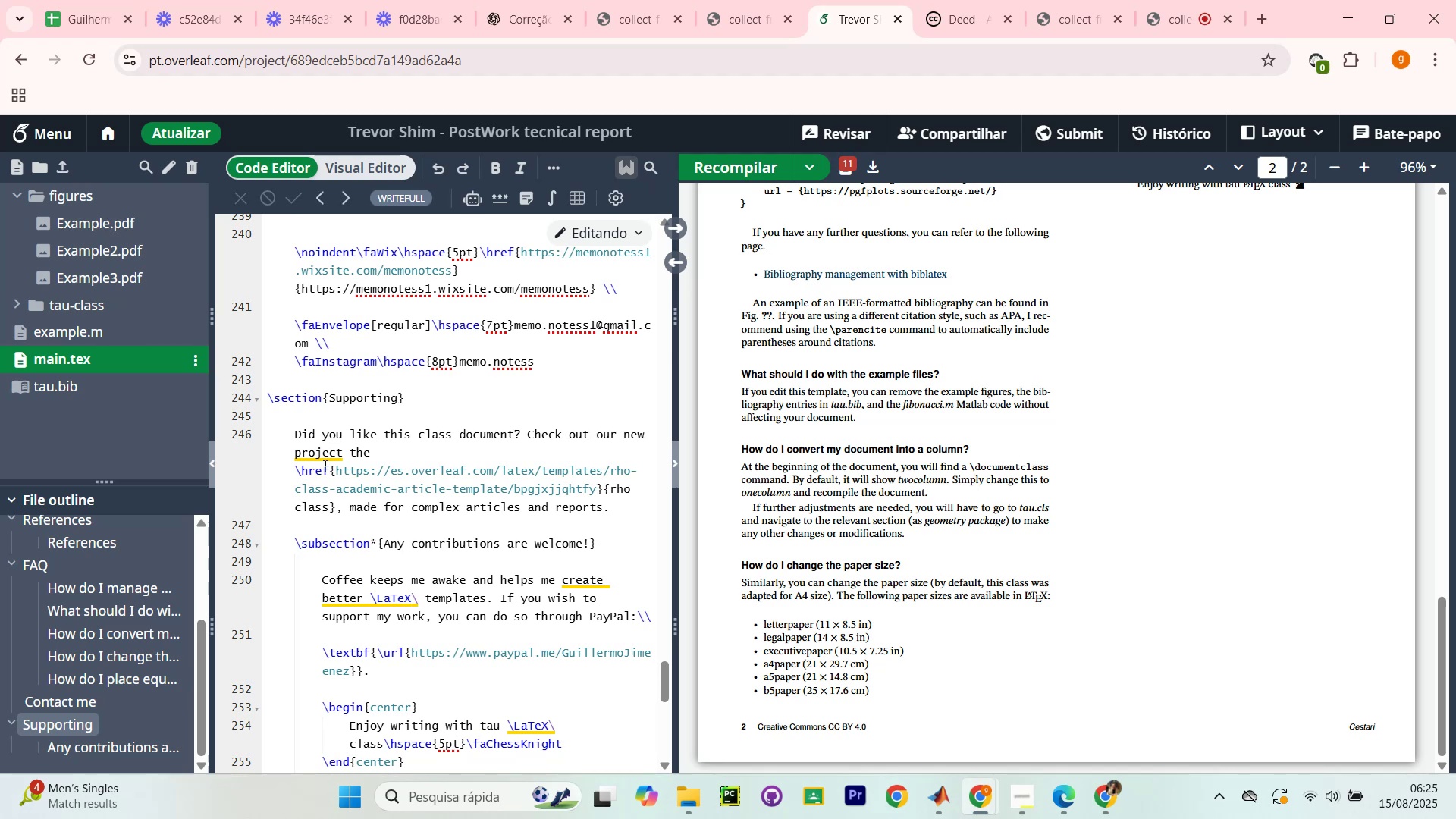 
left_click([373, 408])
 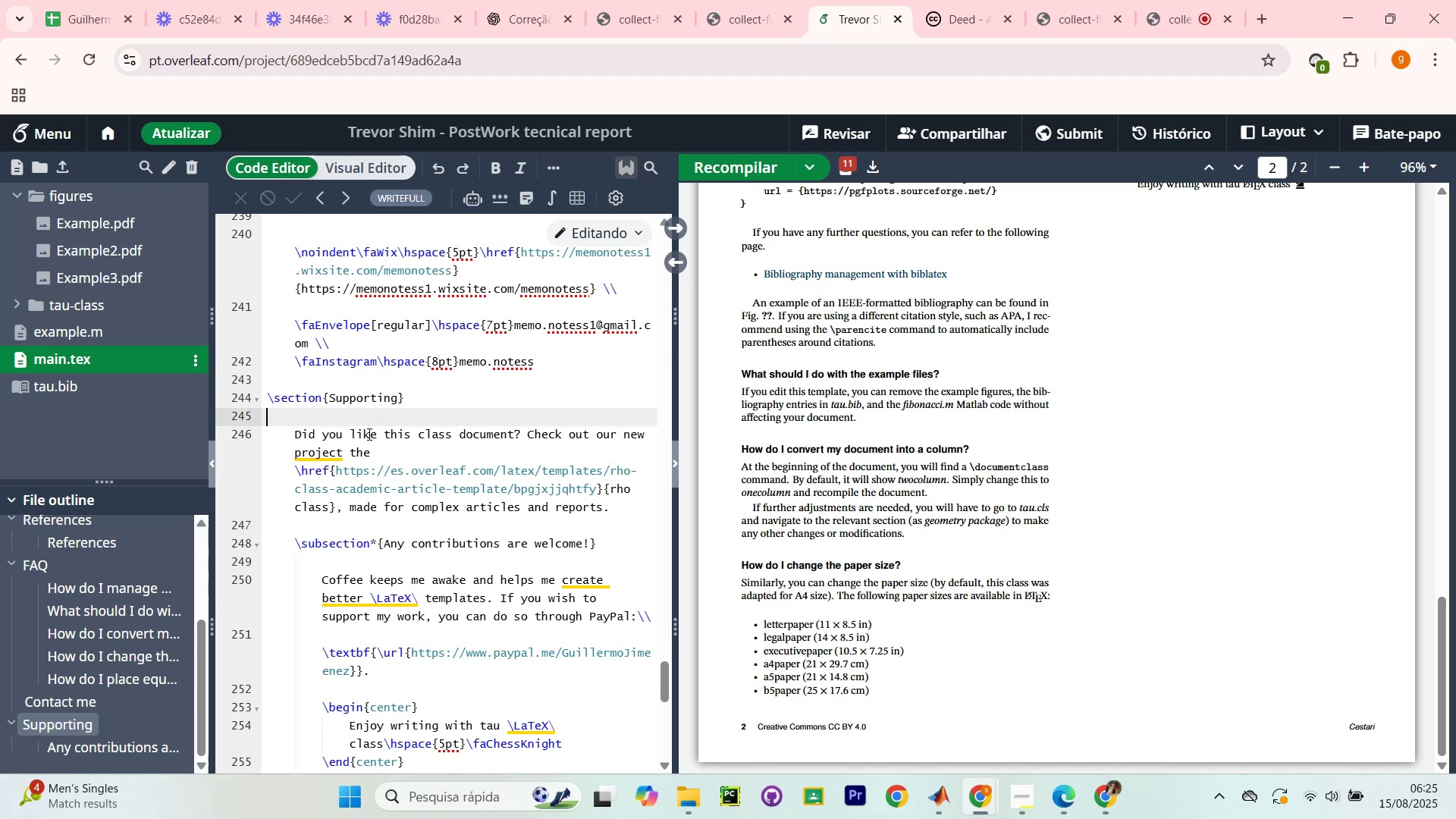 
scroll: coordinate [372, 462], scroll_direction: down, amount: 2.0
 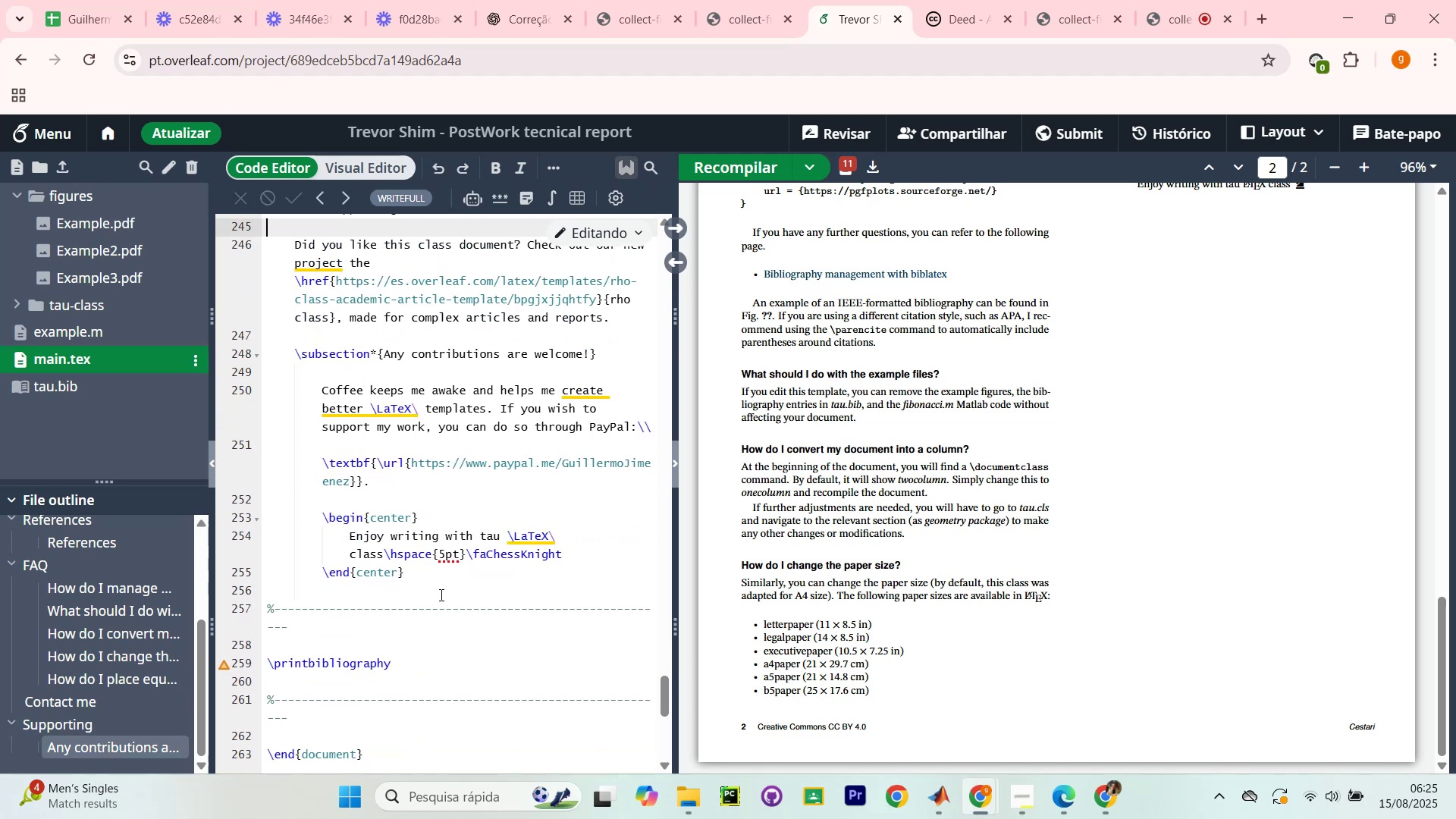 
left_click_drag(start_coordinate=[440, 585], to_coordinate=[236, 403])
 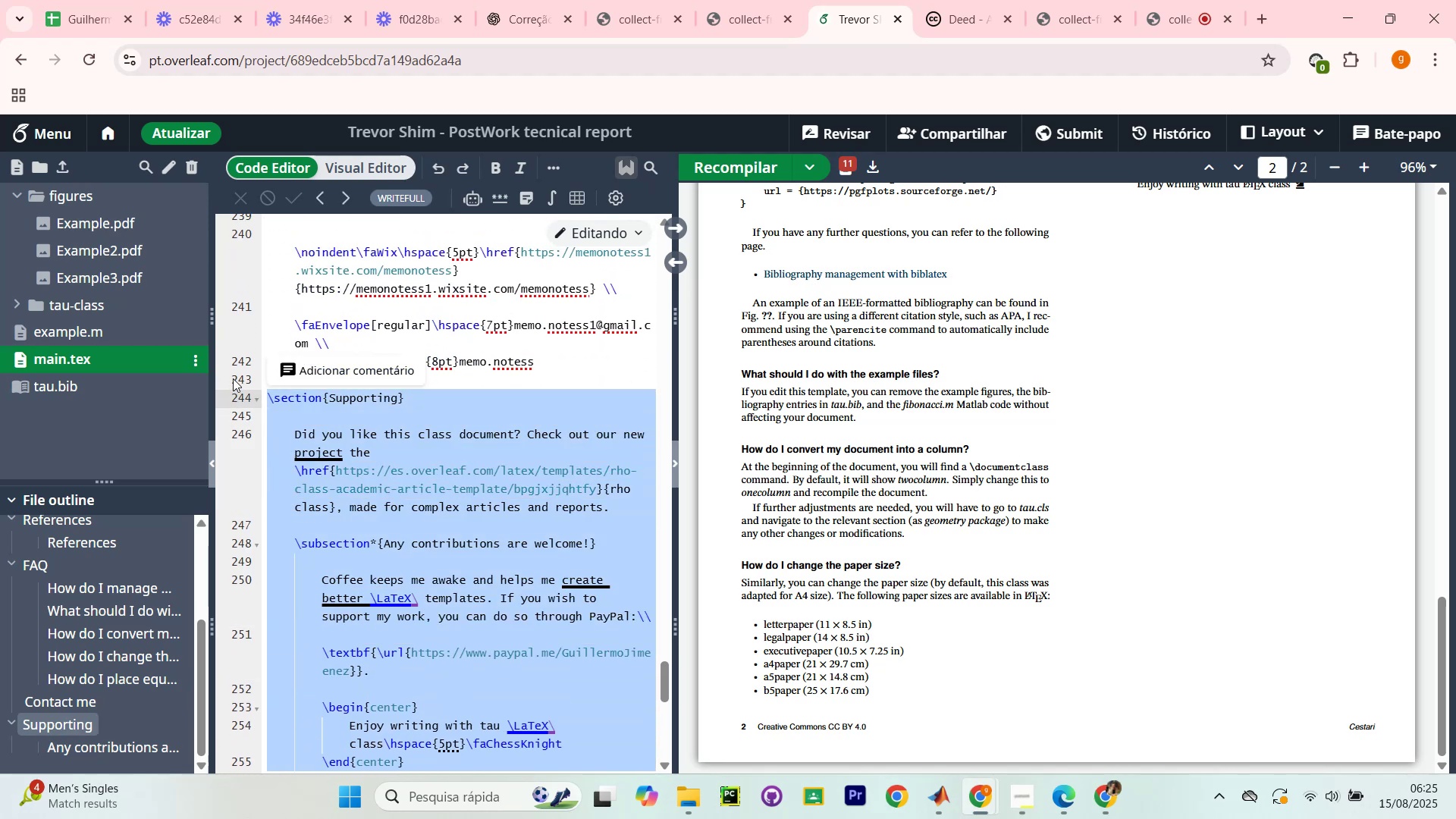 
scroll: coordinate [311, 515], scroll_direction: up, amount: 2.0
 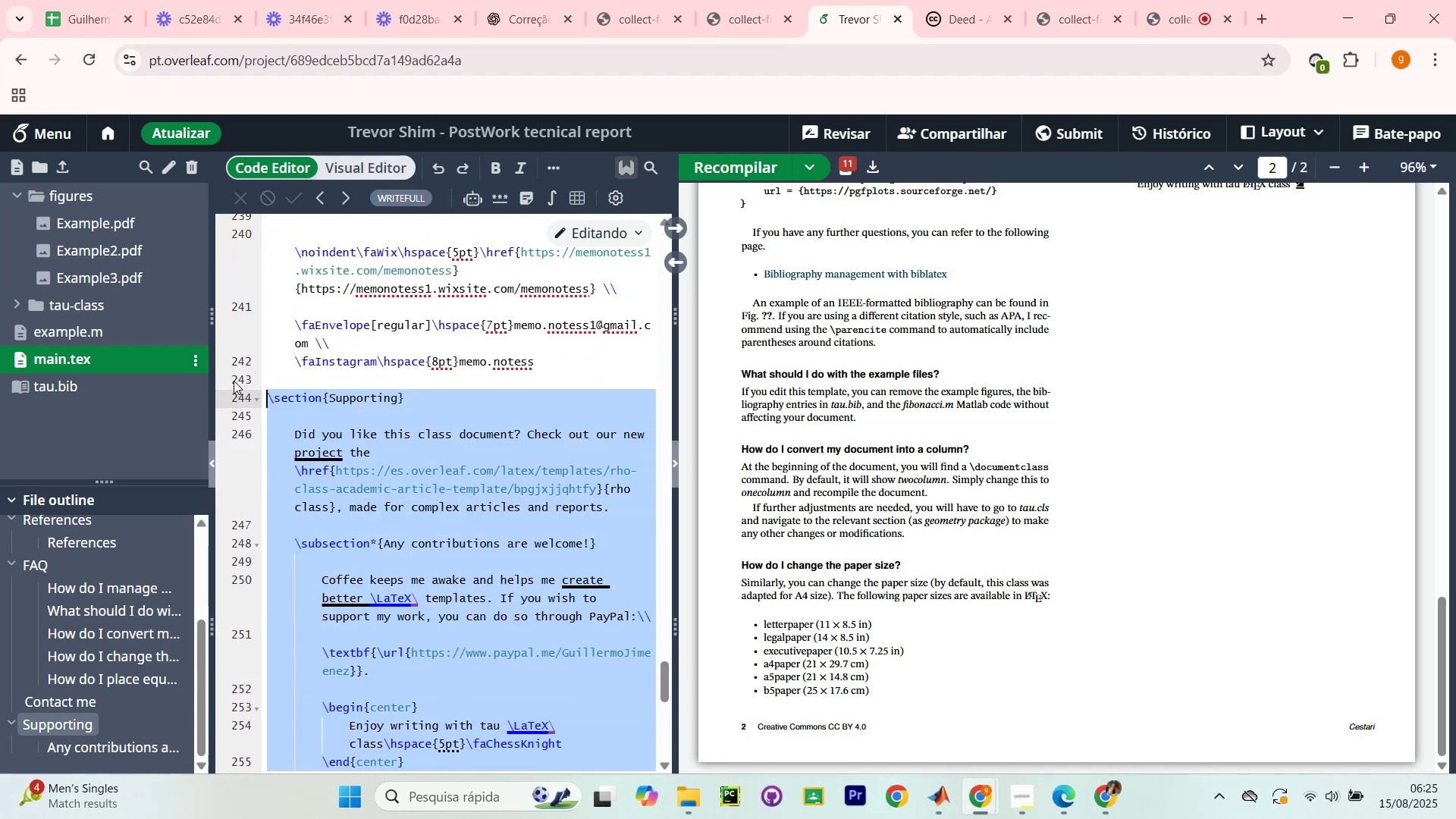 
key(Backspace)
 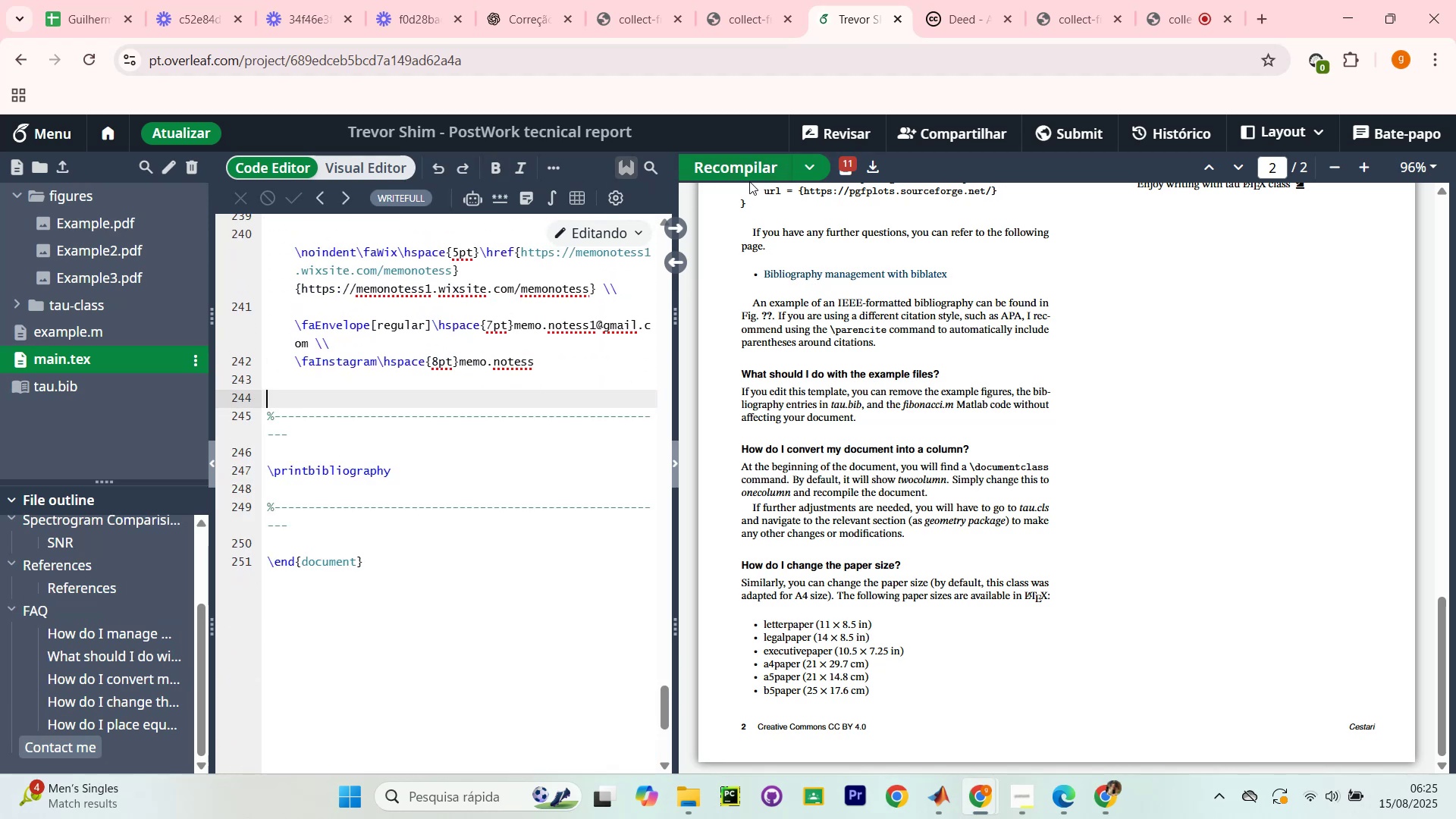 
double_click([748, 176])
 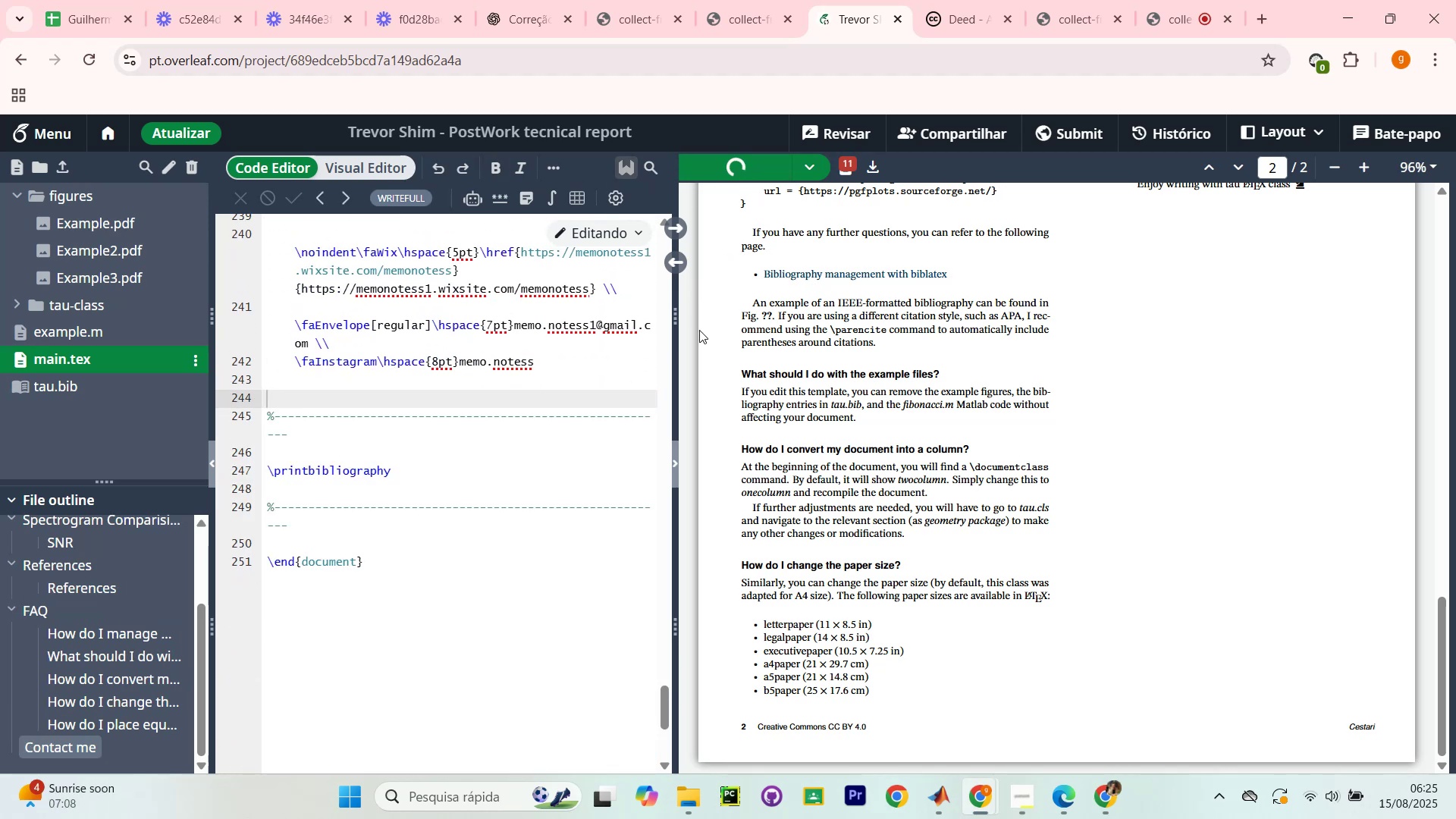 
mouse_move([675, 363])
 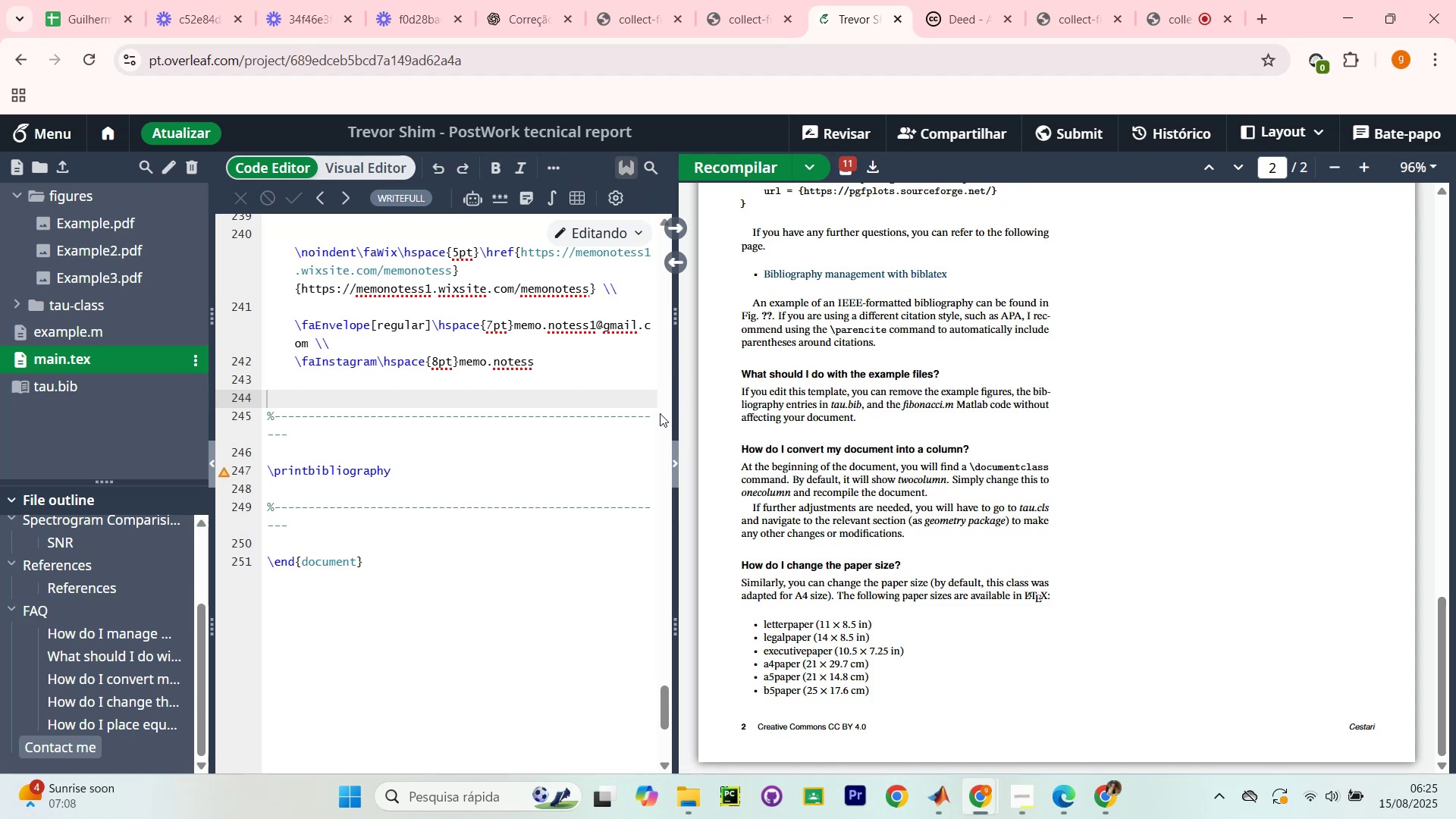 
scroll: coordinate [818, 510], scroll_direction: up, amount: 6.0
 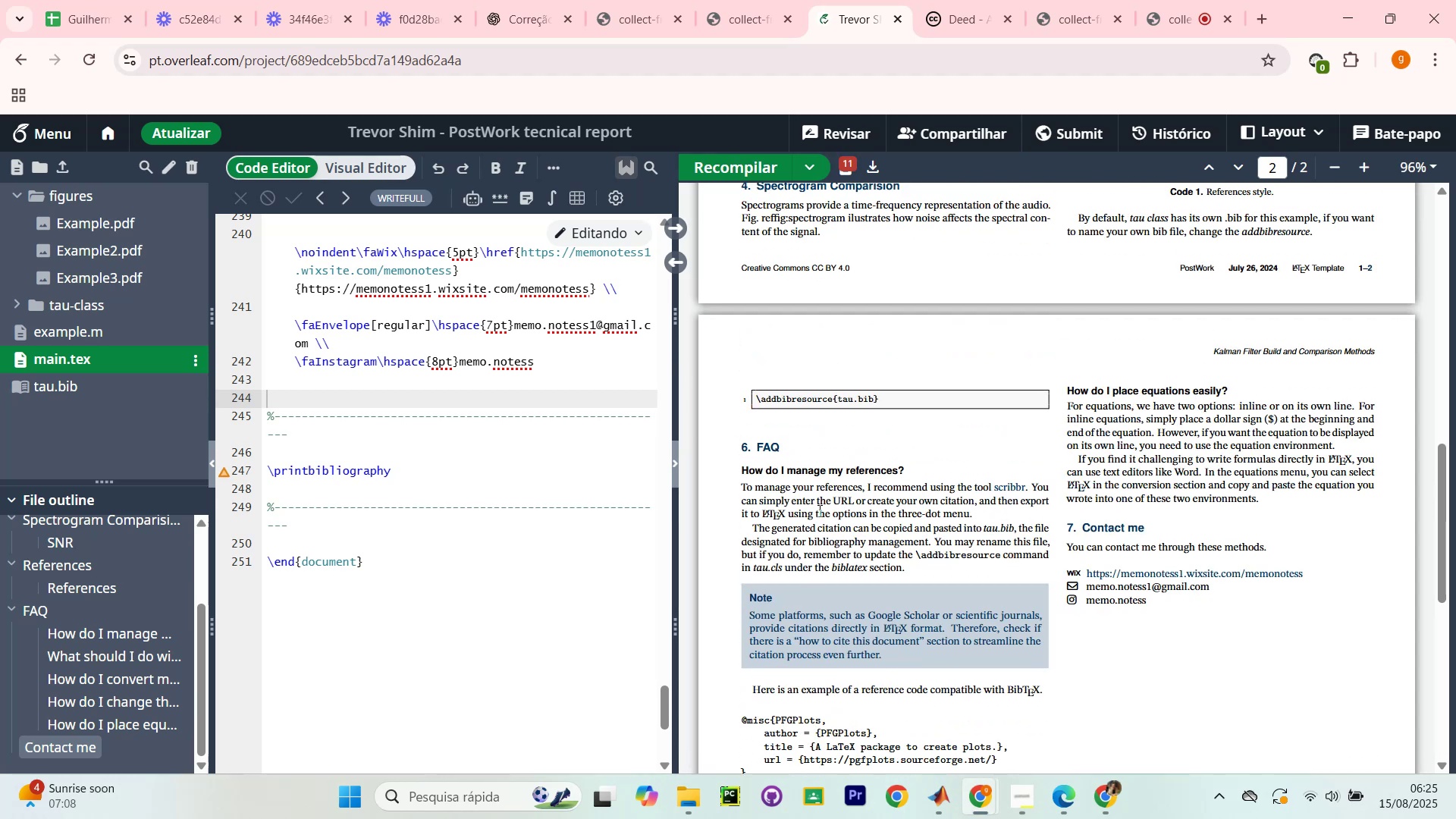 
scroll: coordinate [813, 516], scroll_direction: down, amount: 6.0
 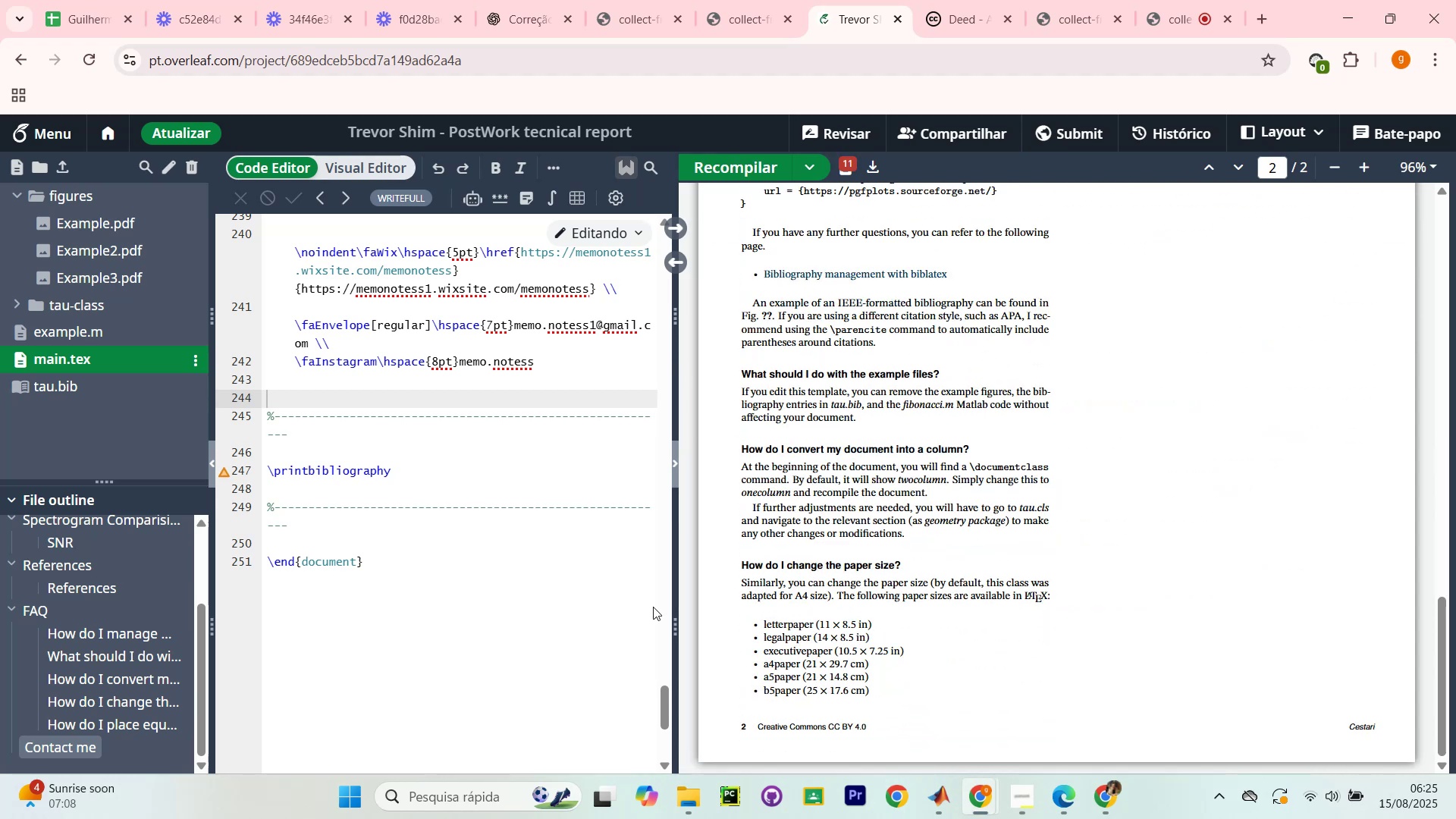 
scroll: coordinate [506, 553], scroll_direction: up, amount: 1.0
 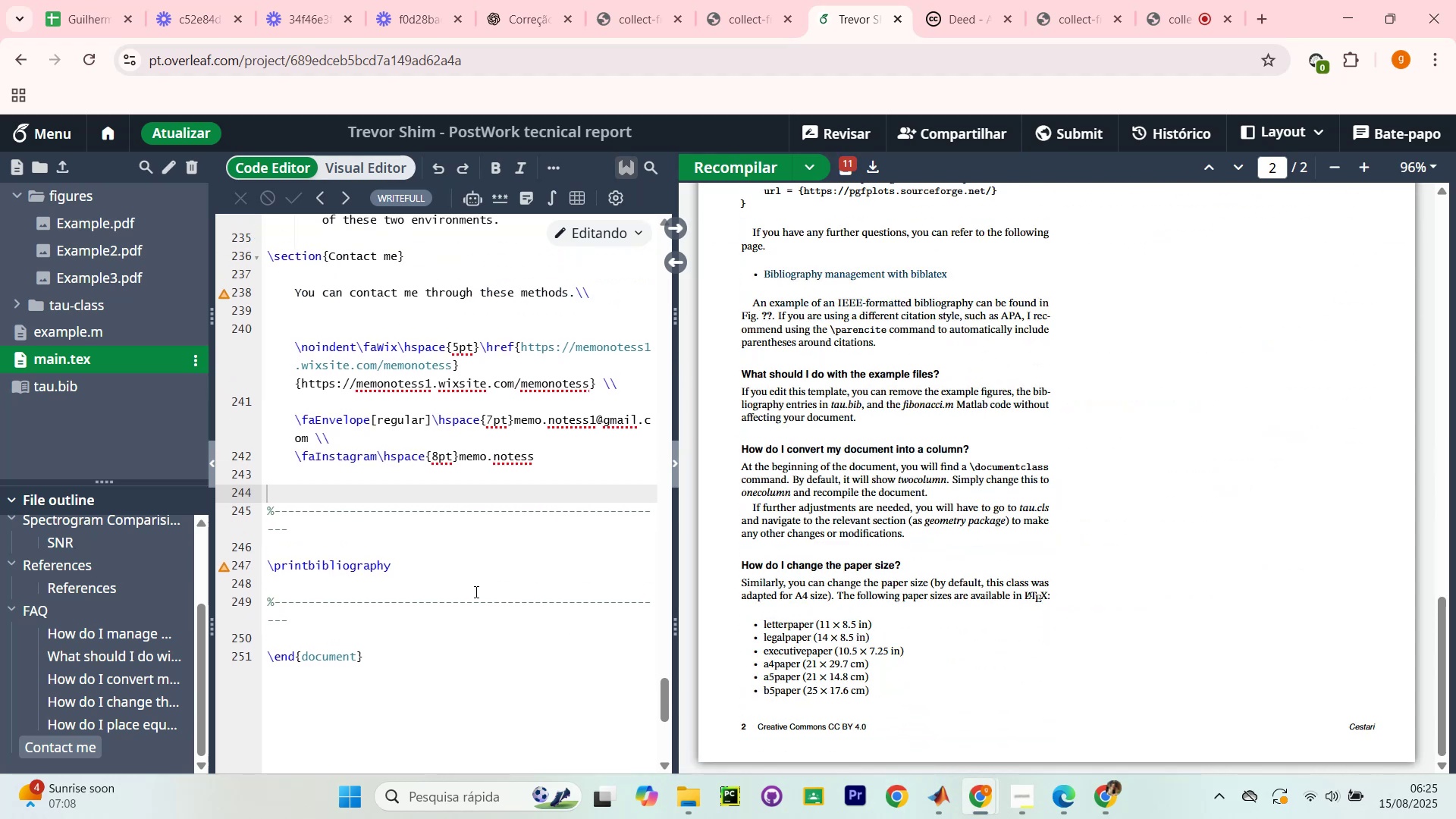 
left_click_drag(start_coordinate=[425, 618], to_coordinate=[281, 439])
 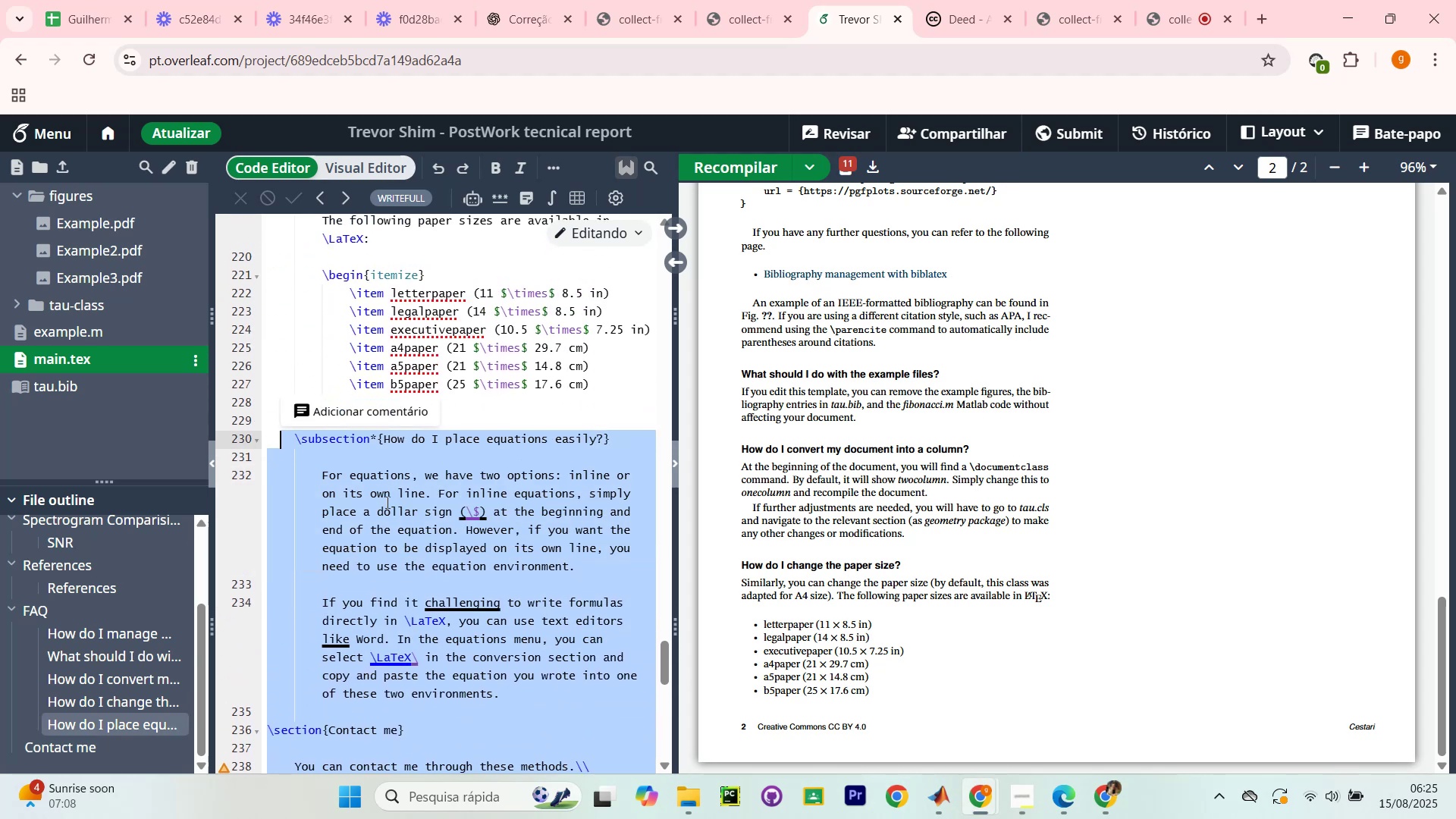 
scroll: coordinate [295, 468], scroll_direction: up, amount: 5.0
 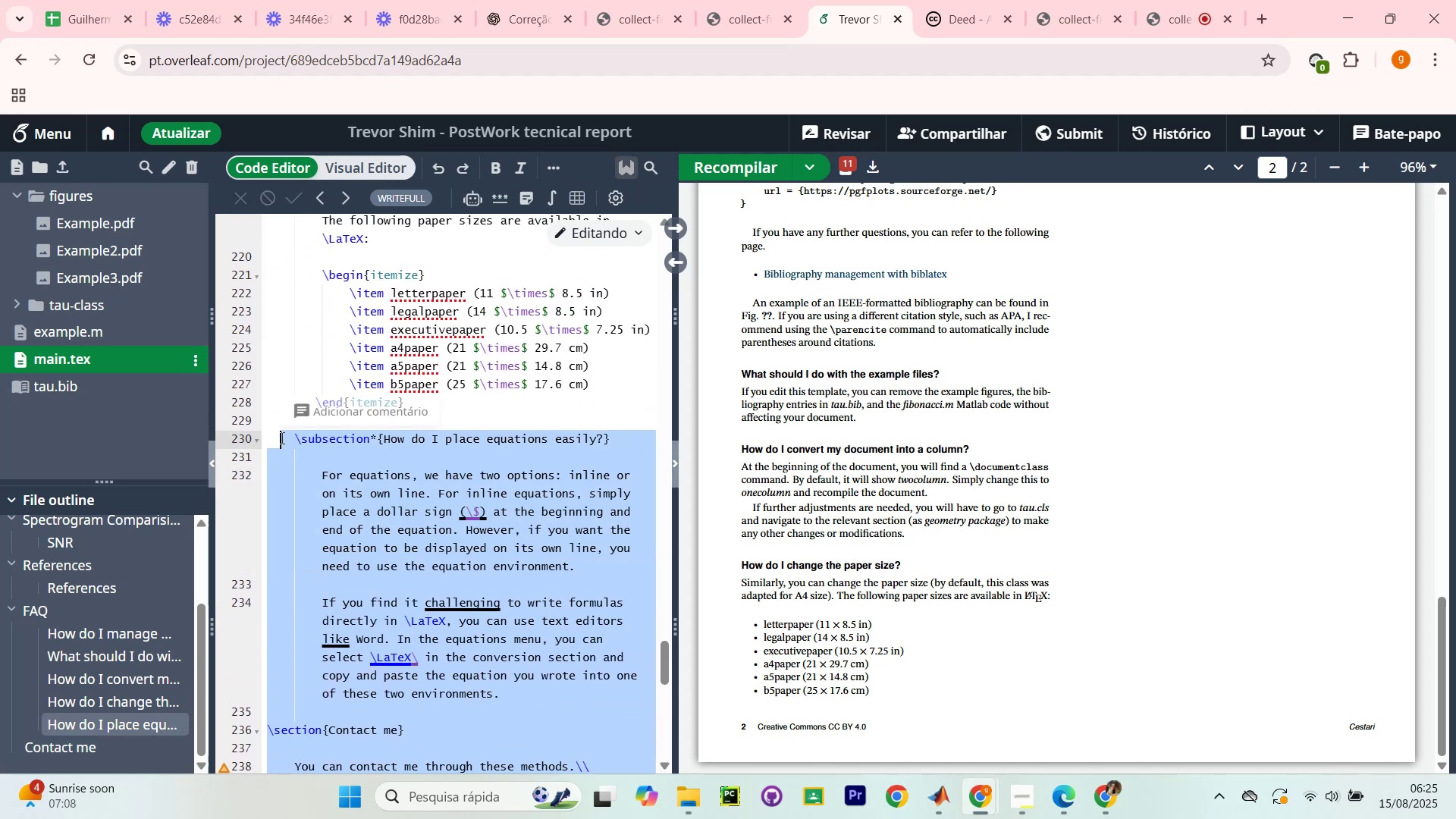 
scroll: coordinate [528, 597], scroll_direction: none, amount: 0.0
 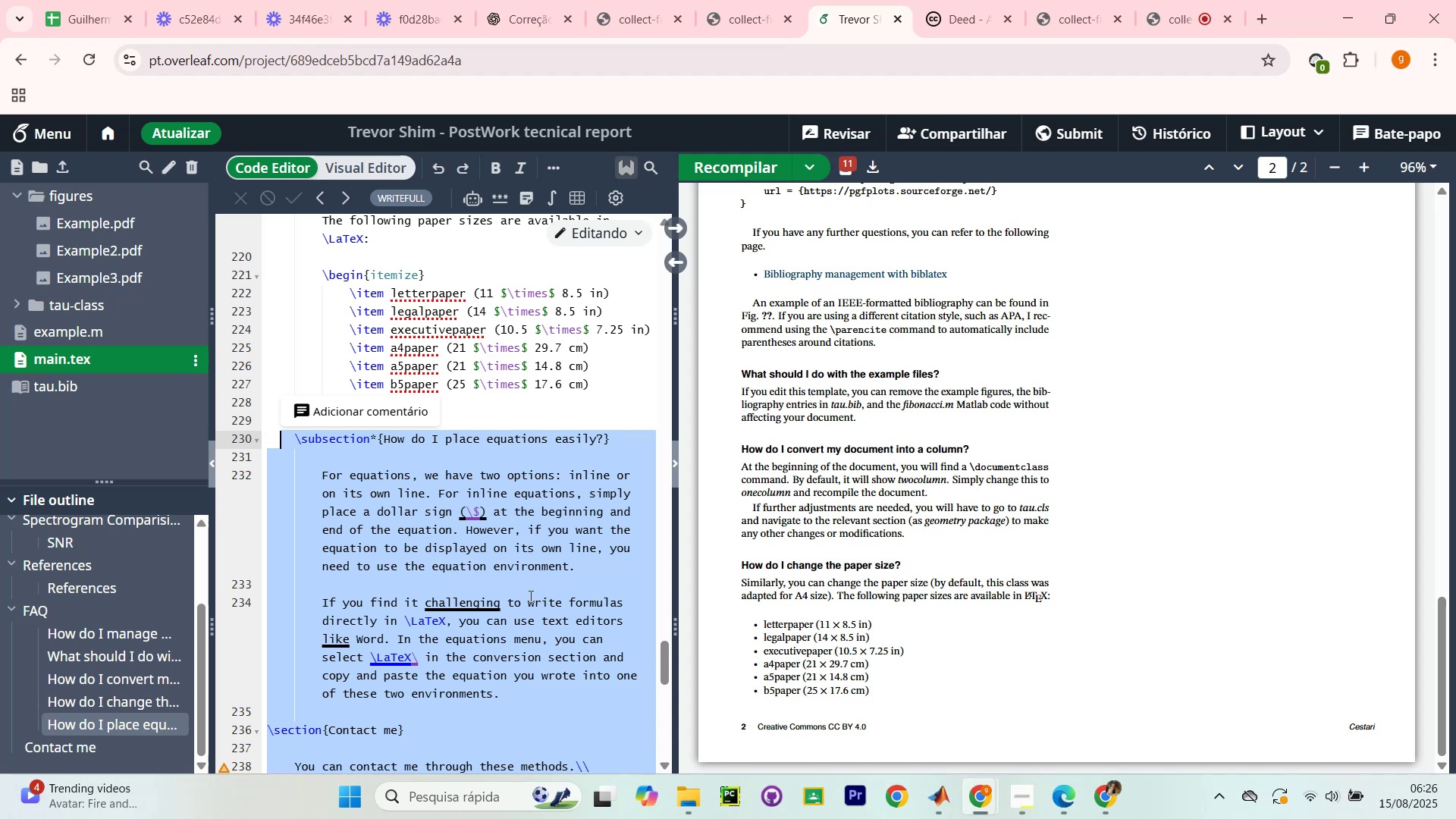 
wait(61.12)
 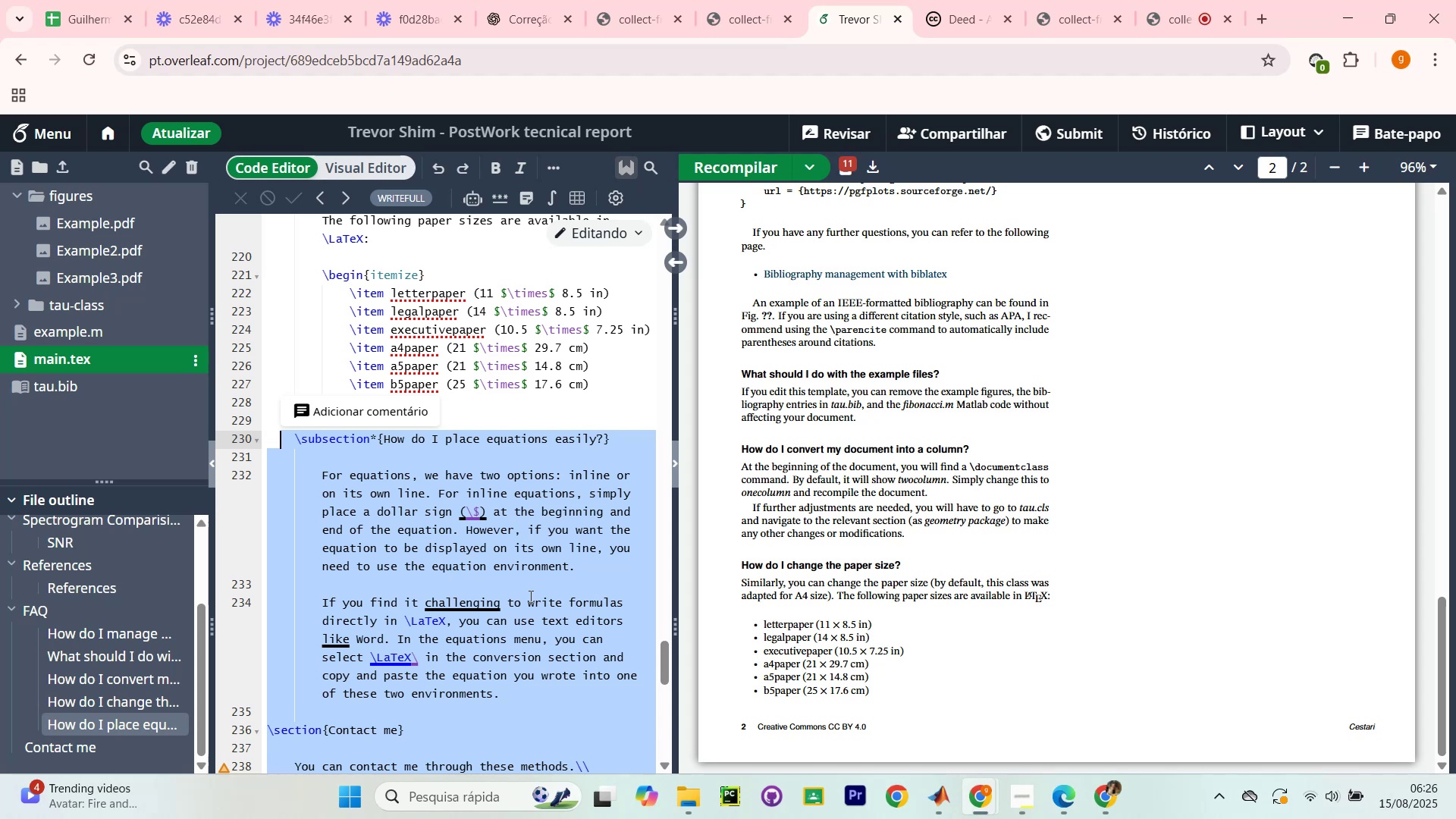 
left_click([1171, 0])
 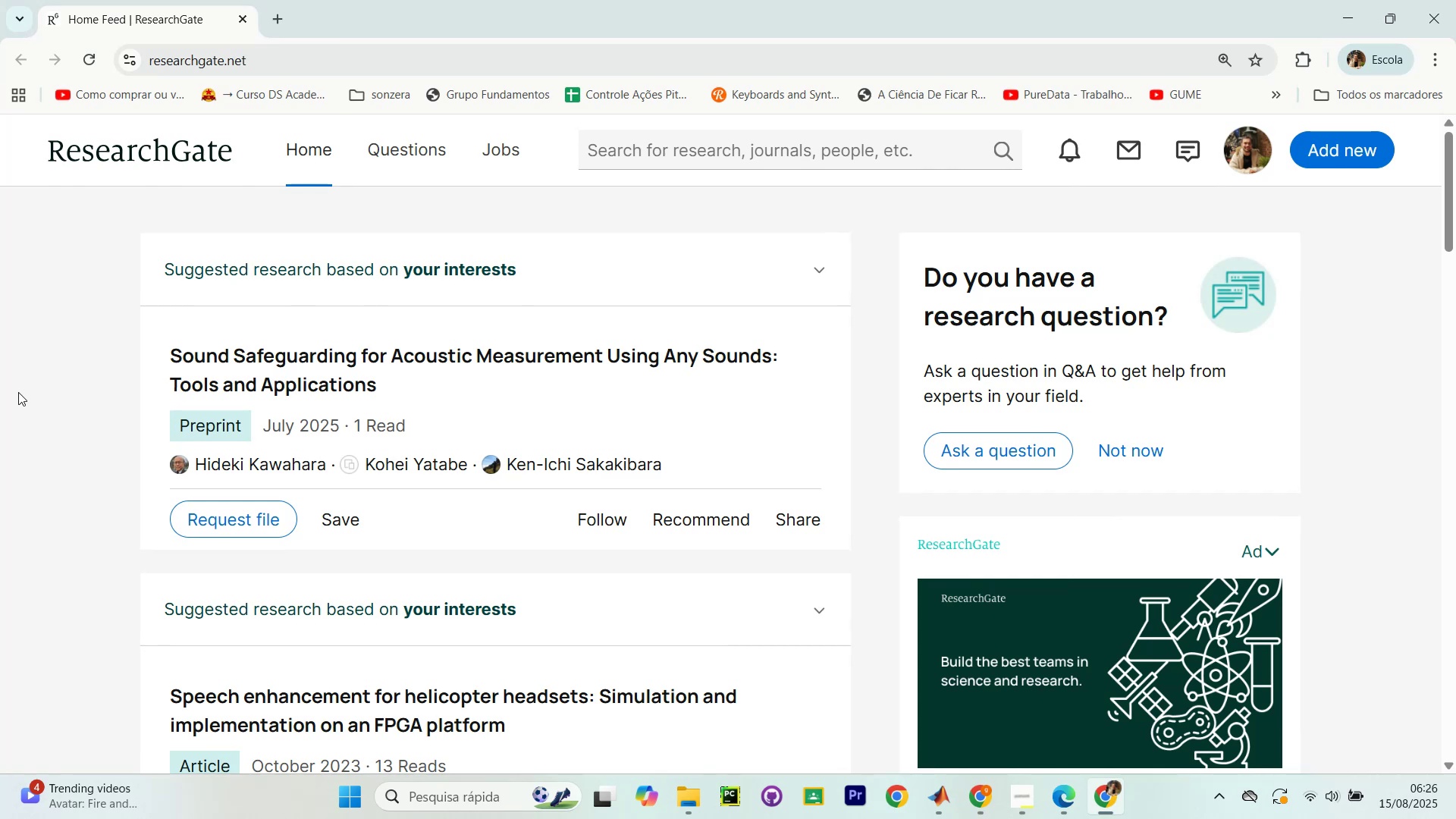 
wait(20.42)
 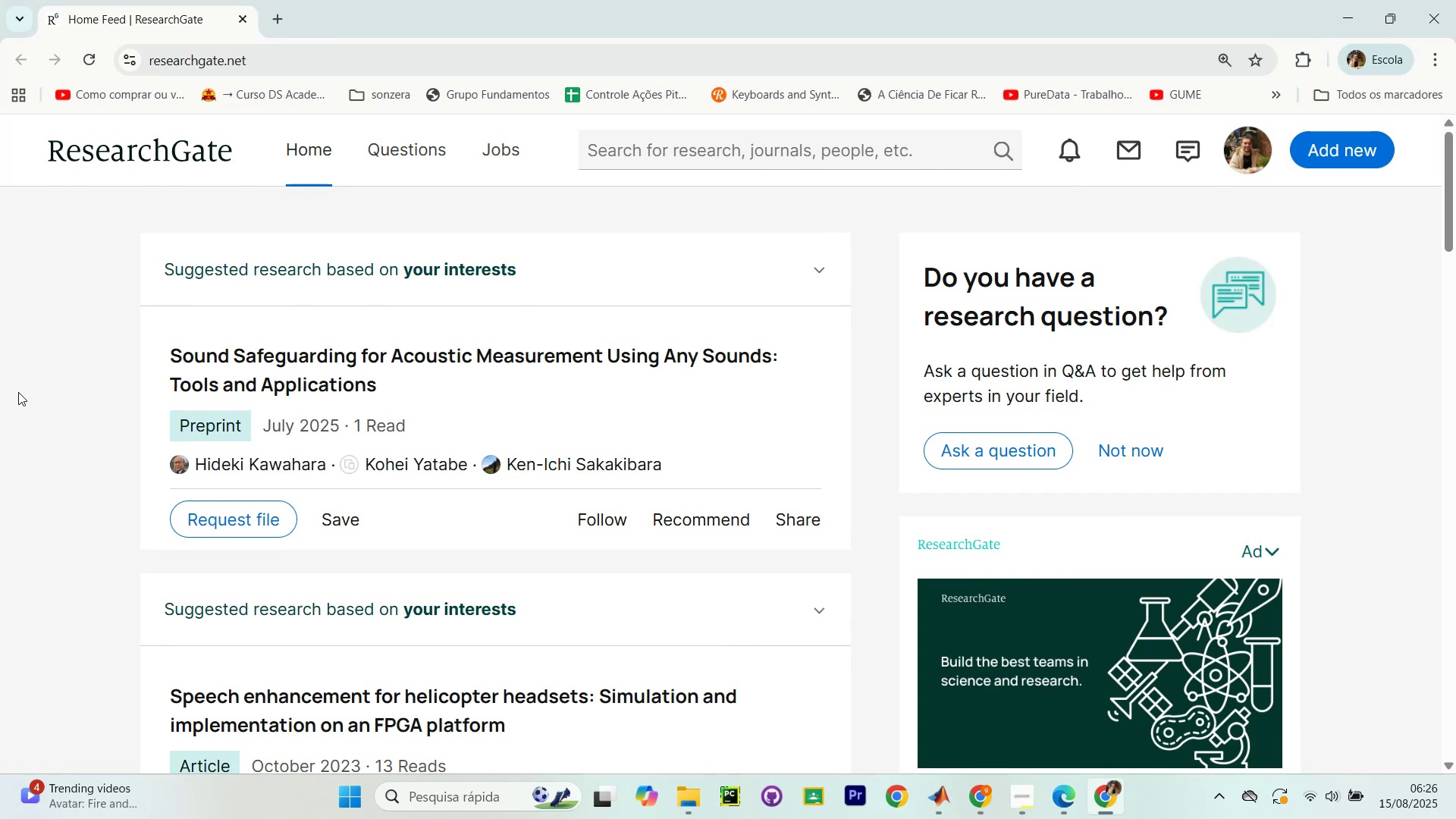 
left_click([1340, 11])
 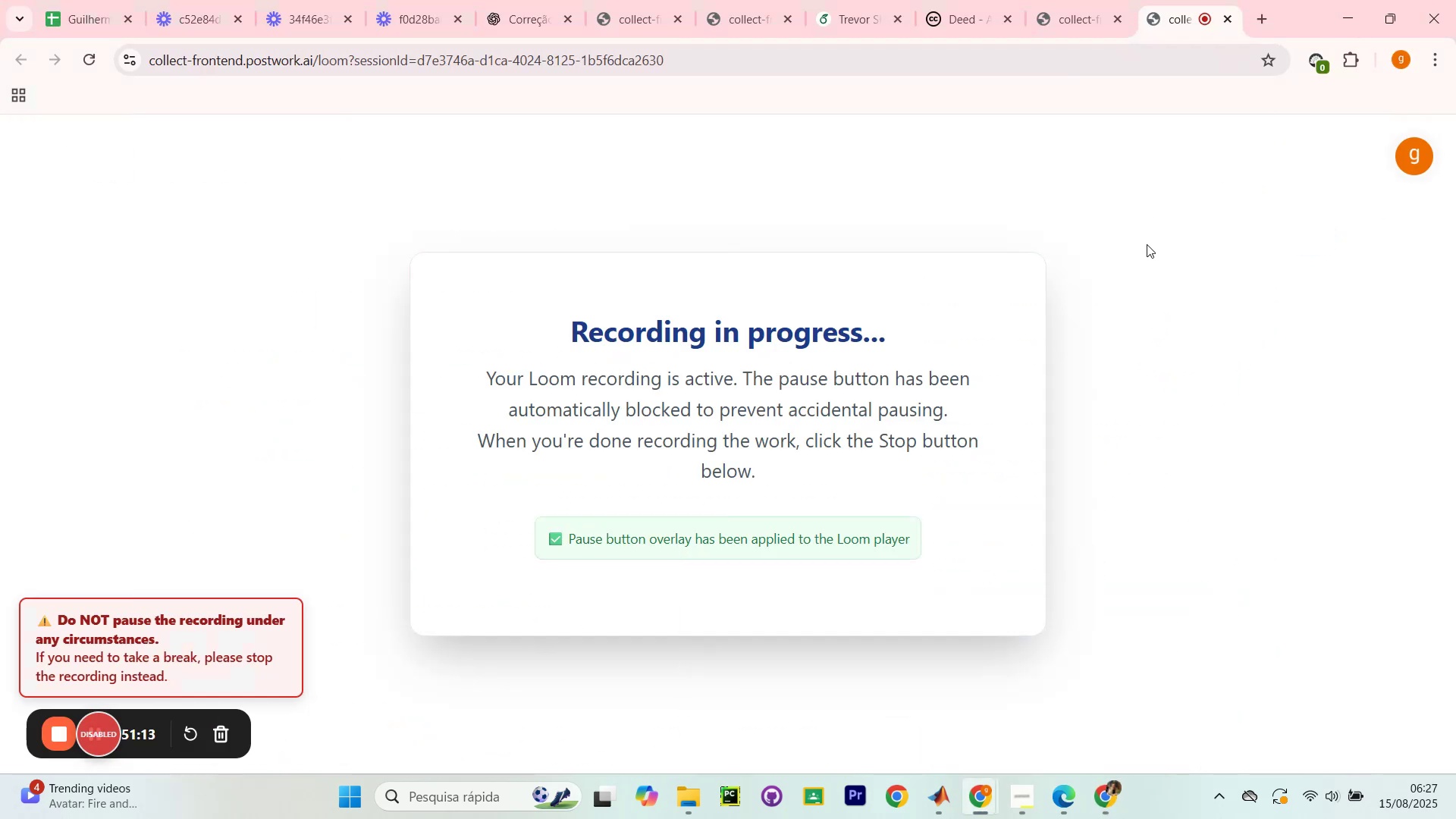 
wait(5.18)
 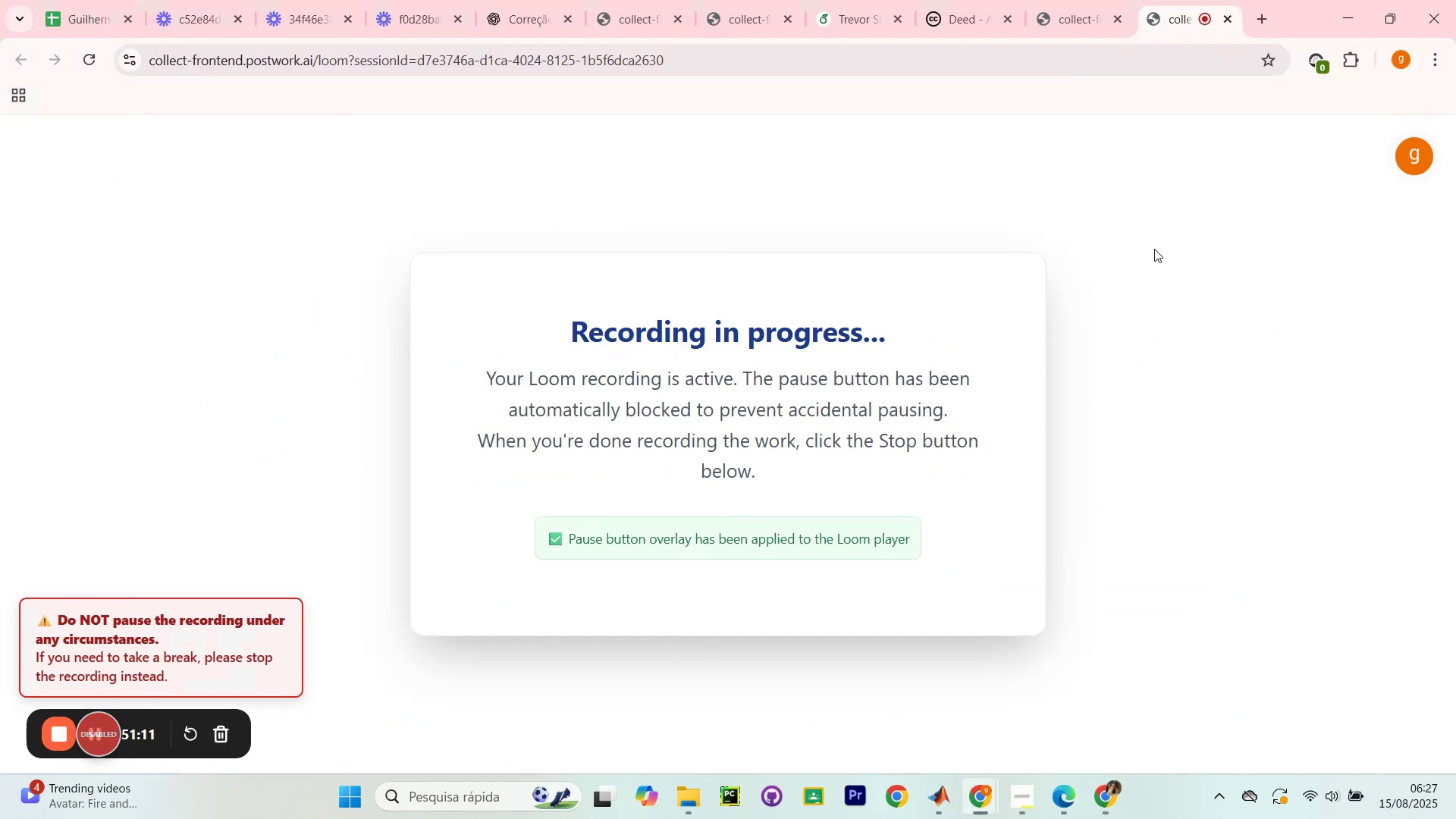 
left_click([1068, 14])
 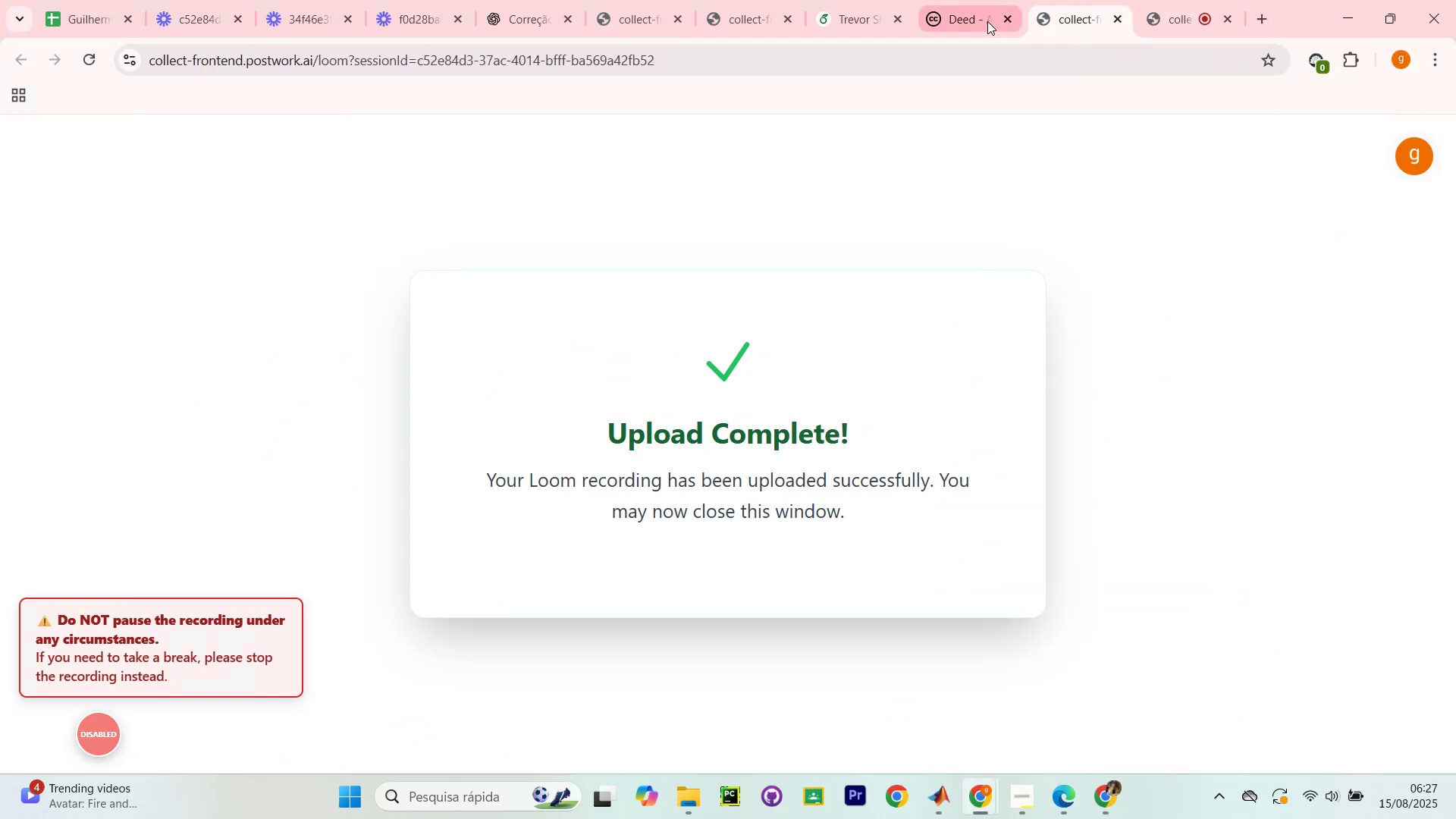 
left_click([962, 20])
 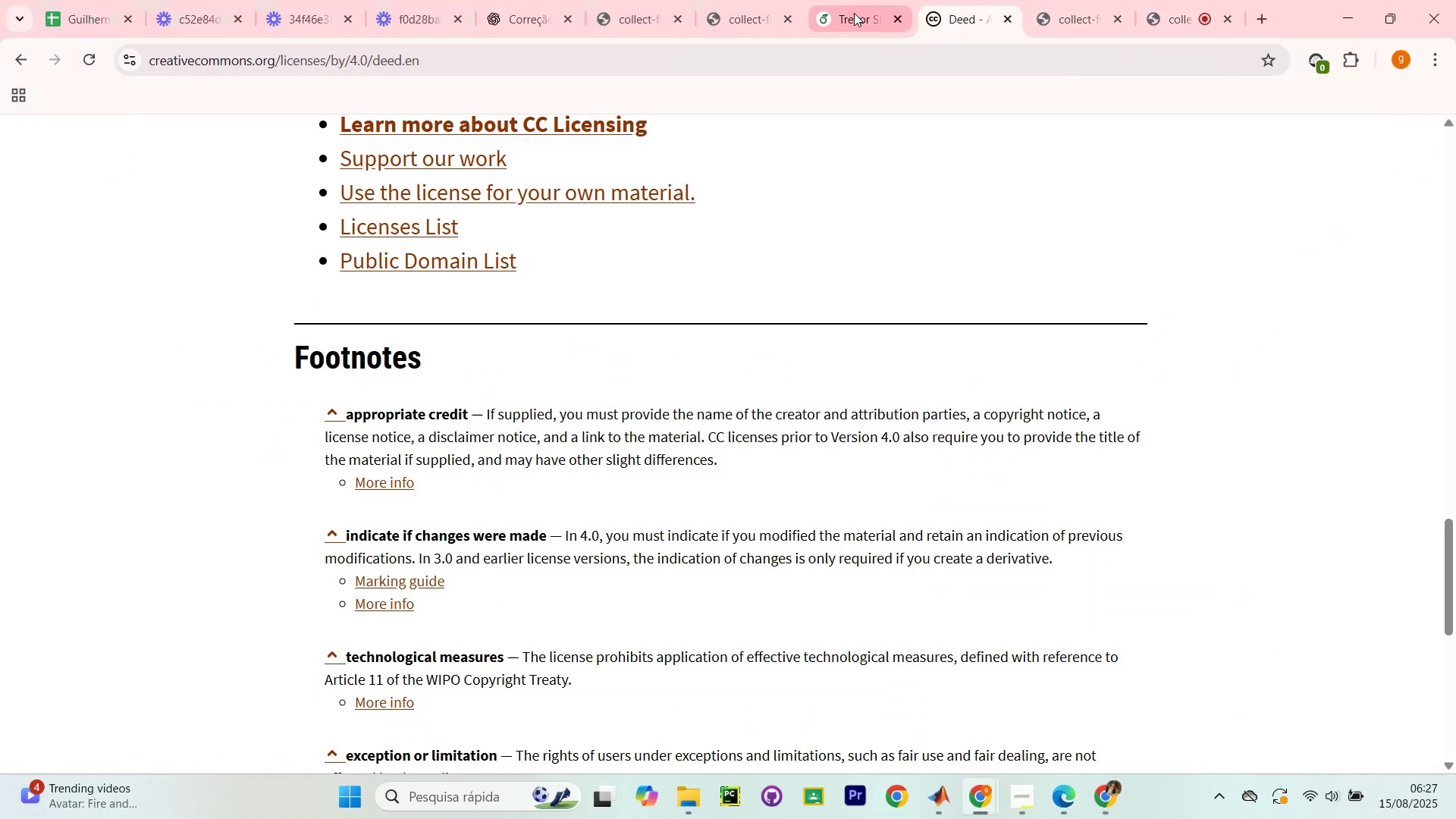 
left_click([853, 12])
 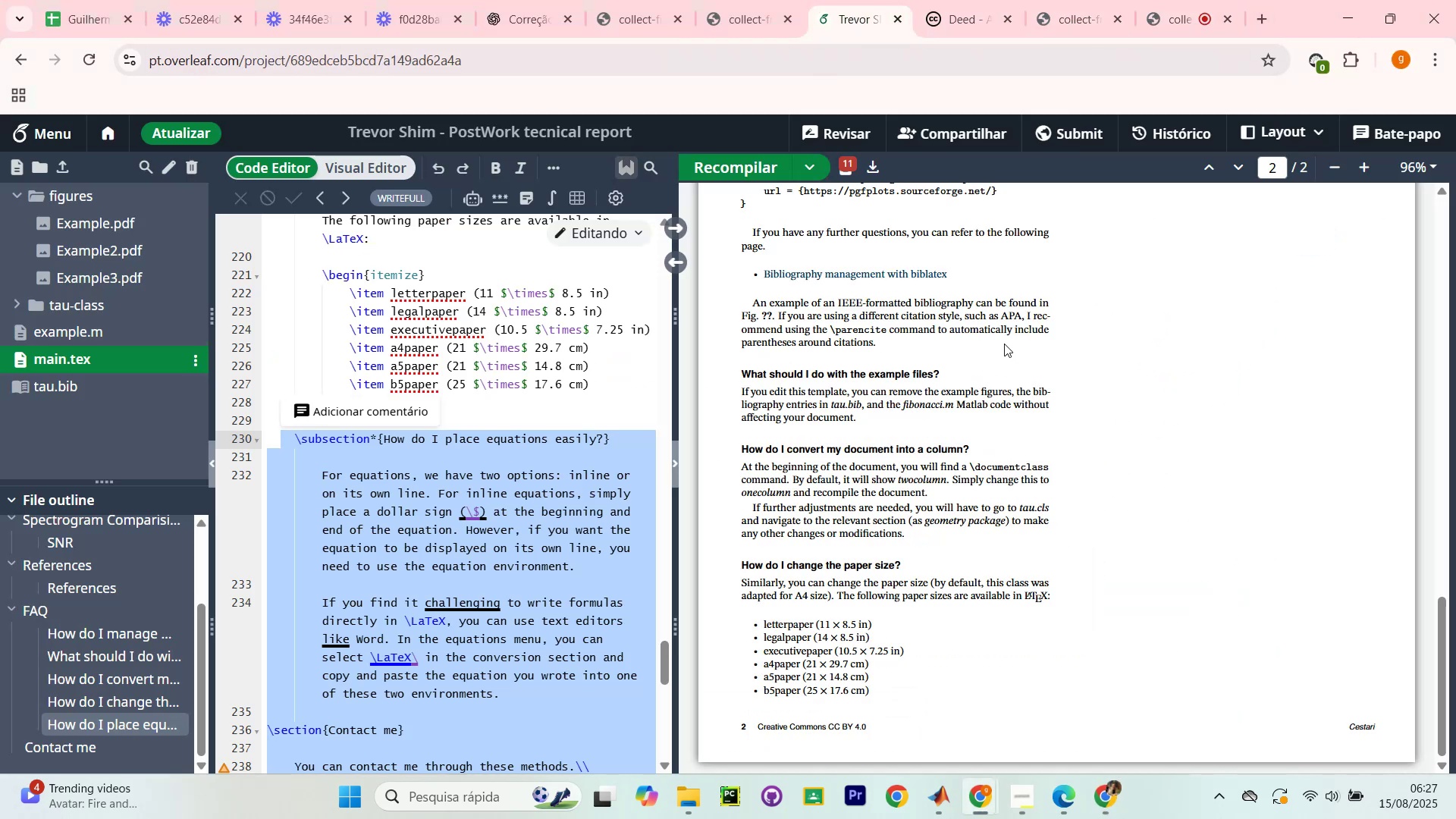 
scroll: coordinate [1013, 336], scroll_direction: down, amount: 1.0
 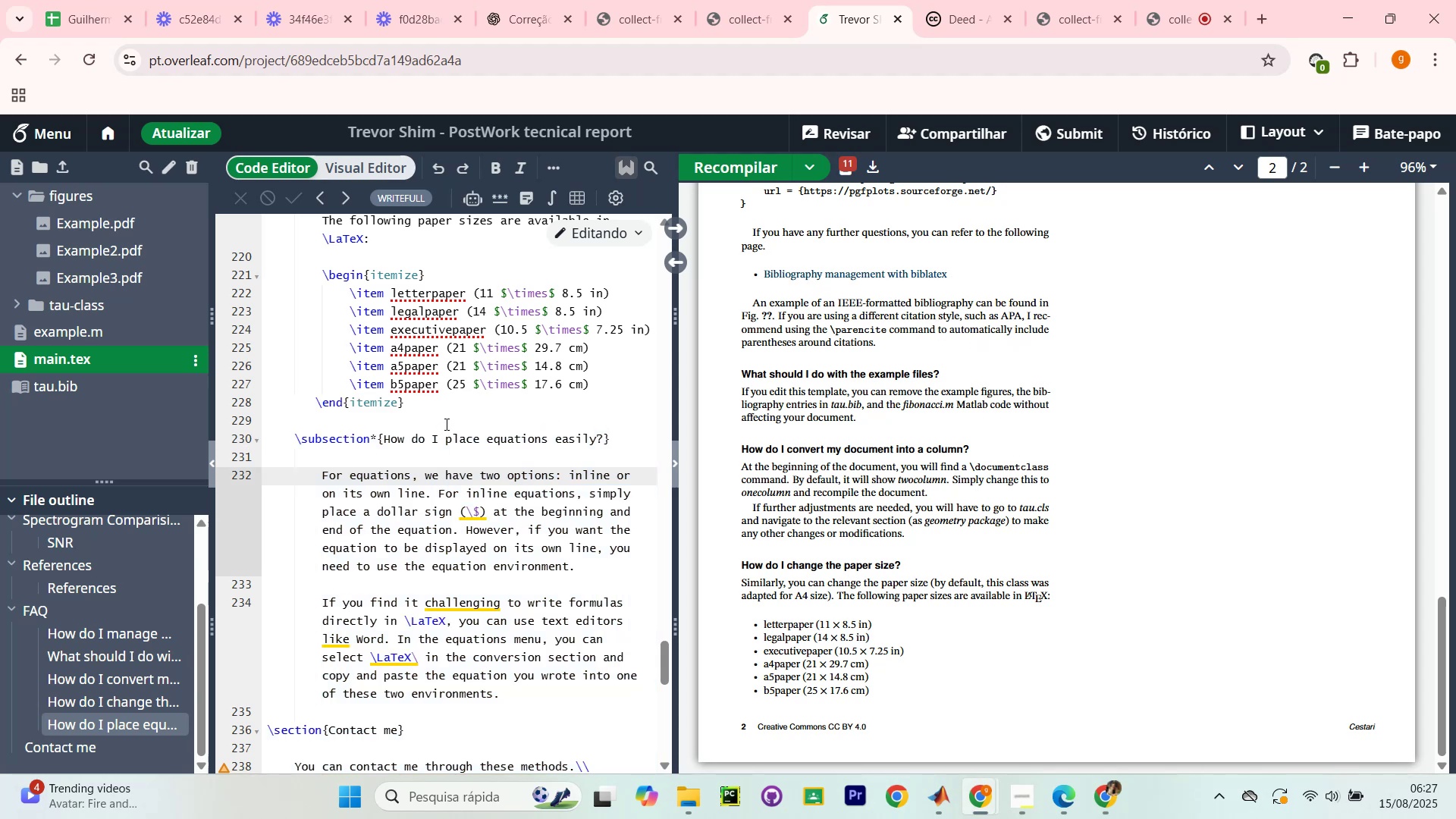 
wait(6.01)
 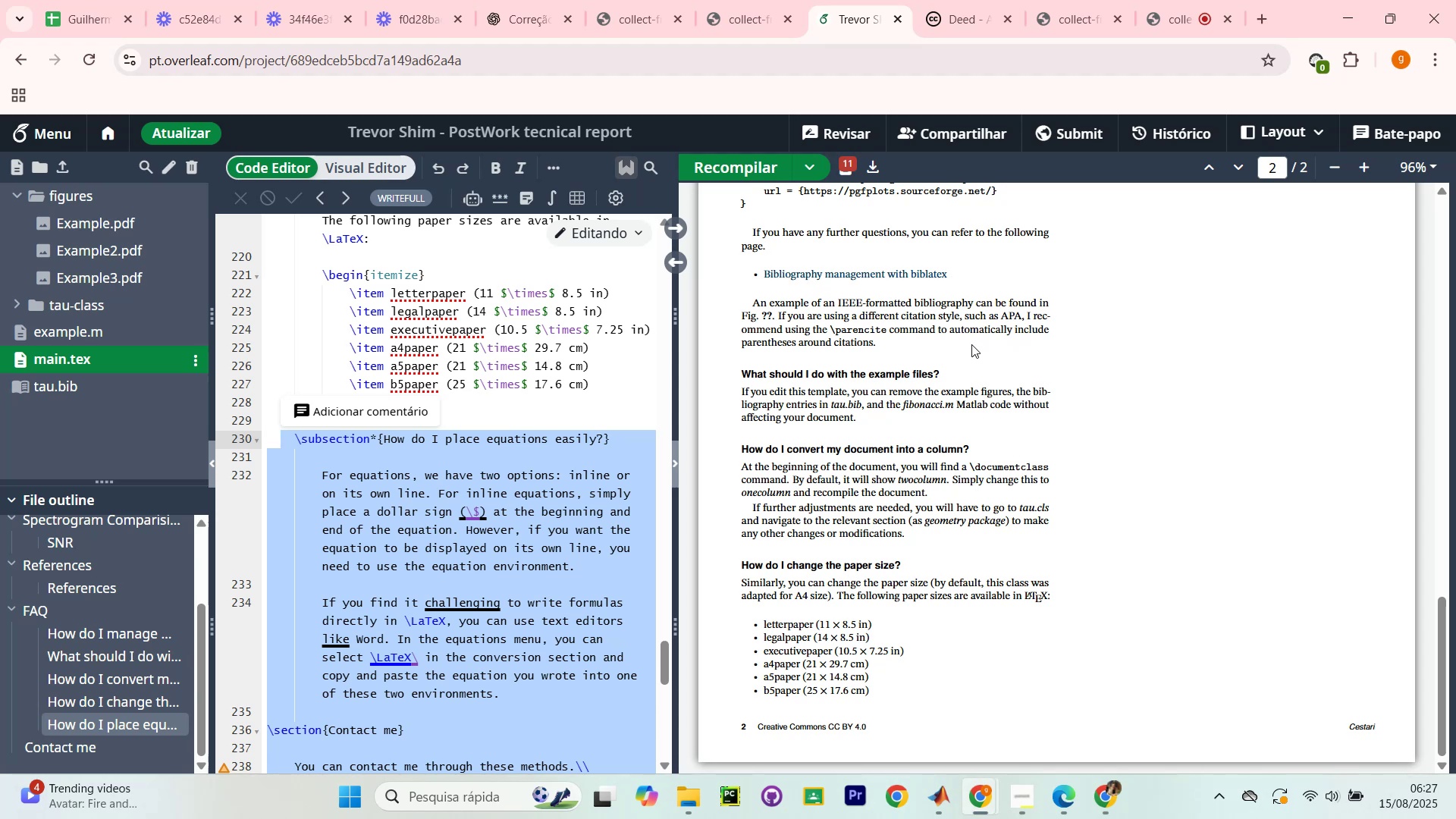 
scroll: coordinate [556, 431], scroll_direction: down, amount: 13.0
 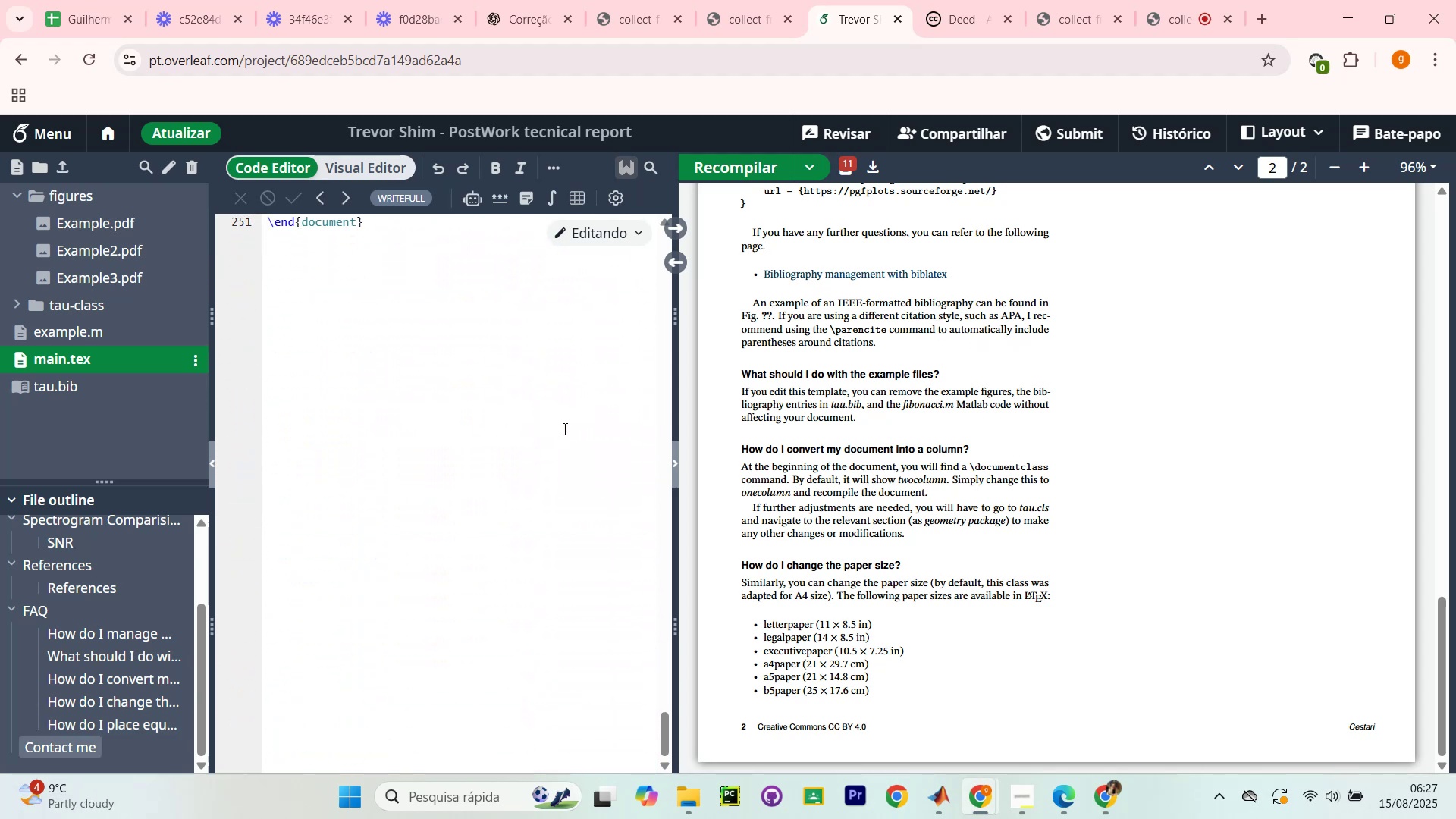 
scroll: coordinate [629, 397], scroll_direction: up, amount: 12.0
 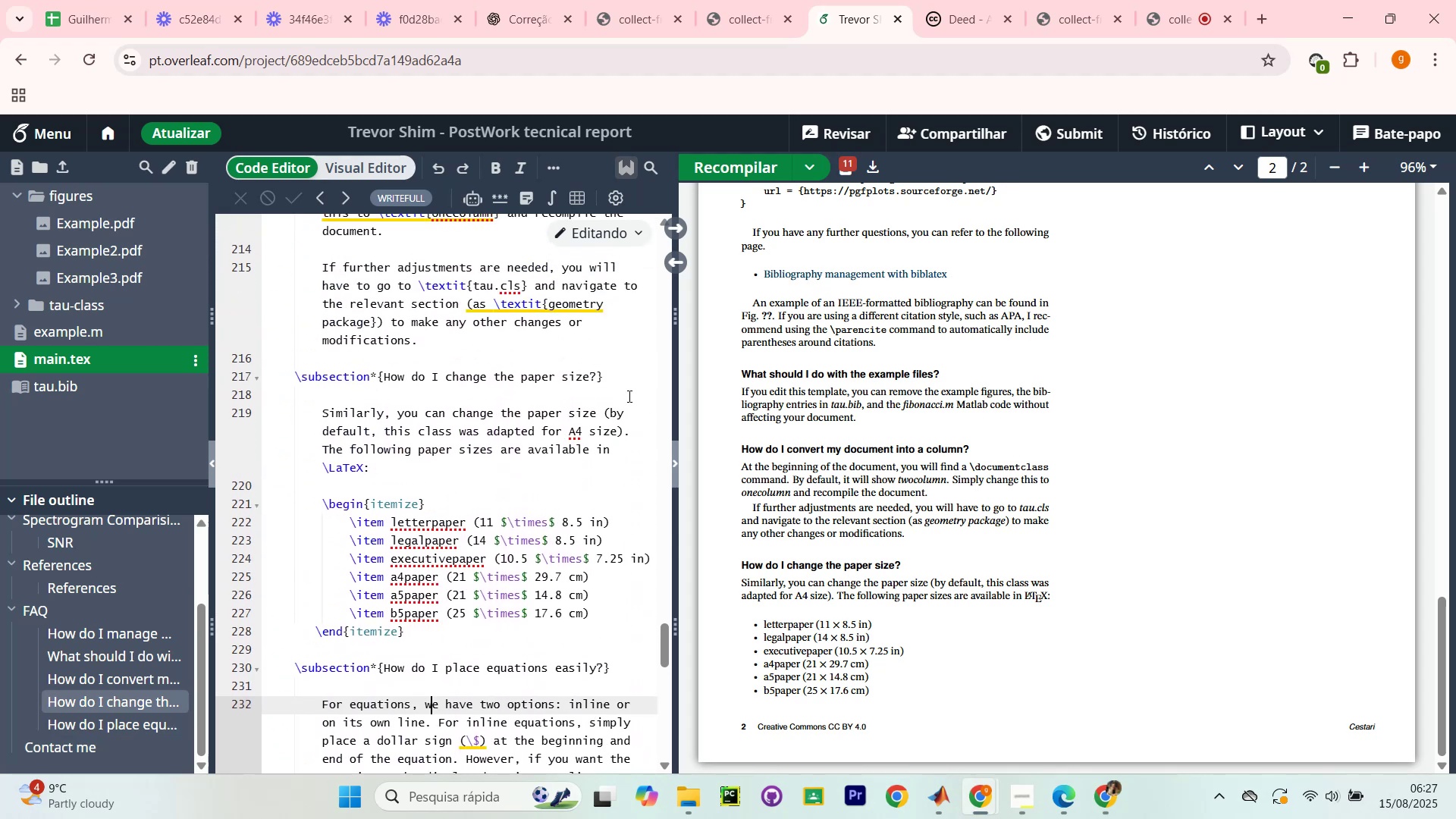 
scroll: coordinate [628, 396], scroll_direction: up, amount: 2.0
 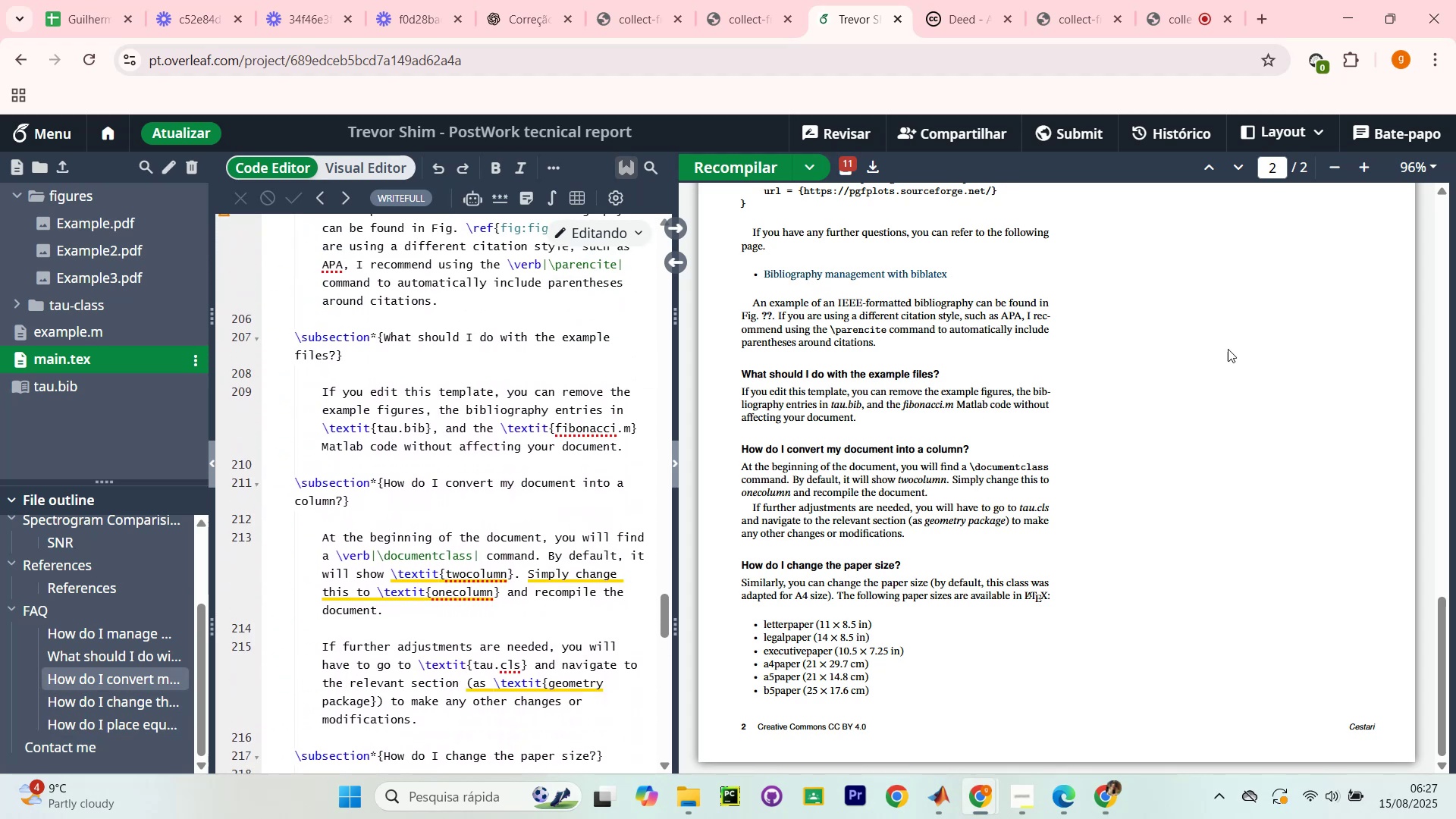 
scroll: coordinate [441, 492], scroll_direction: down, amount: 10.0
 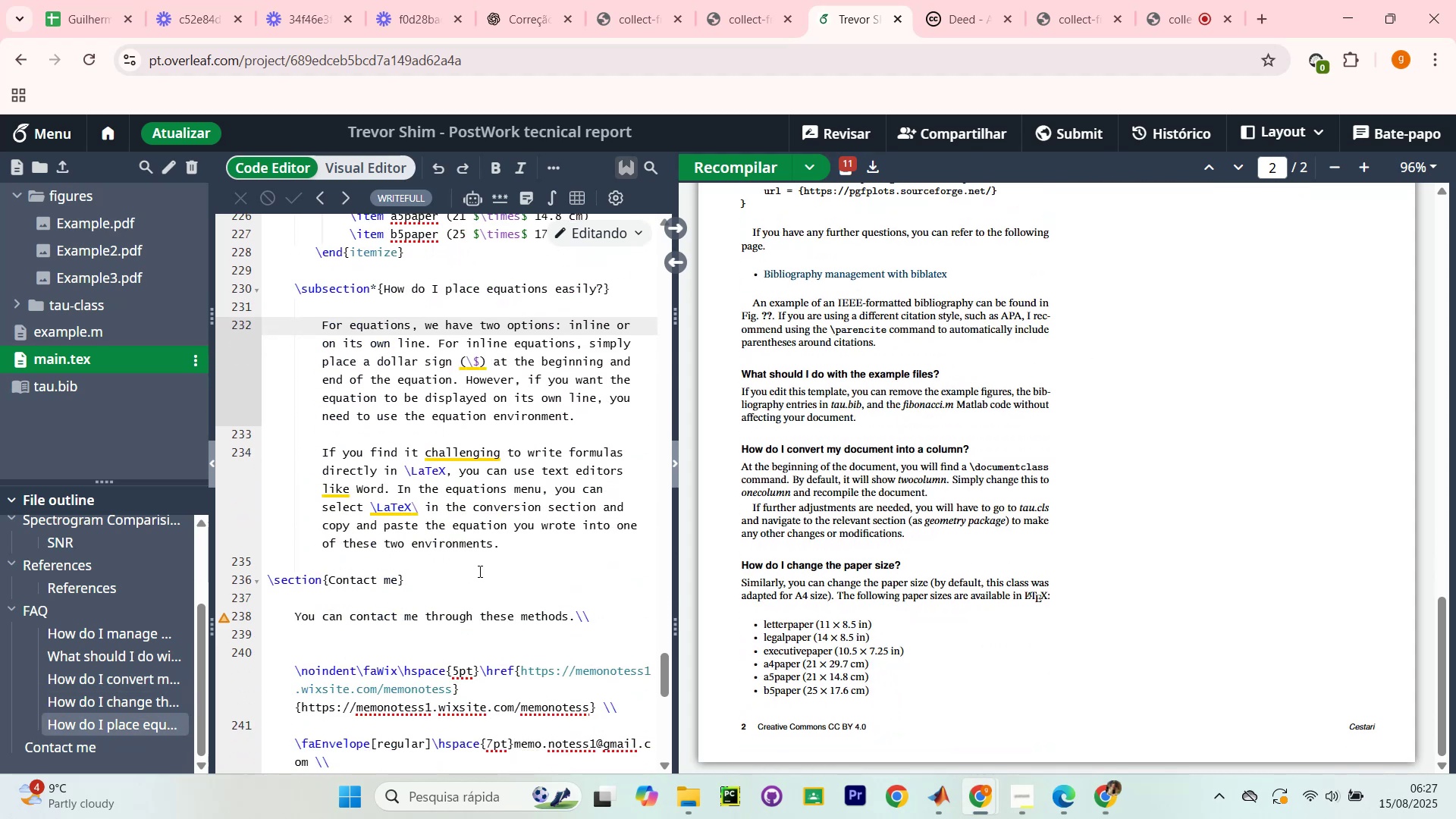 
left_click_drag(start_coordinate=[532, 548], to_coordinate=[276, 286])
 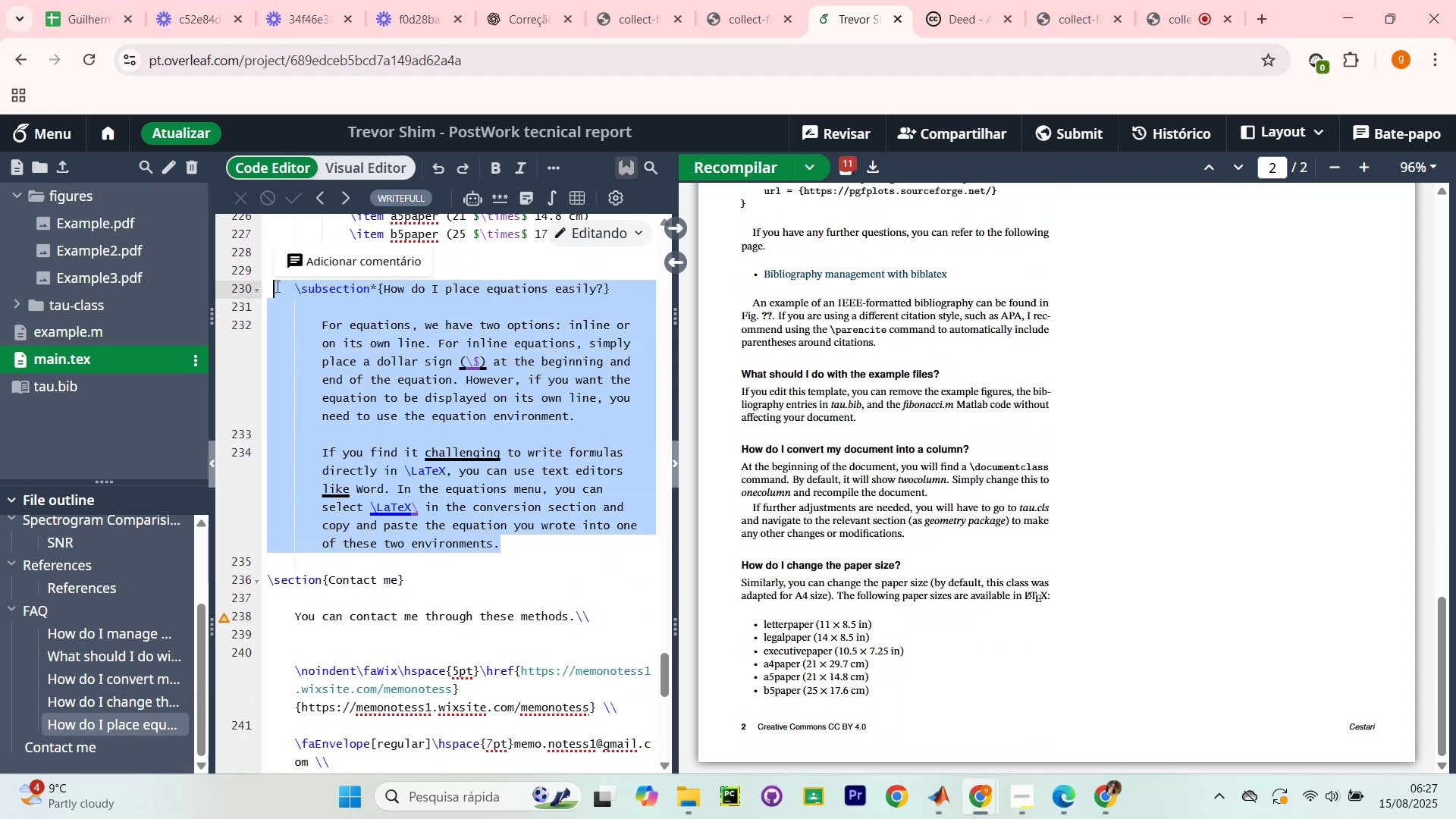 
key(Backspace)
 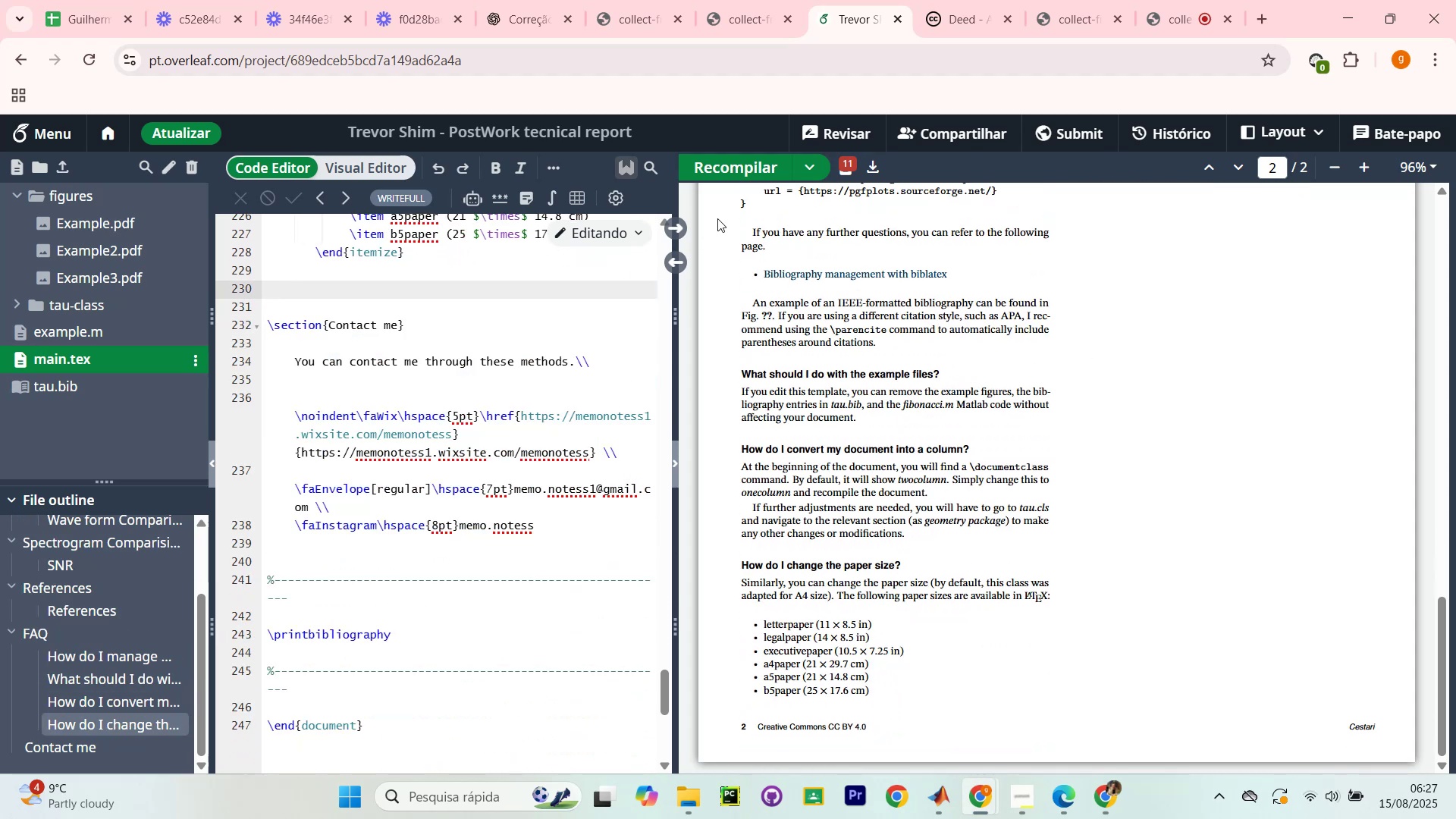 
mouse_move([723, 202])
 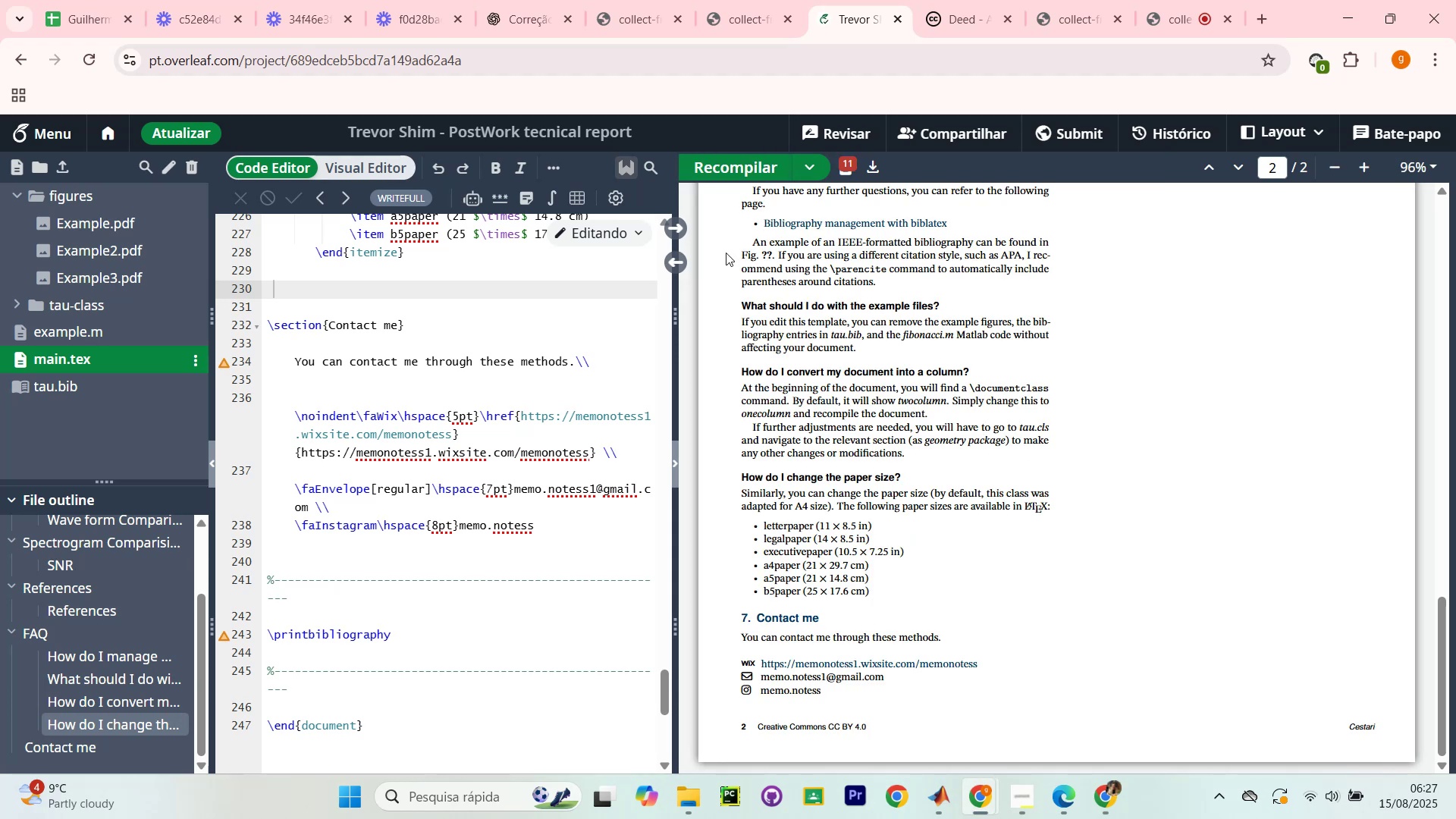 
scroll: coordinate [1027, 456], scroll_direction: up, amount: 10.0
 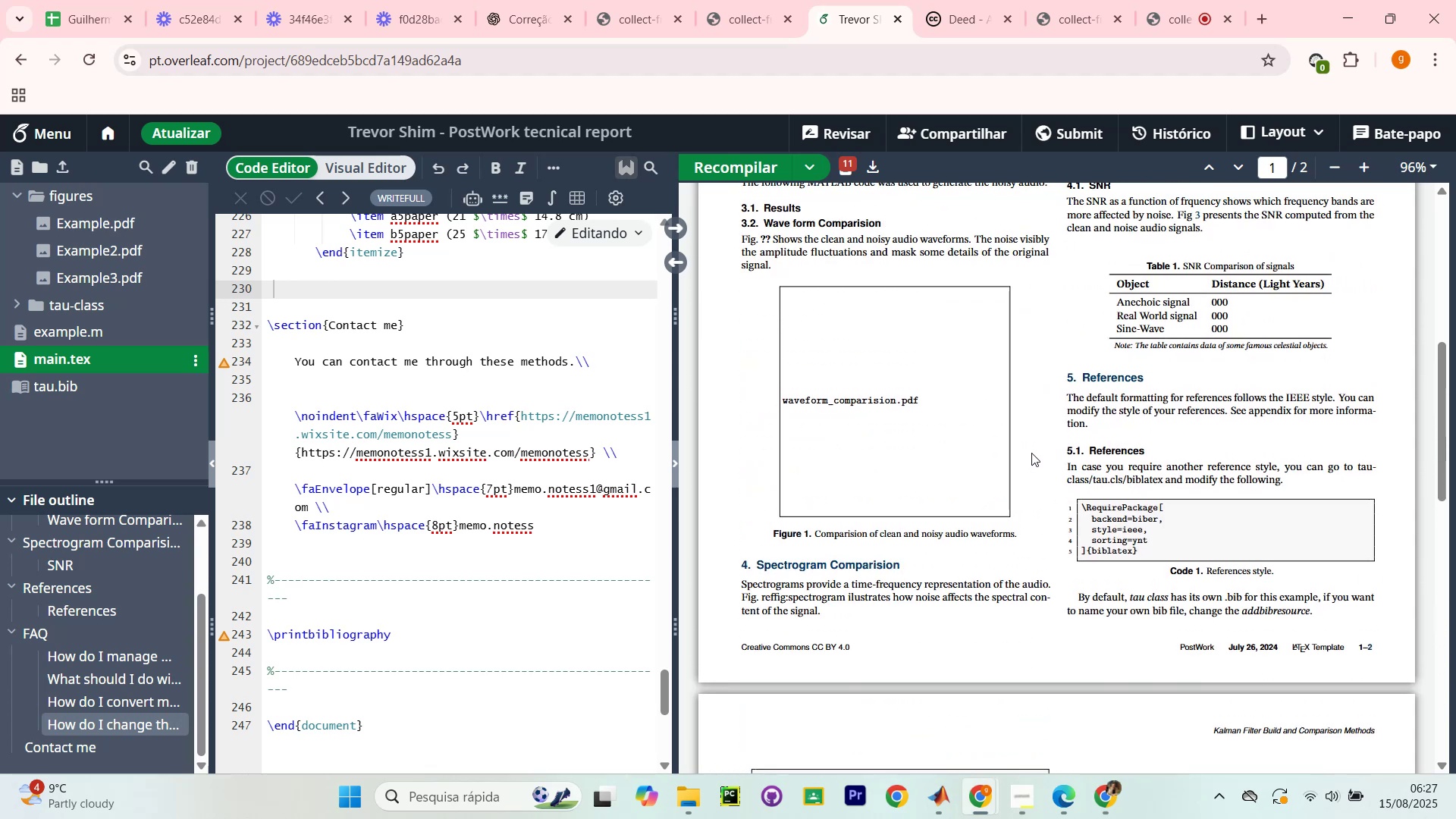 
scroll: coordinate [944, 644], scroll_direction: down, amount: 14.0
 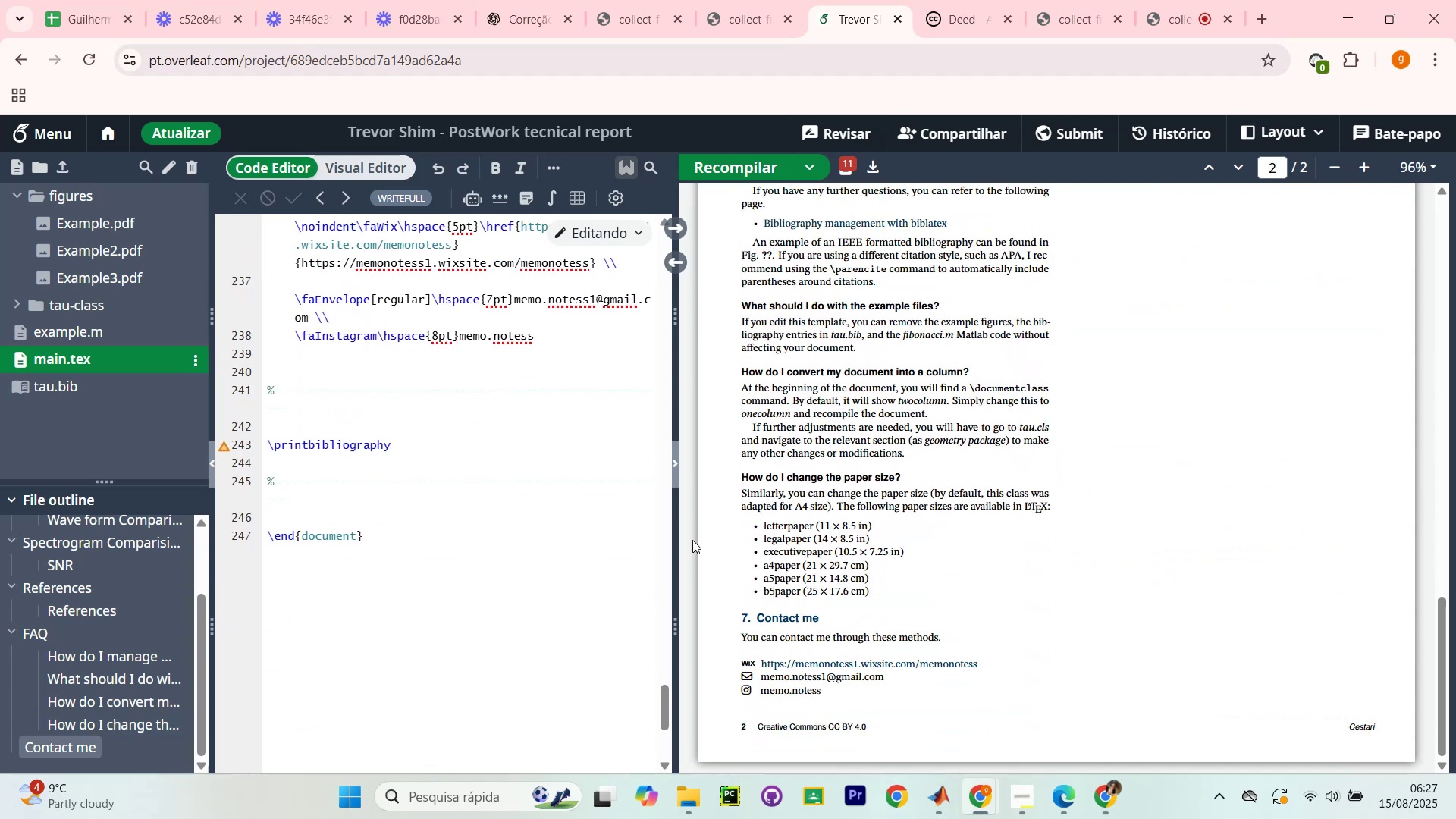 
left_click([800, 527])
 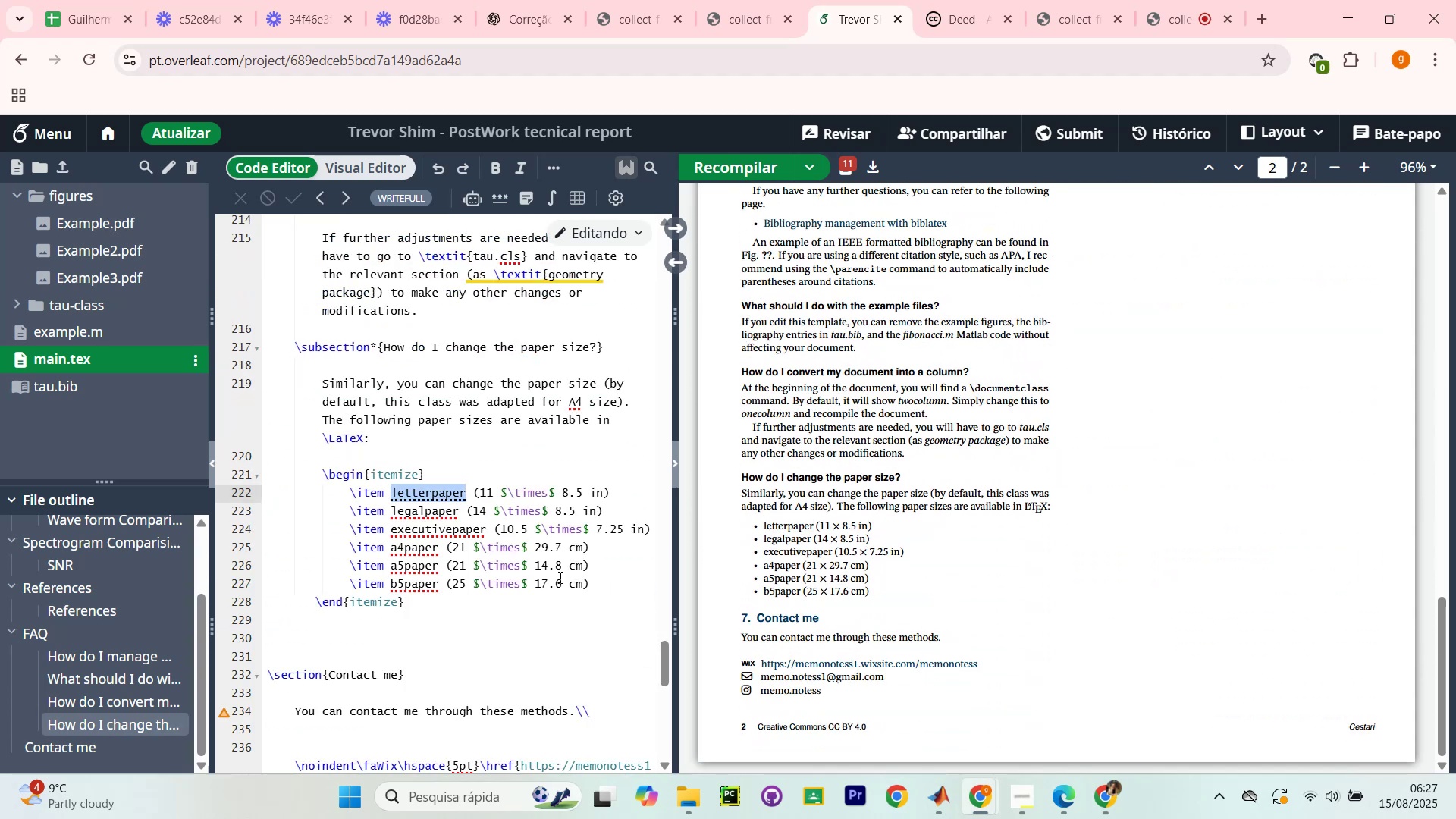 
left_click_drag(start_coordinate=[584, 610], to_coordinate=[301, 473])
 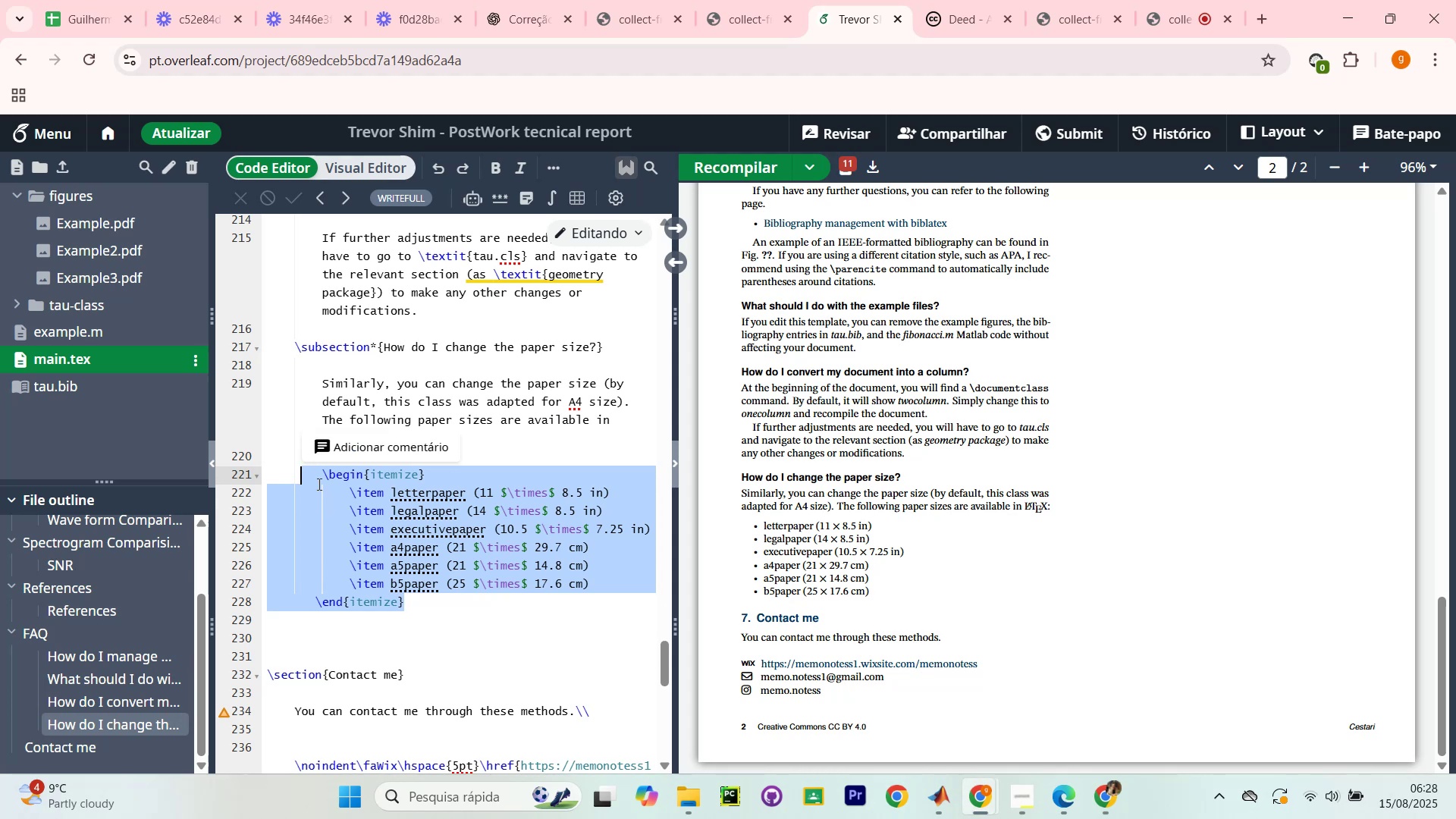 
left_click([346, 542])
 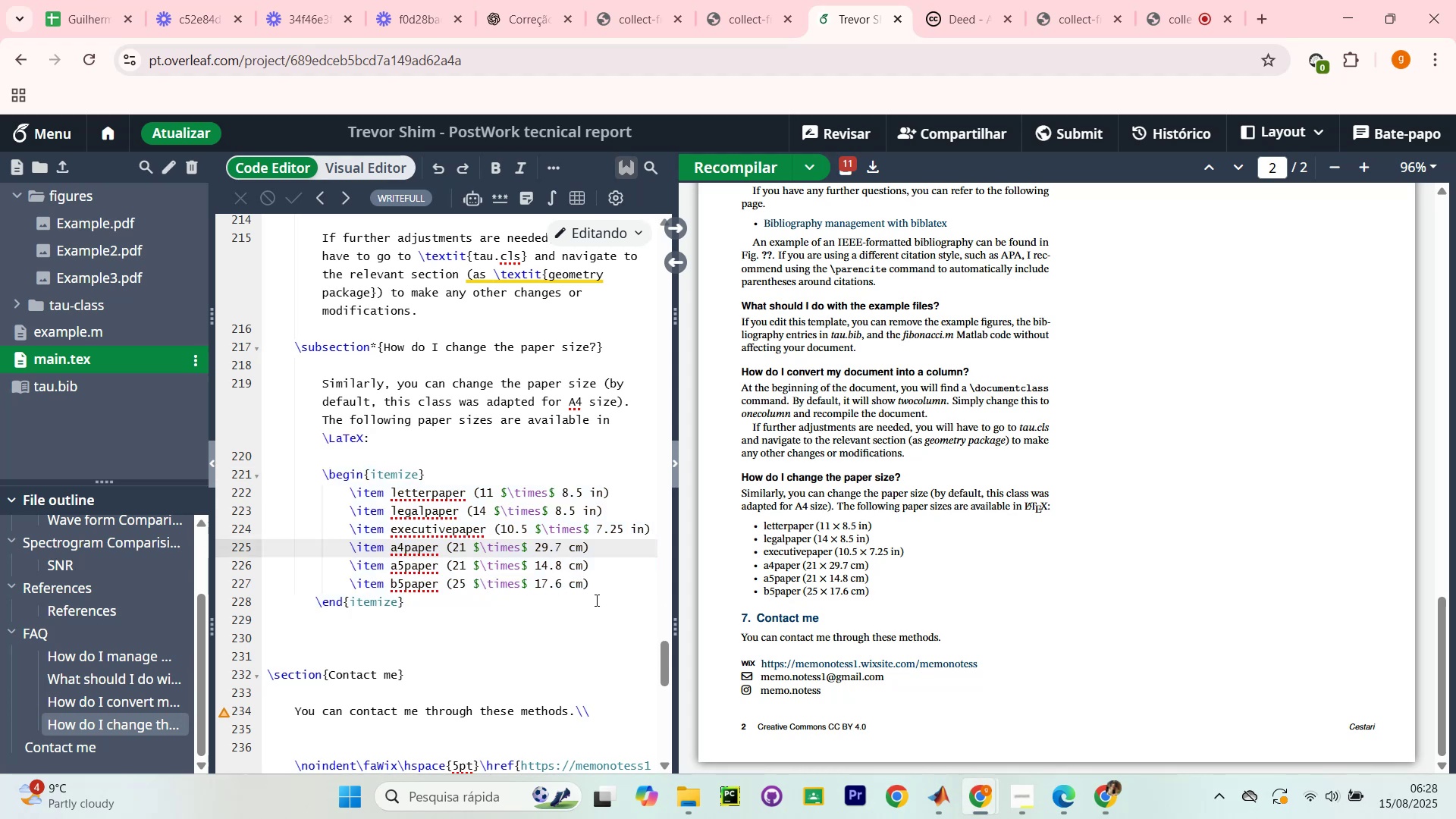 
left_click_drag(start_coordinate=[590, 590], to_coordinate=[340, 513])
 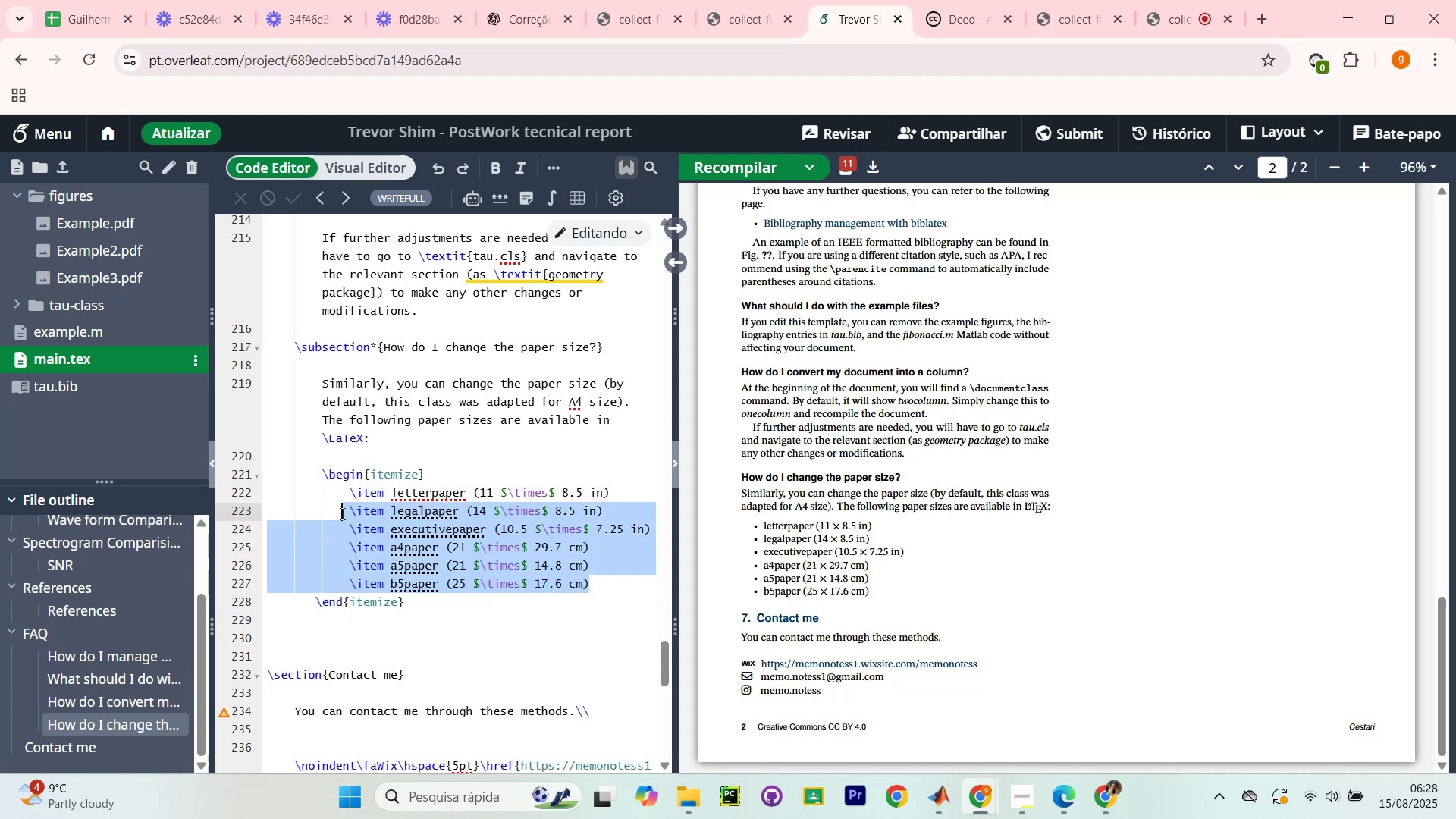 
key(Backspace)
 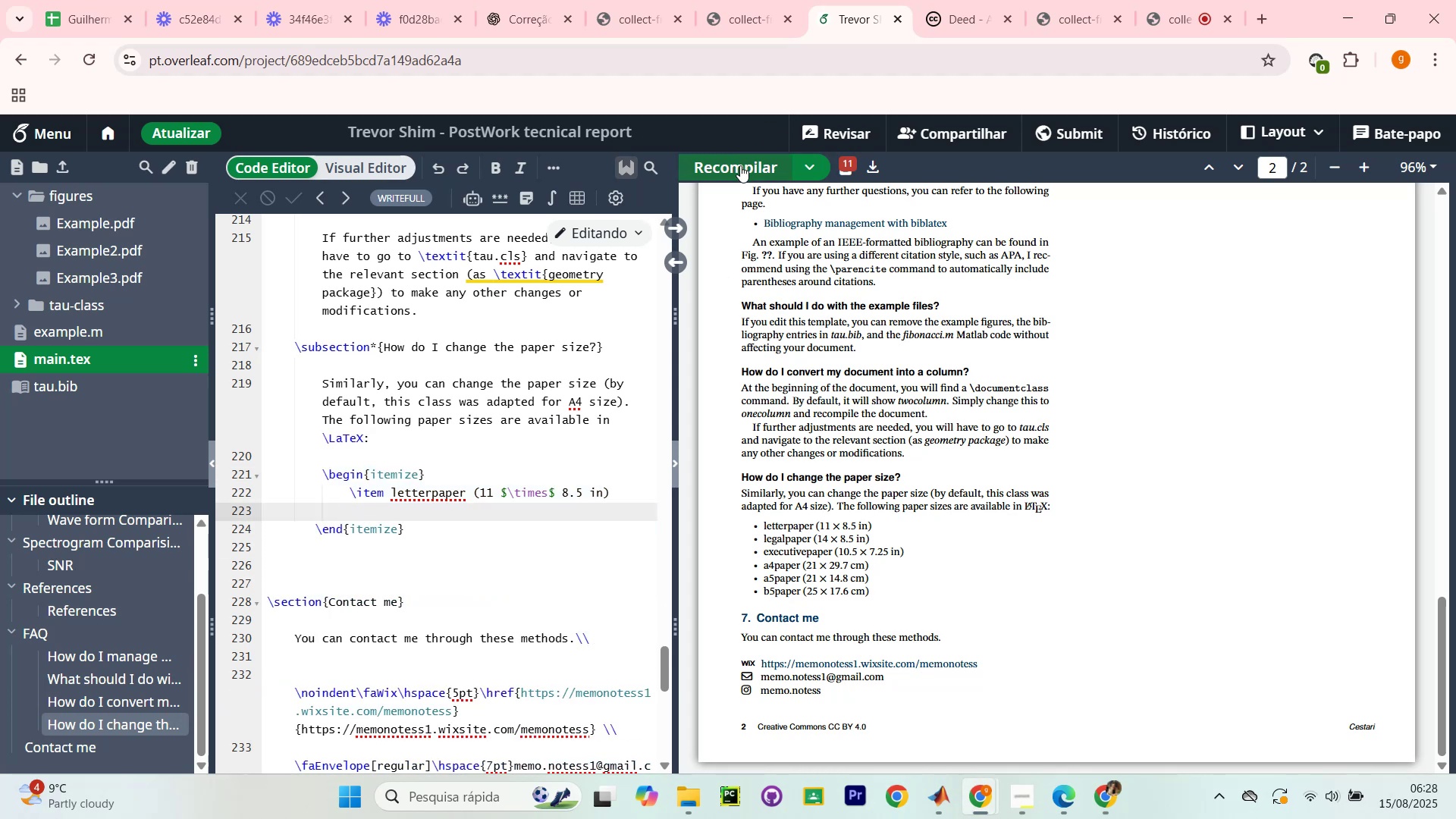 
left_click([740, 166])
 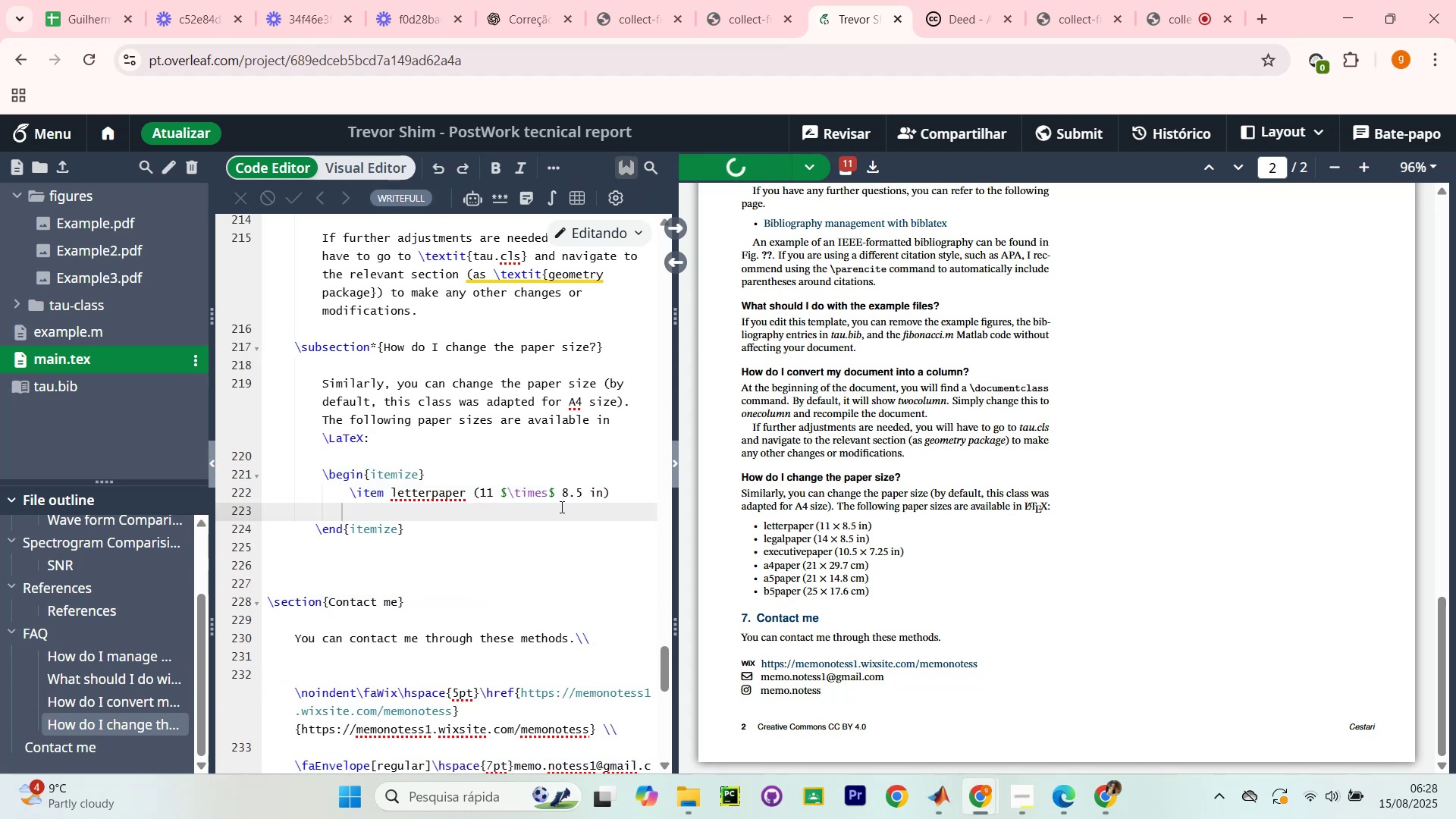 
scroll: coordinate [557, 512], scroll_direction: up, amount: 1.0
 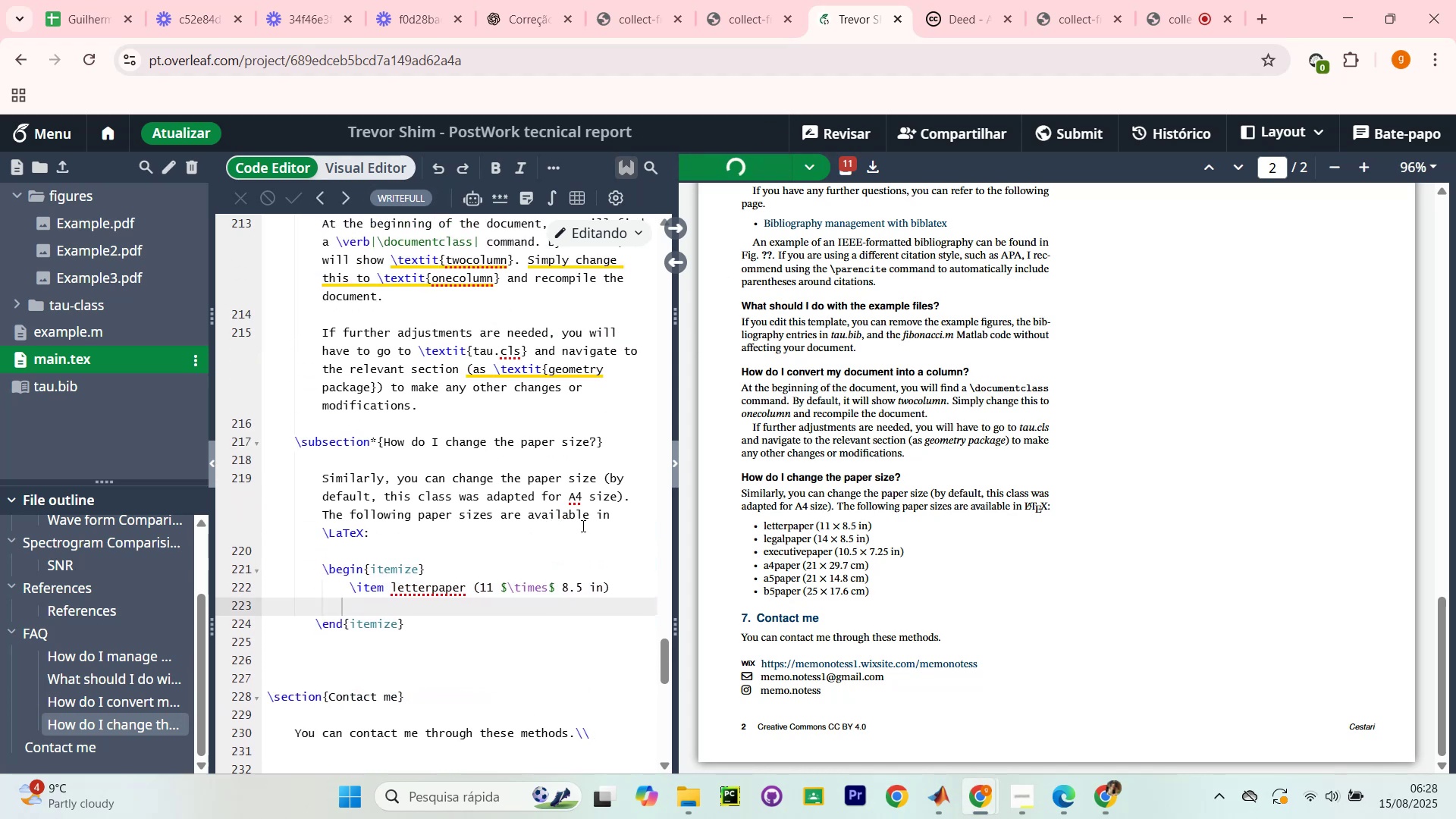 
left_click_drag(start_coordinate=[558, 534], to_coordinate=[273, 446])
 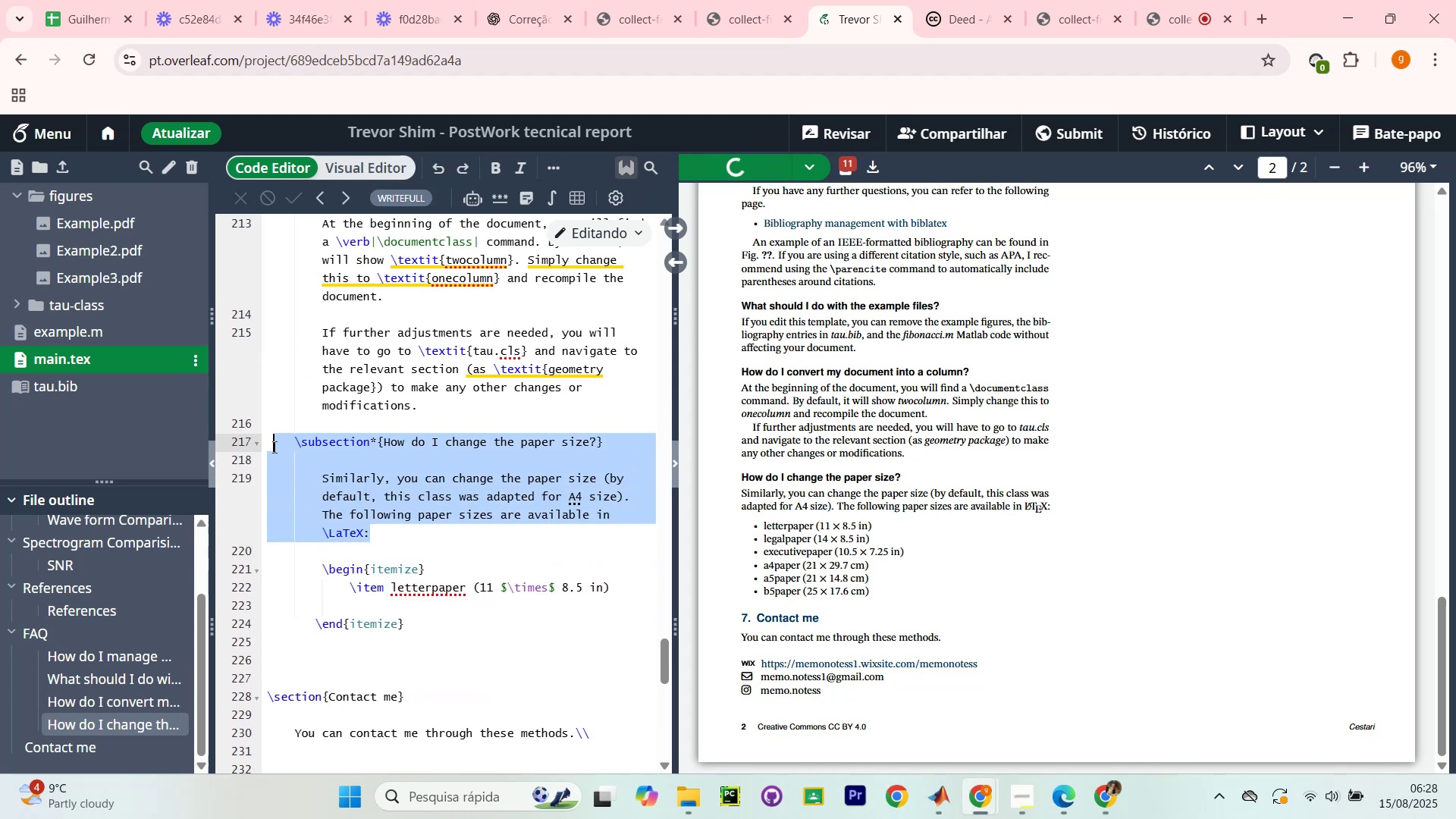 
key(Backspace)
 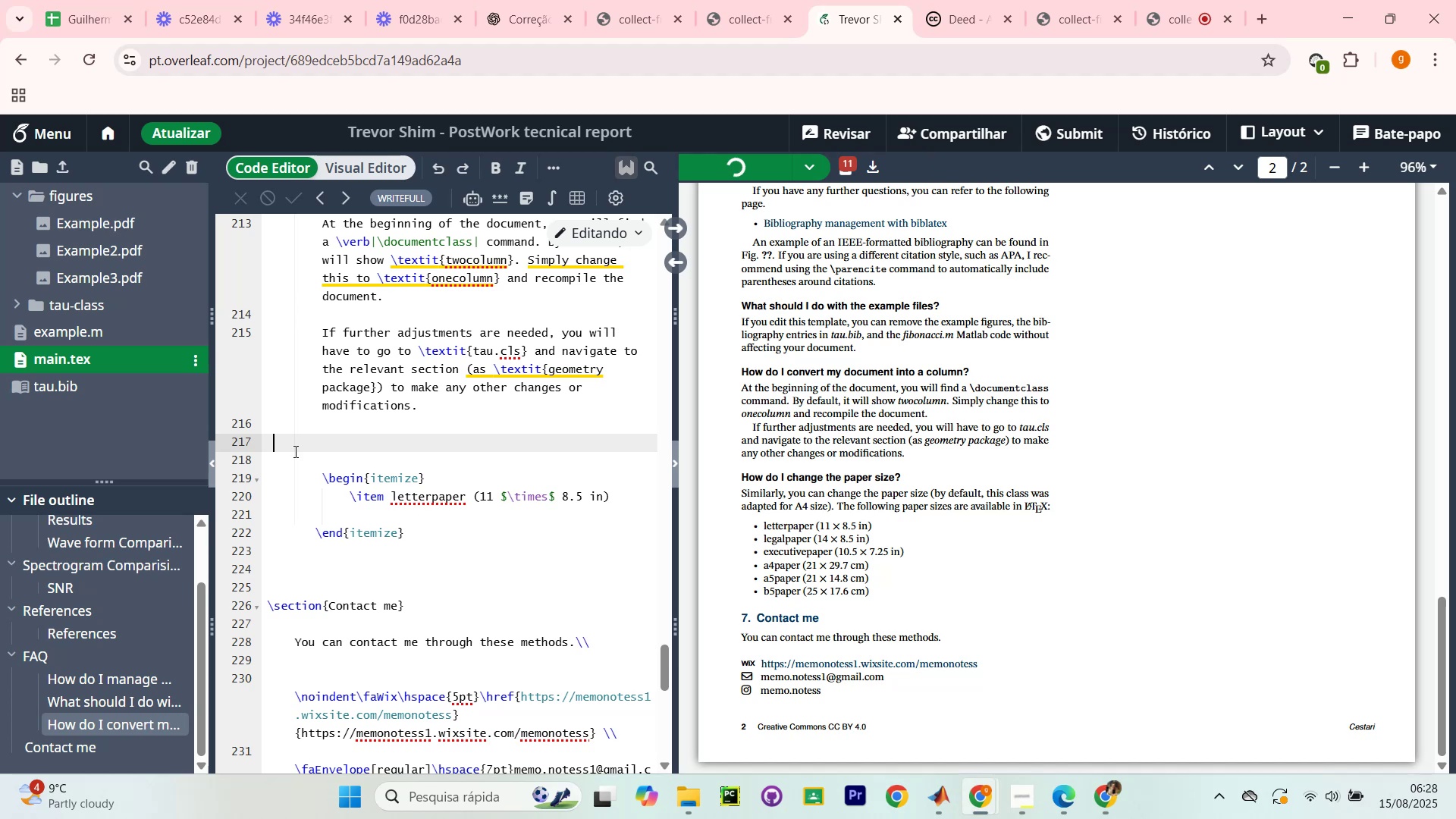 
scroll: coordinate [441, 488], scroll_direction: up, amount: 2.0
 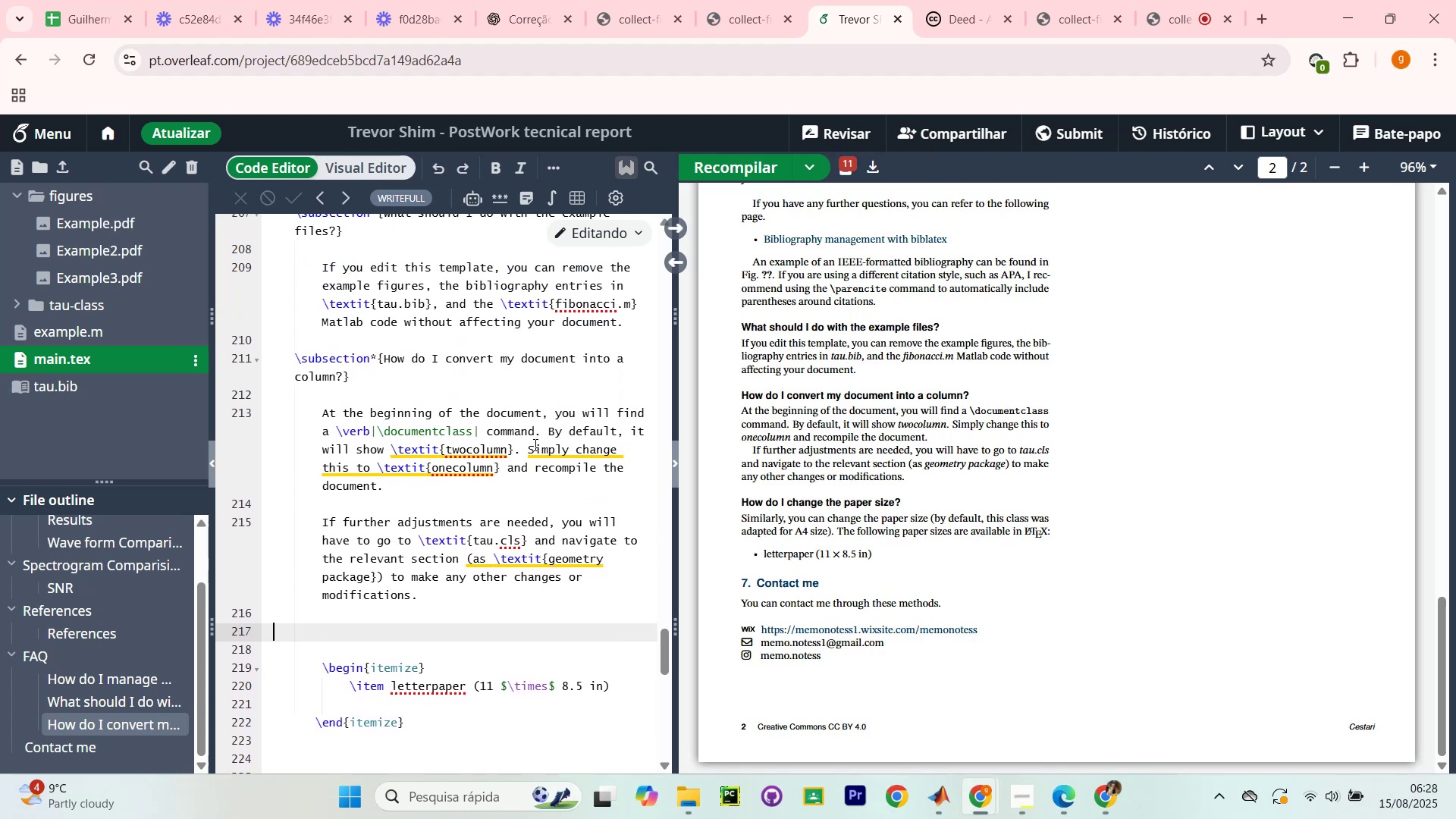 
left_click_drag(start_coordinate=[427, 601], to_coordinate=[234, 362])
 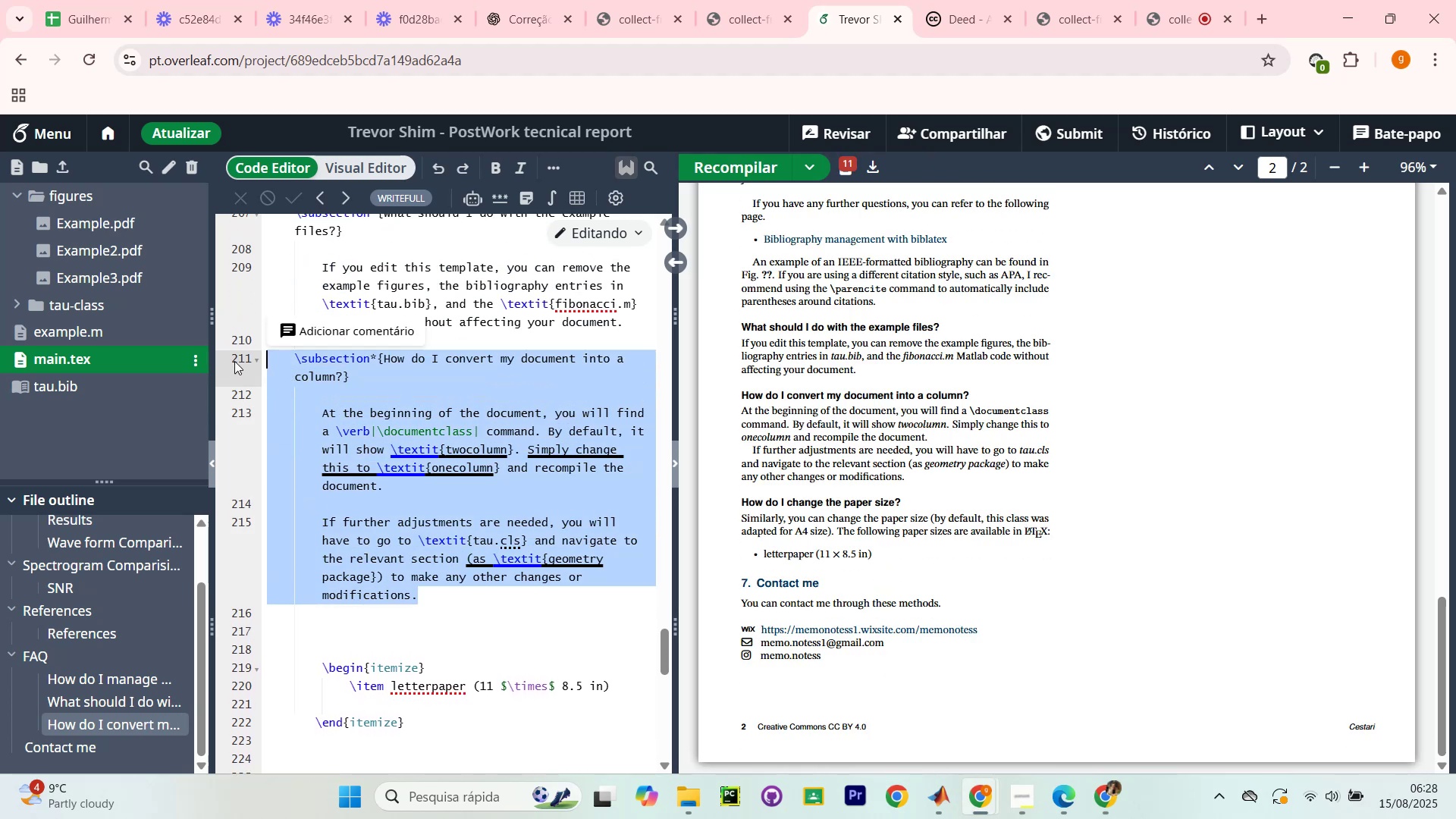 
key(Backspace)
 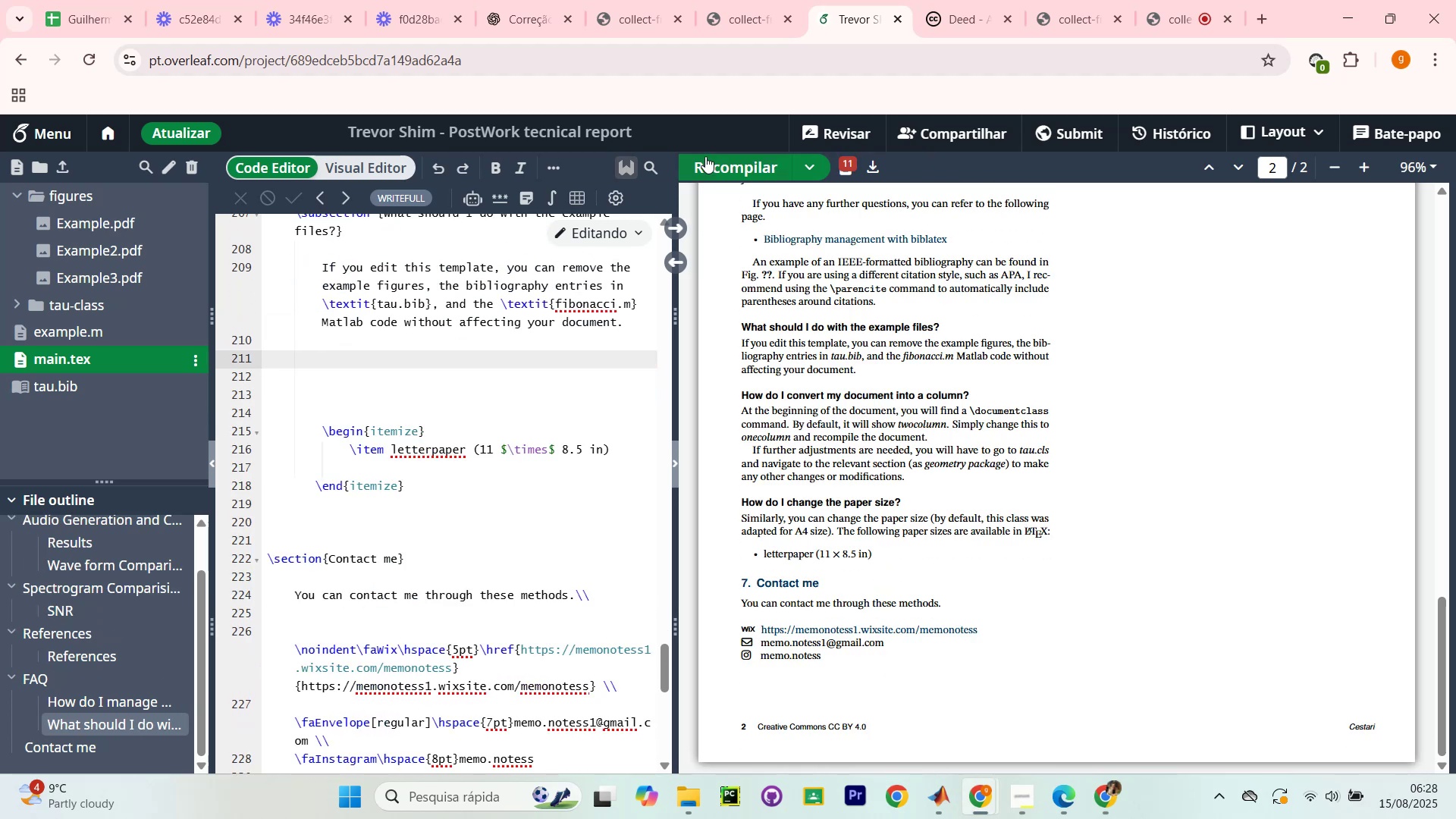 
left_click([737, 160])
 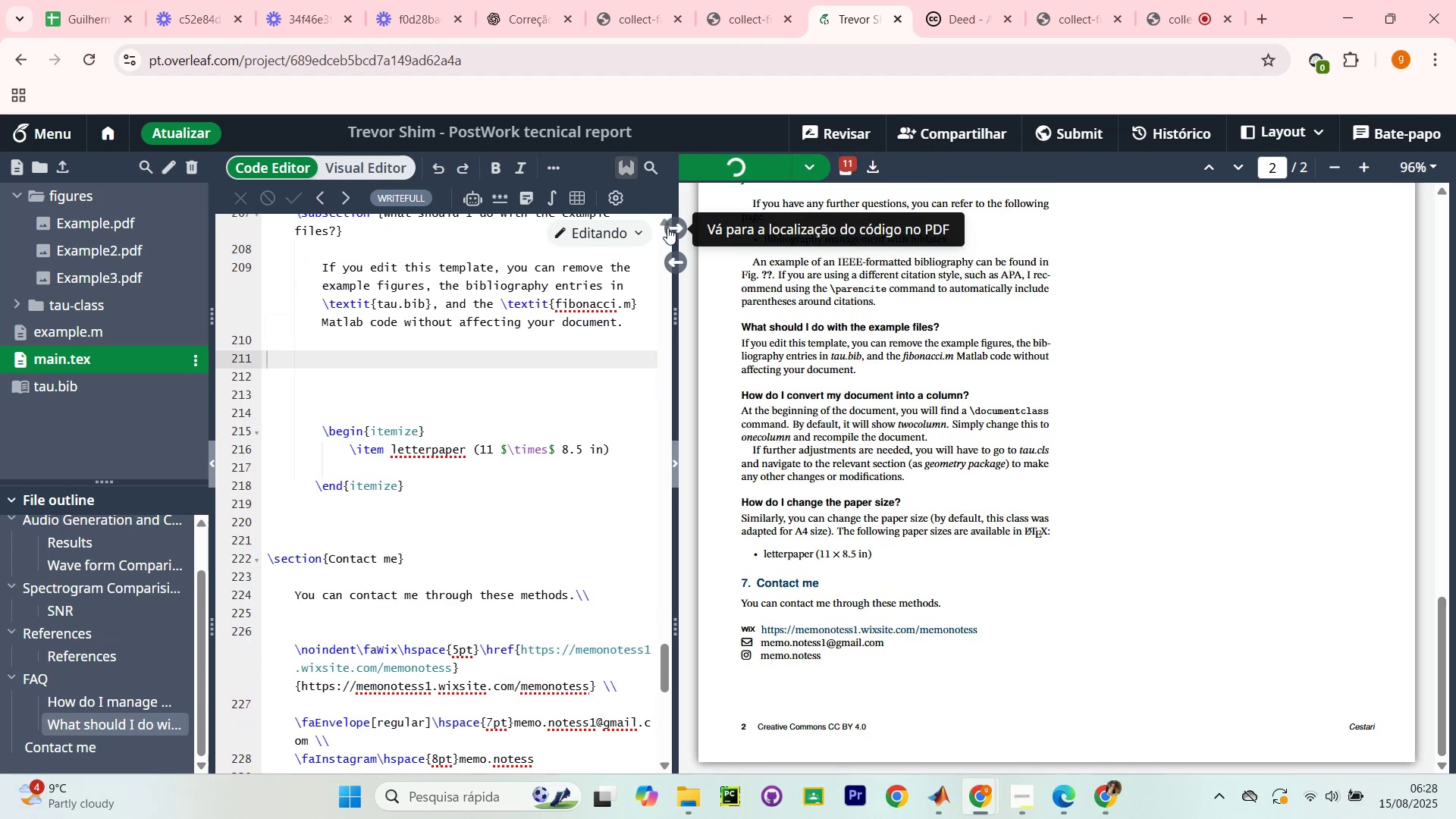 
mouse_move([659, 277])
 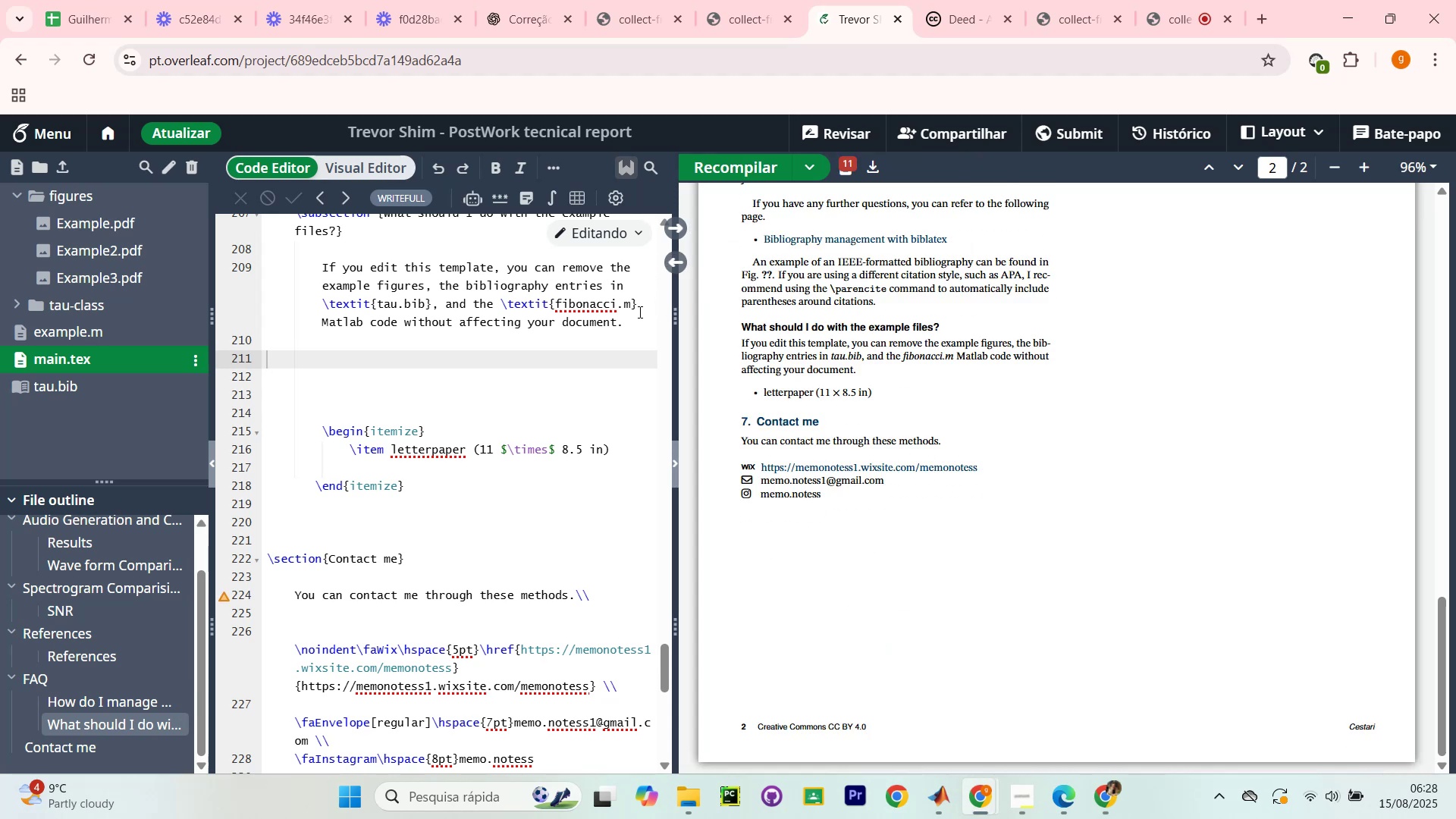 
scroll: coordinate [1063, 403], scroll_direction: up, amount: 3.0
 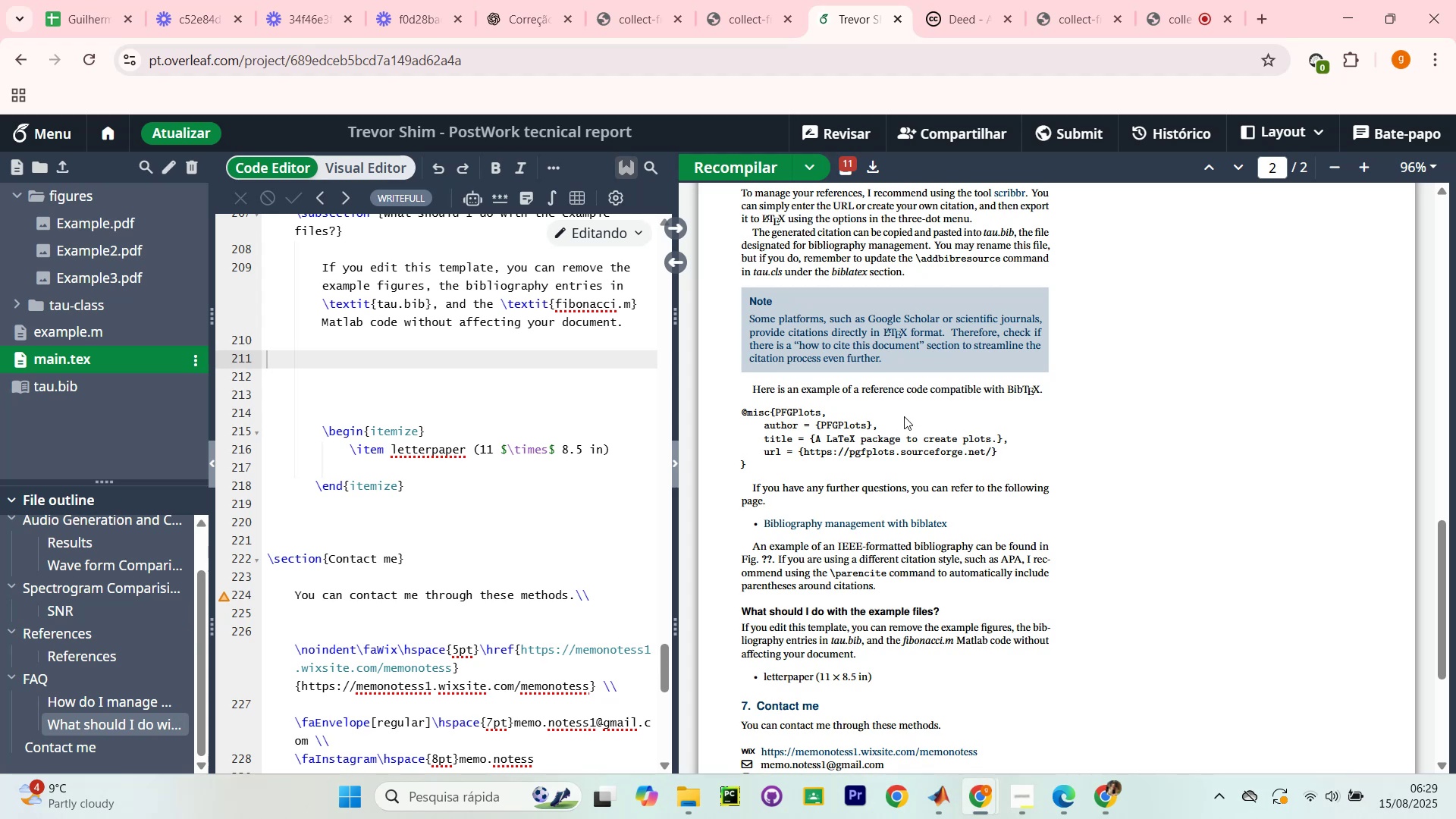 
wait(56.11)
 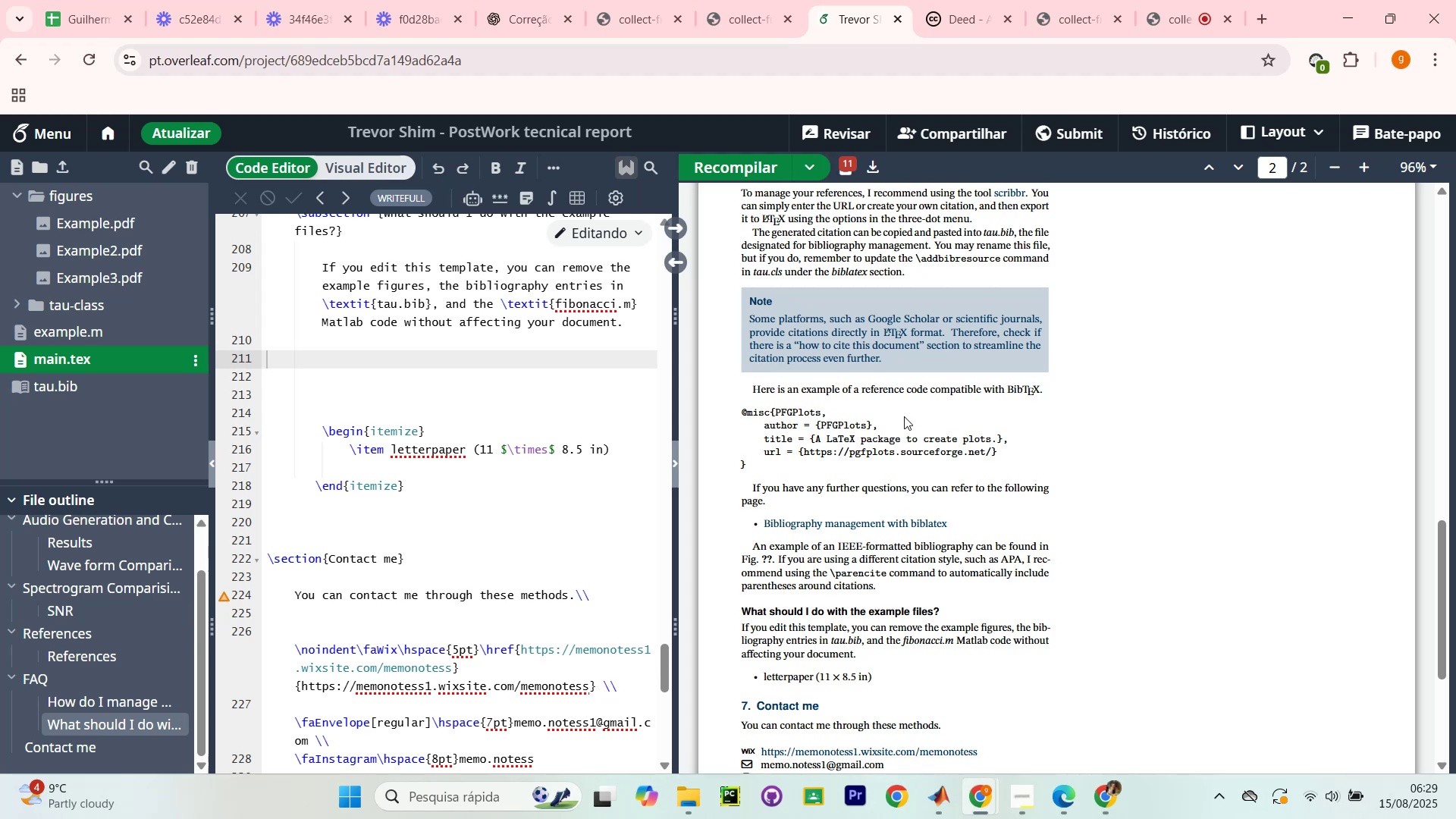 
scroll: coordinate [1075, 402], scroll_direction: down, amount: 4.0
 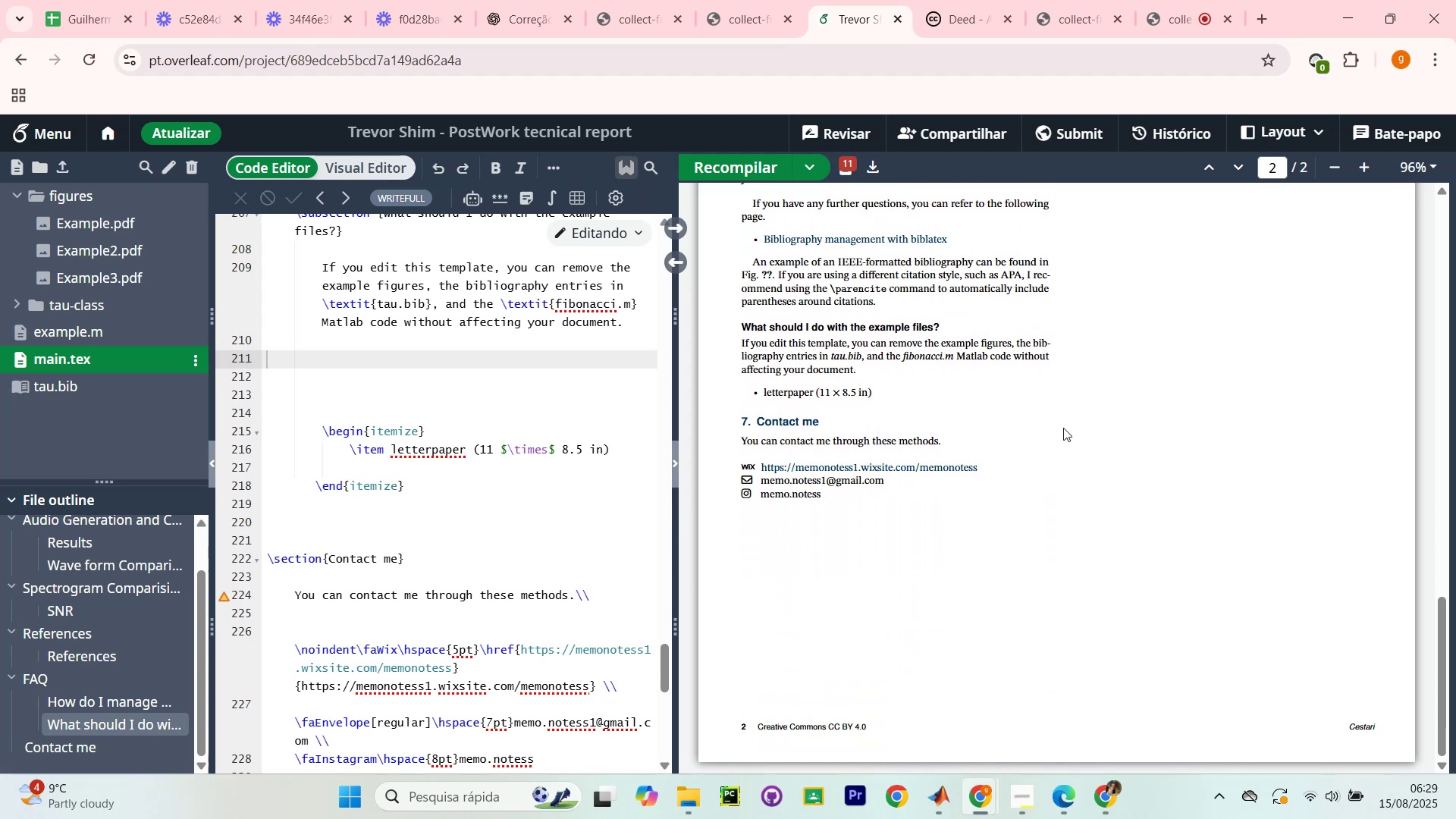 
wait(6.64)
 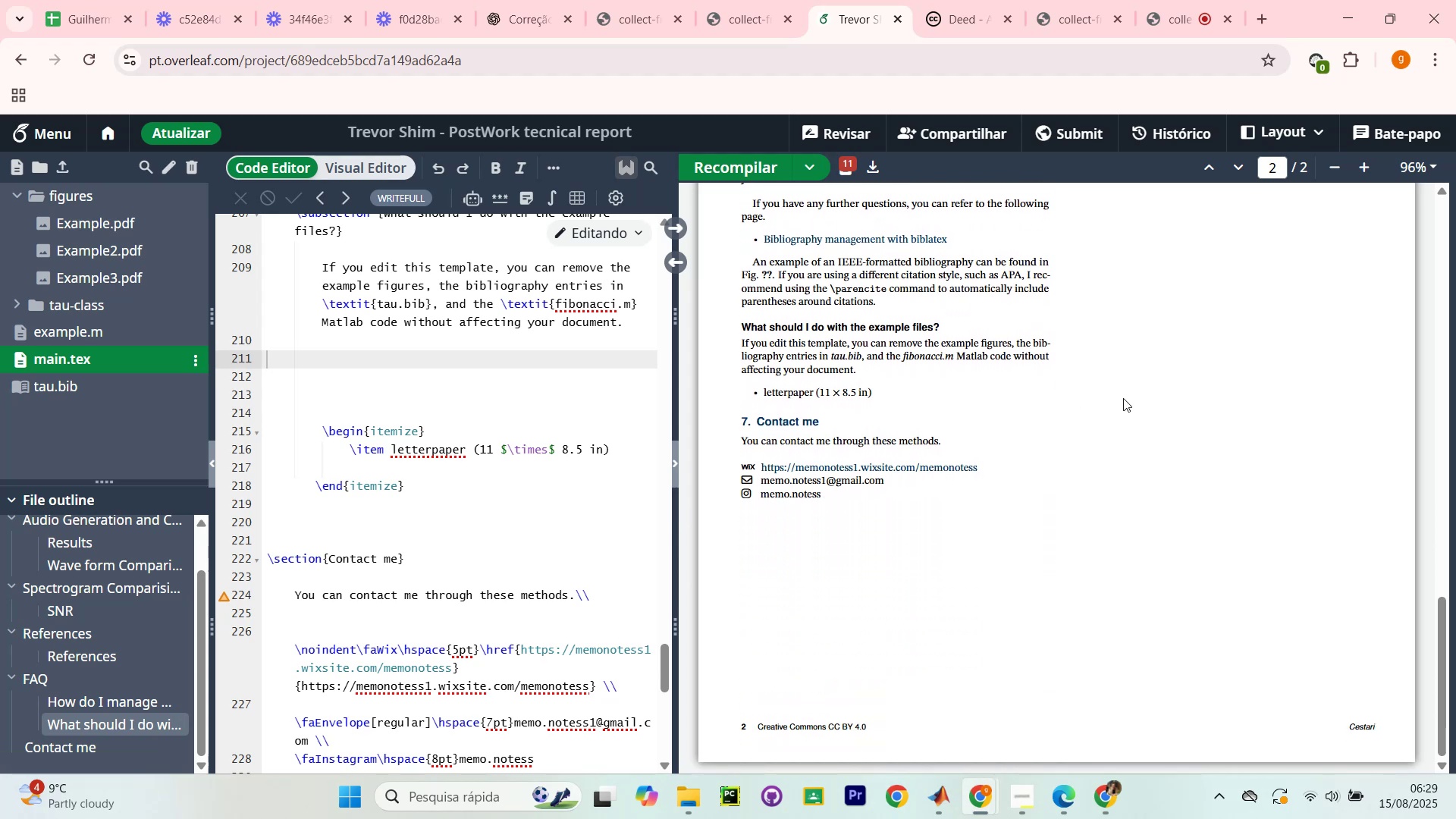 
scroll: coordinate [1043, 446], scroll_direction: up, amount: 1.0
 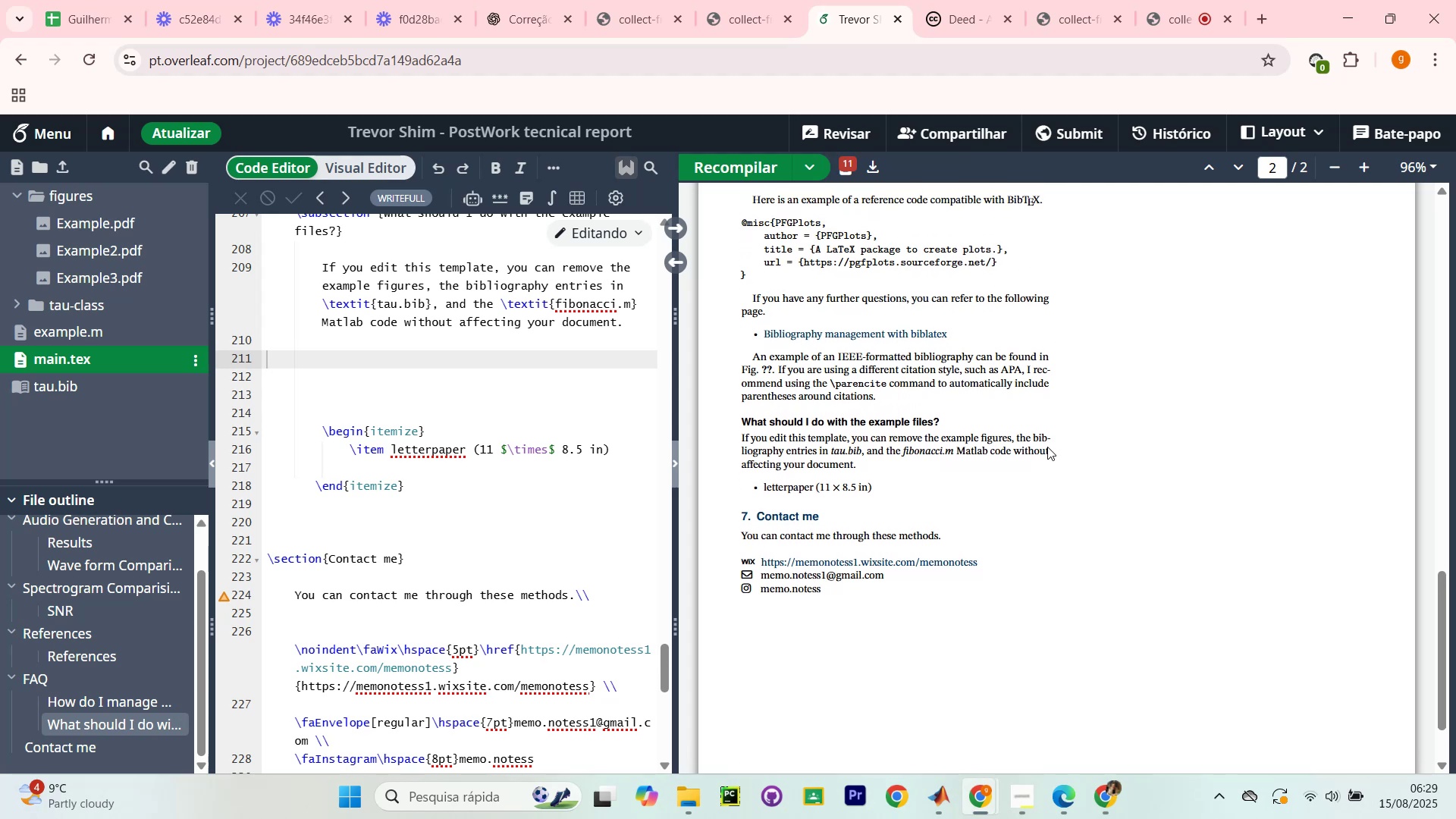 
scroll: coordinate [522, 574], scroll_direction: down, amount: 5.0
 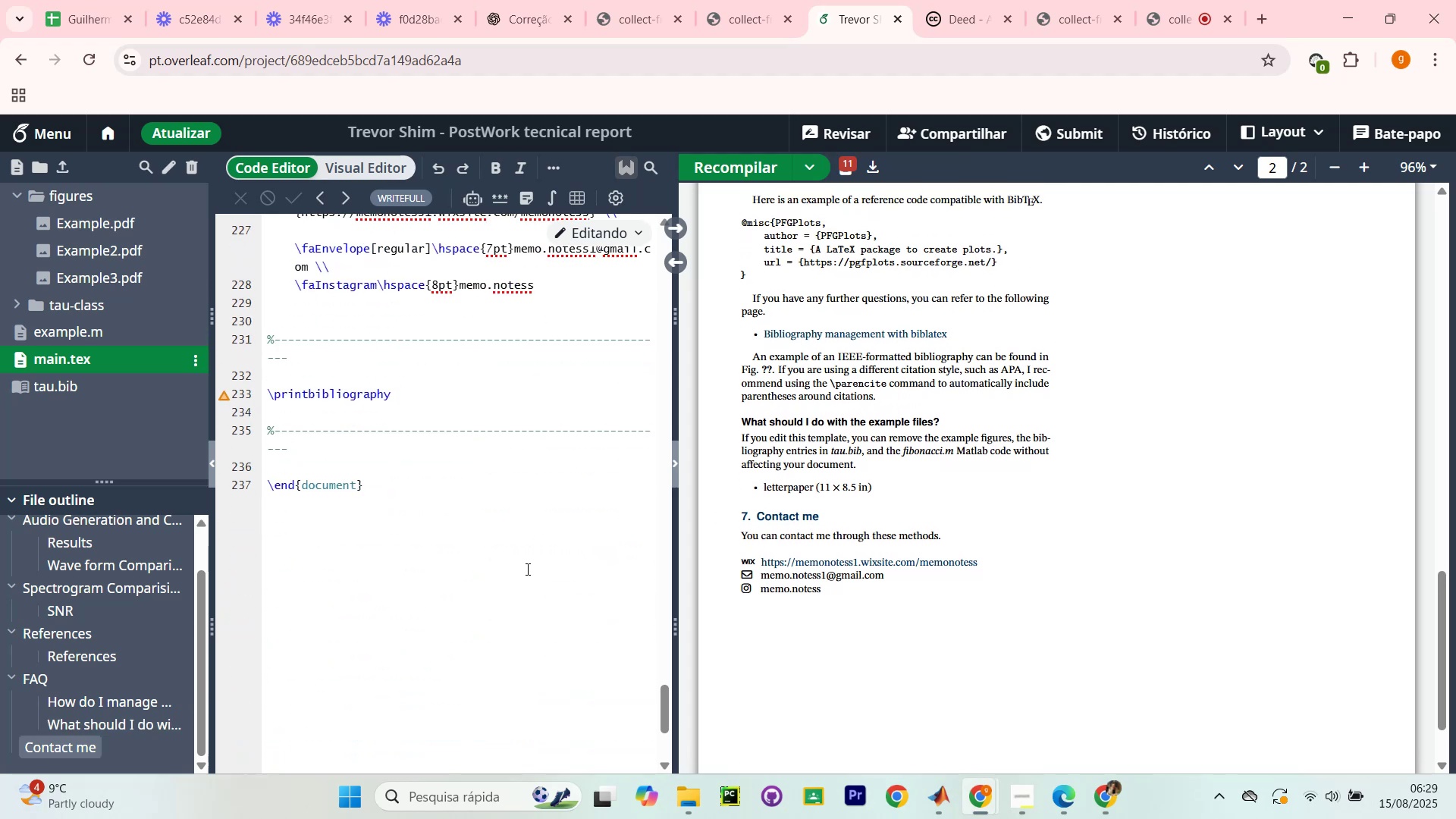 
scroll: coordinate [764, 531], scroll_direction: up, amount: 10.0
 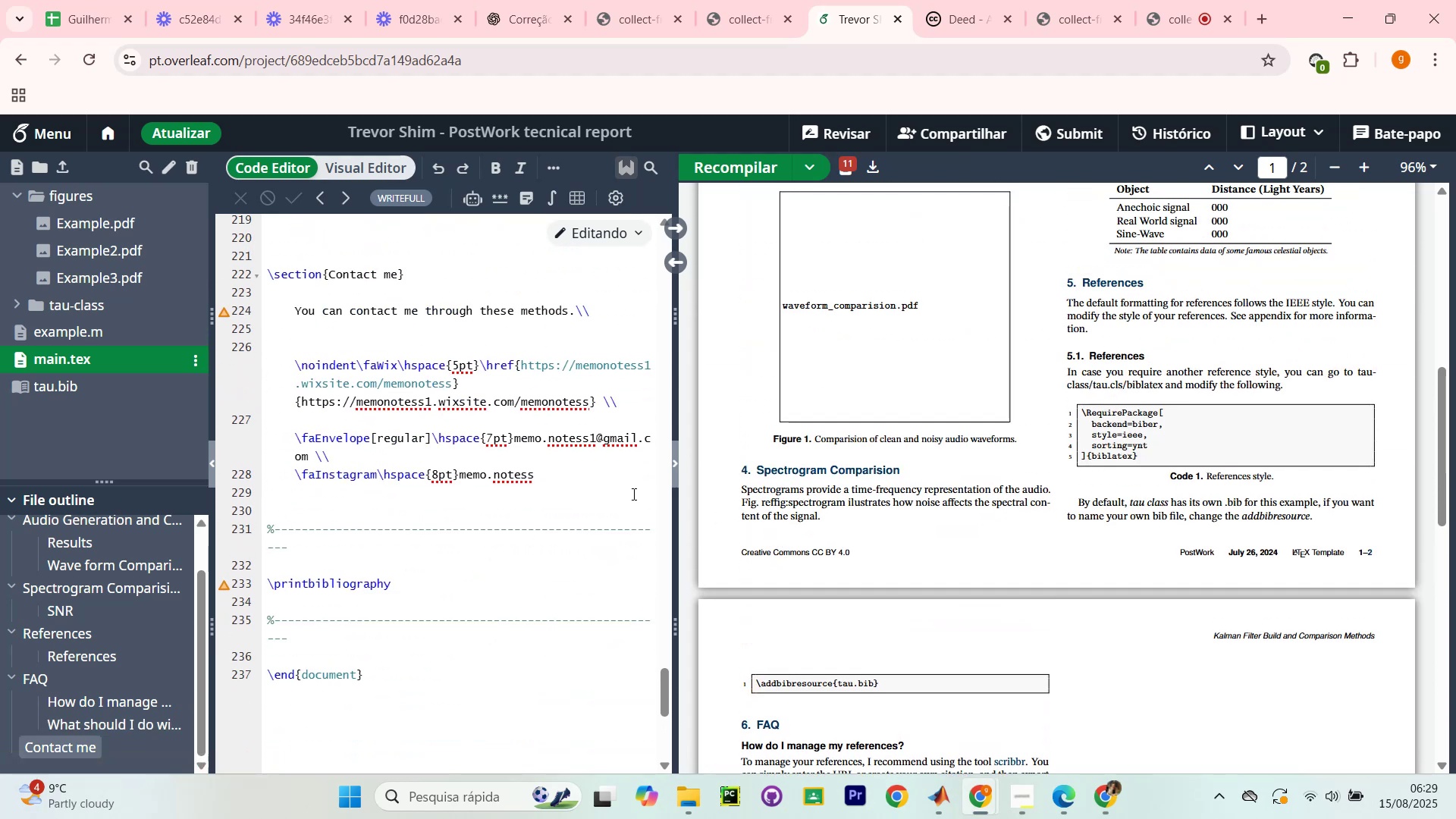 
double_click([801, 487])
 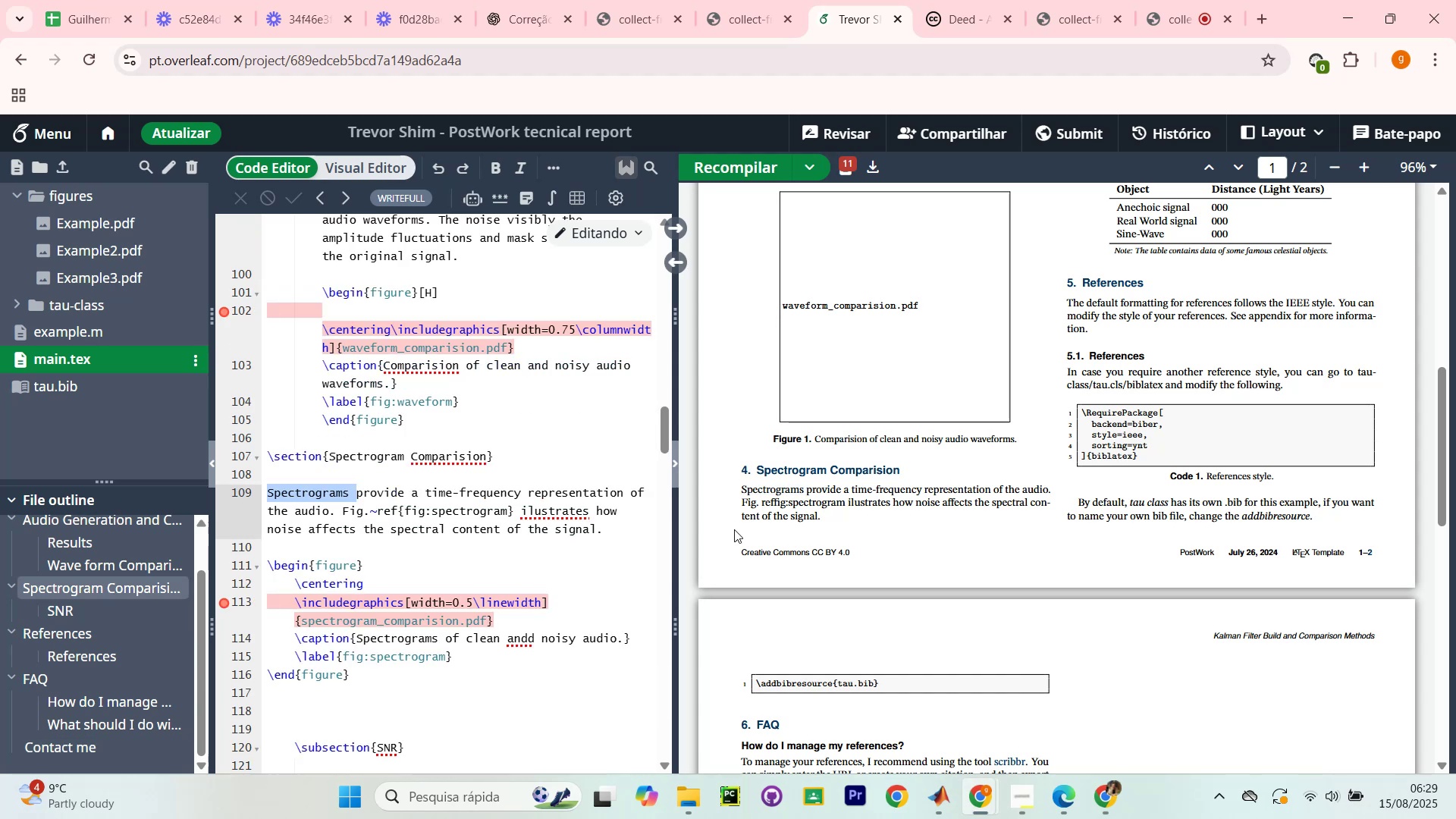 
scroll: coordinate [815, 568], scroll_direction: down, amount: 3.0
 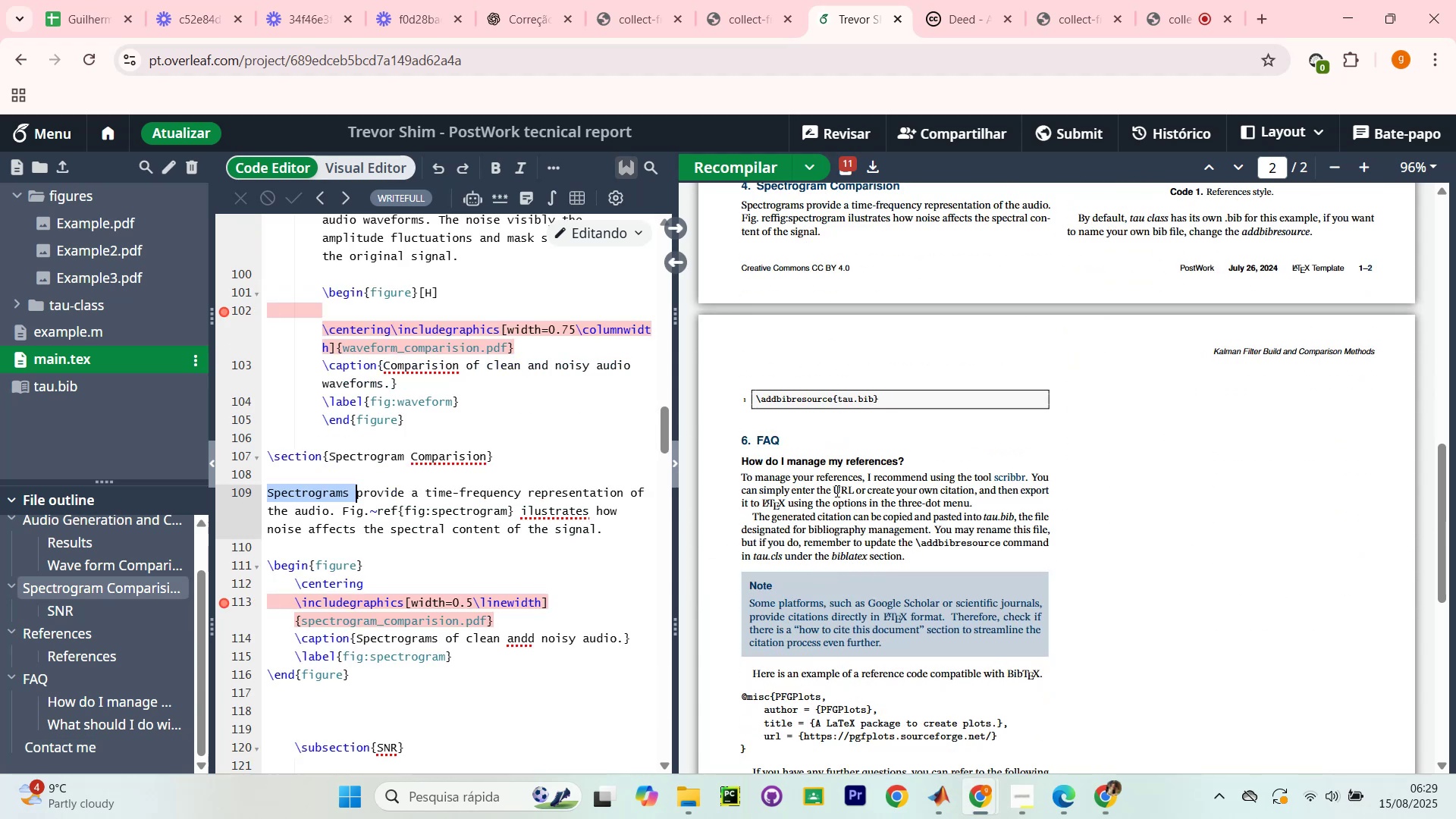 
left_click([847, 468])
 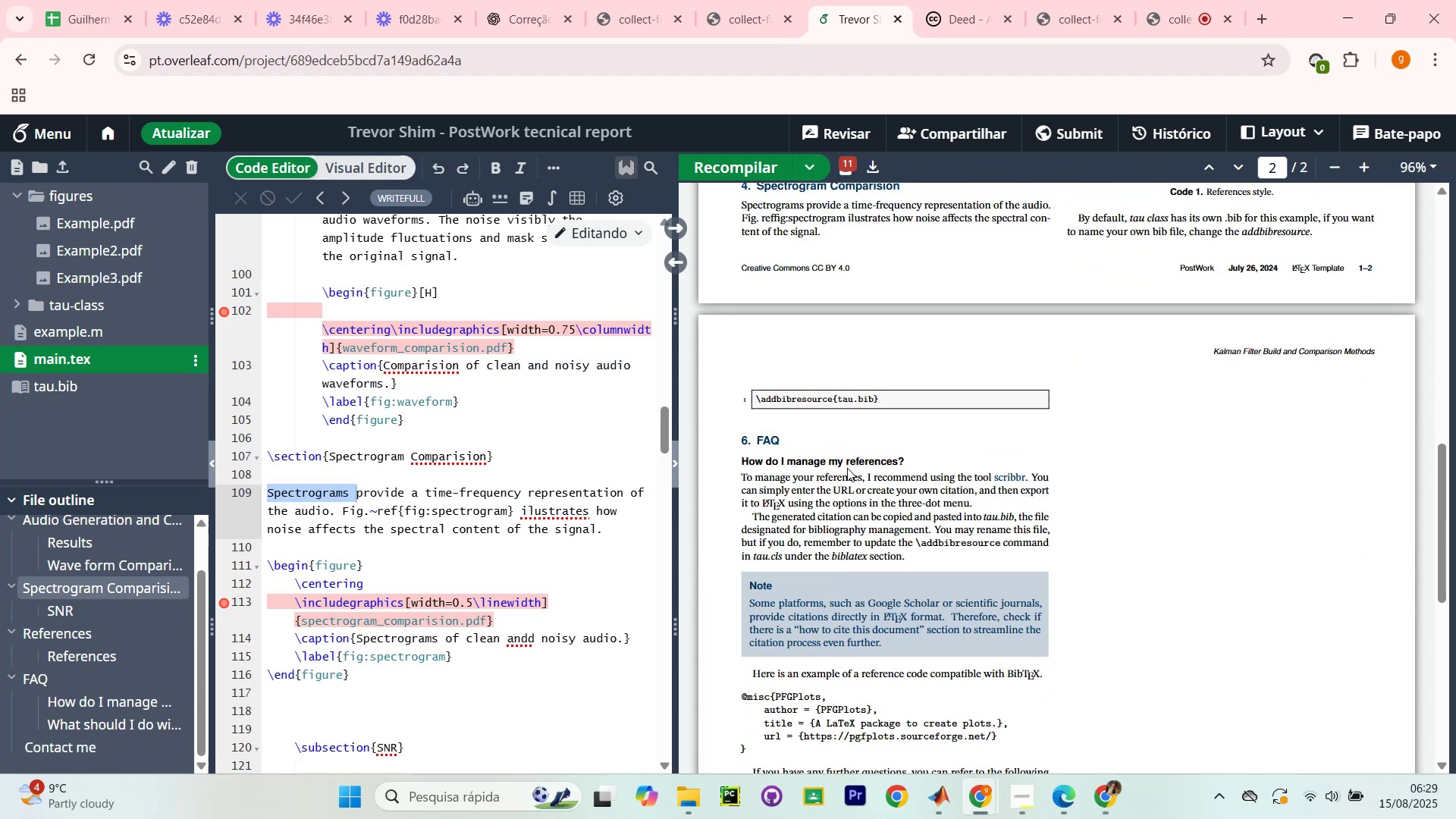 
left_click_drag(start_coordinate=[847, 468], to_coordinate=[851, 466])
 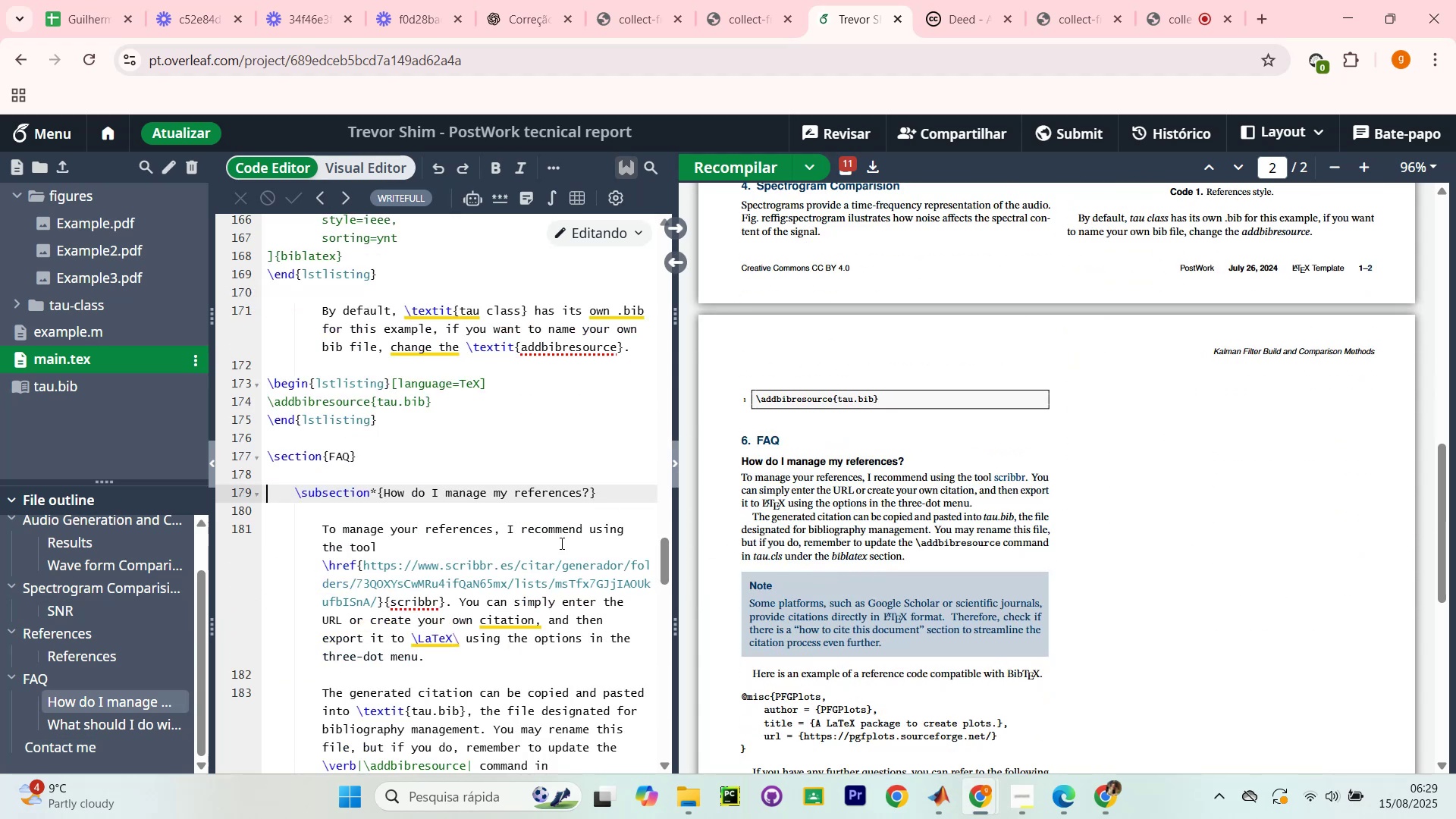 
scroll: coordinate [538, 539], scroll_direction: down, amount: 2.0
 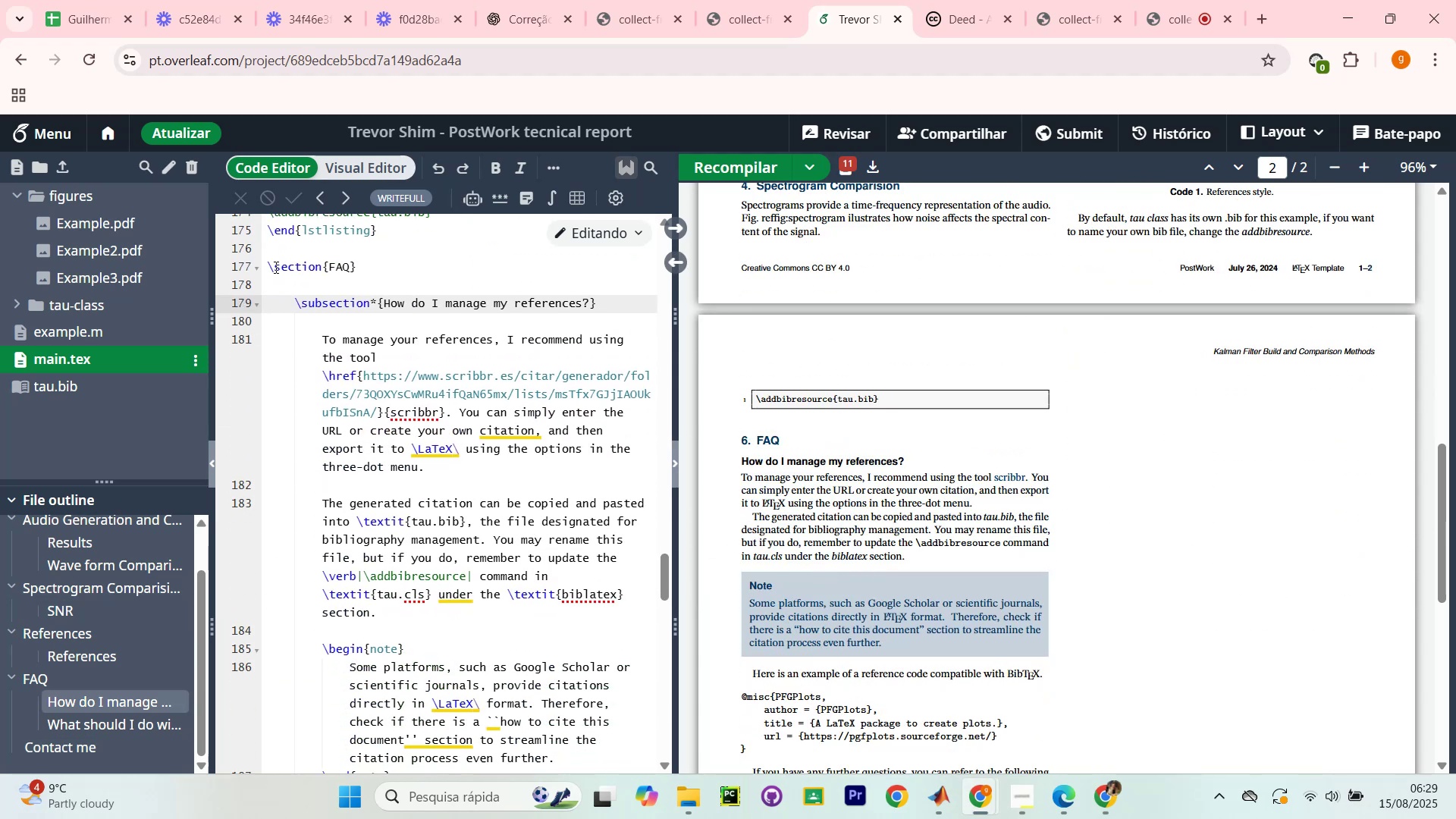 
left_click_drag(start_coordinate=[267, 259], to_coordinate=[562, 556])
 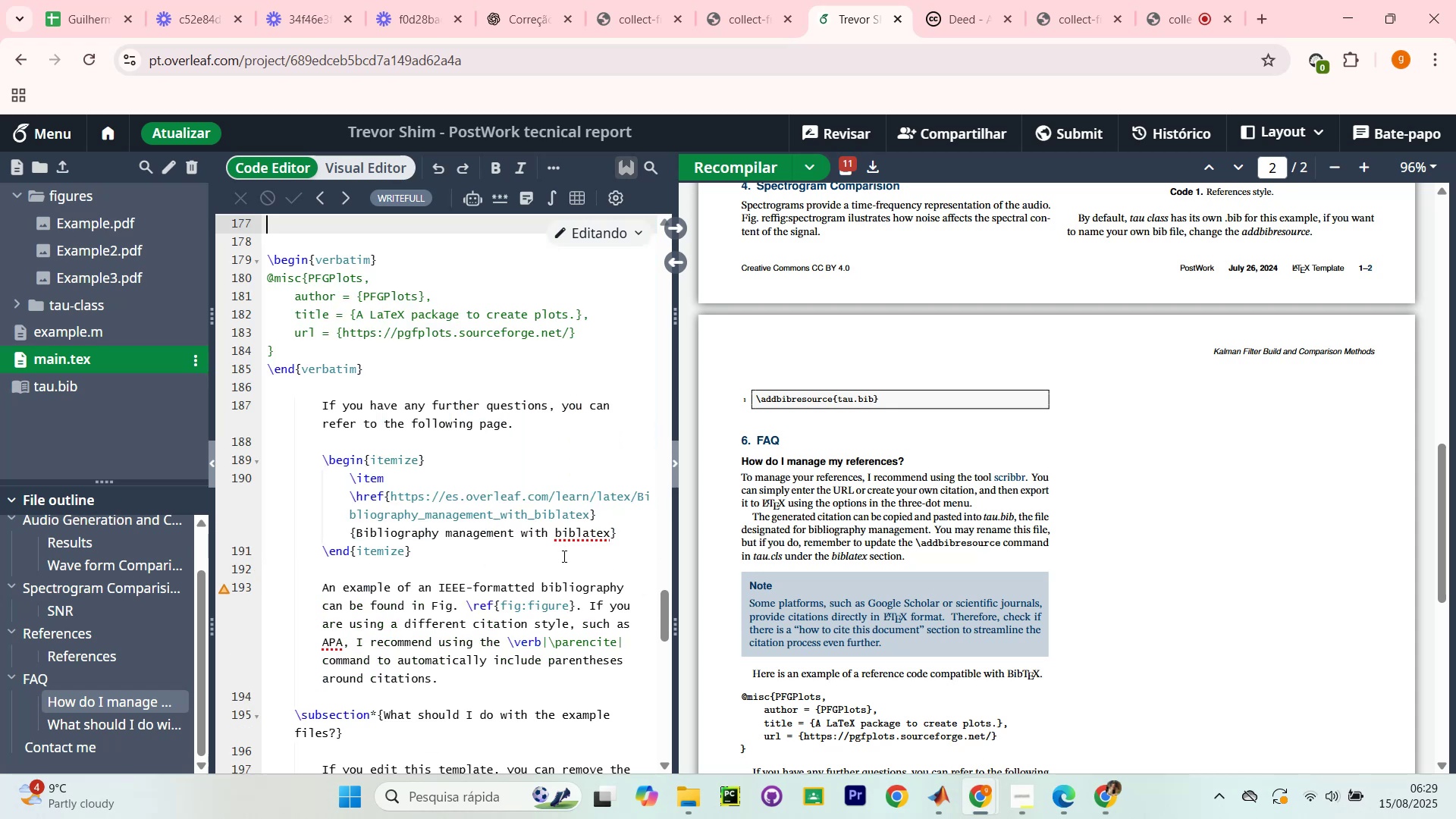 
scroll: coordinate [341, 363], scroll_direction: down, amount: 3.0
 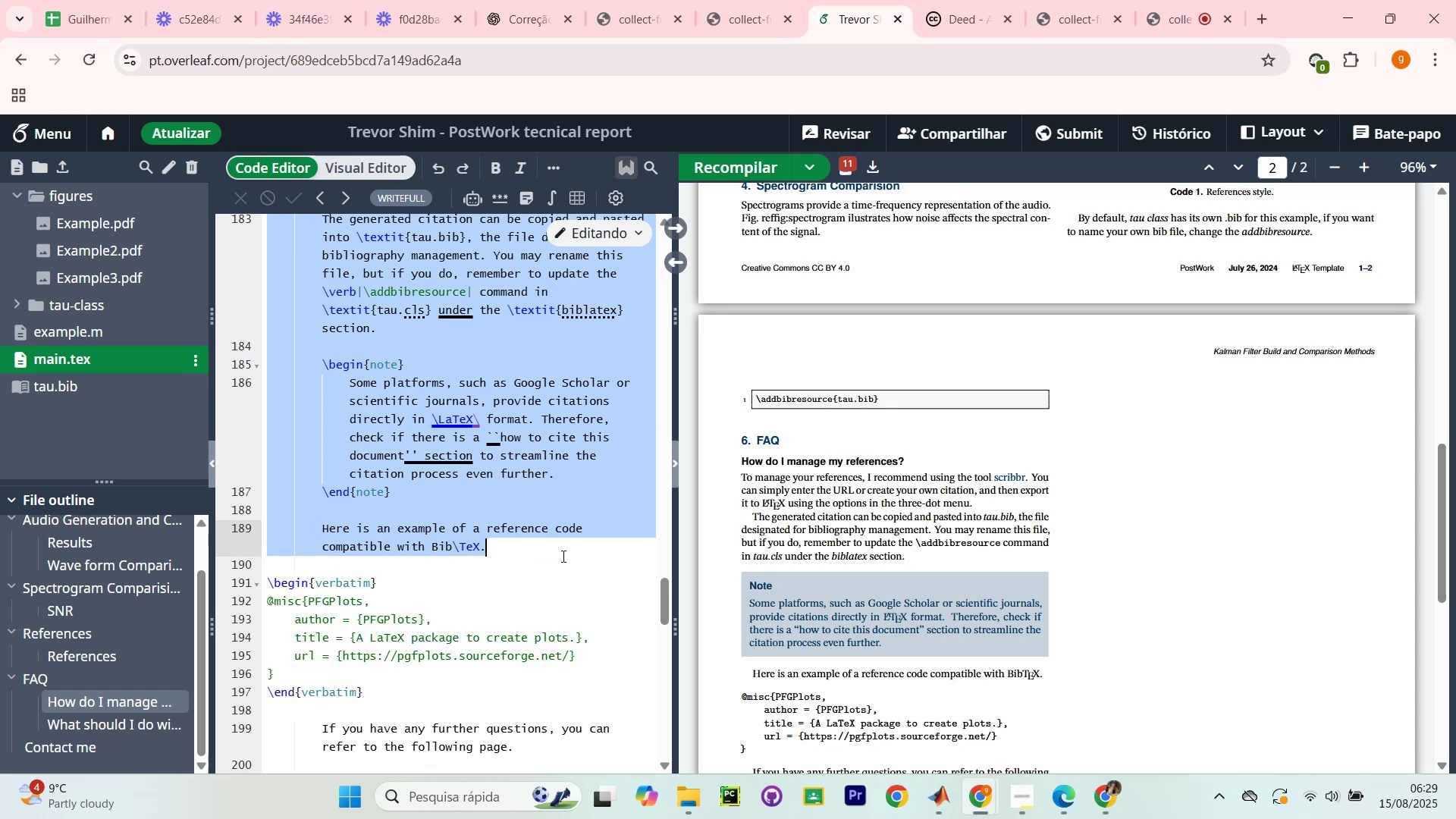 
key(Backspace)
 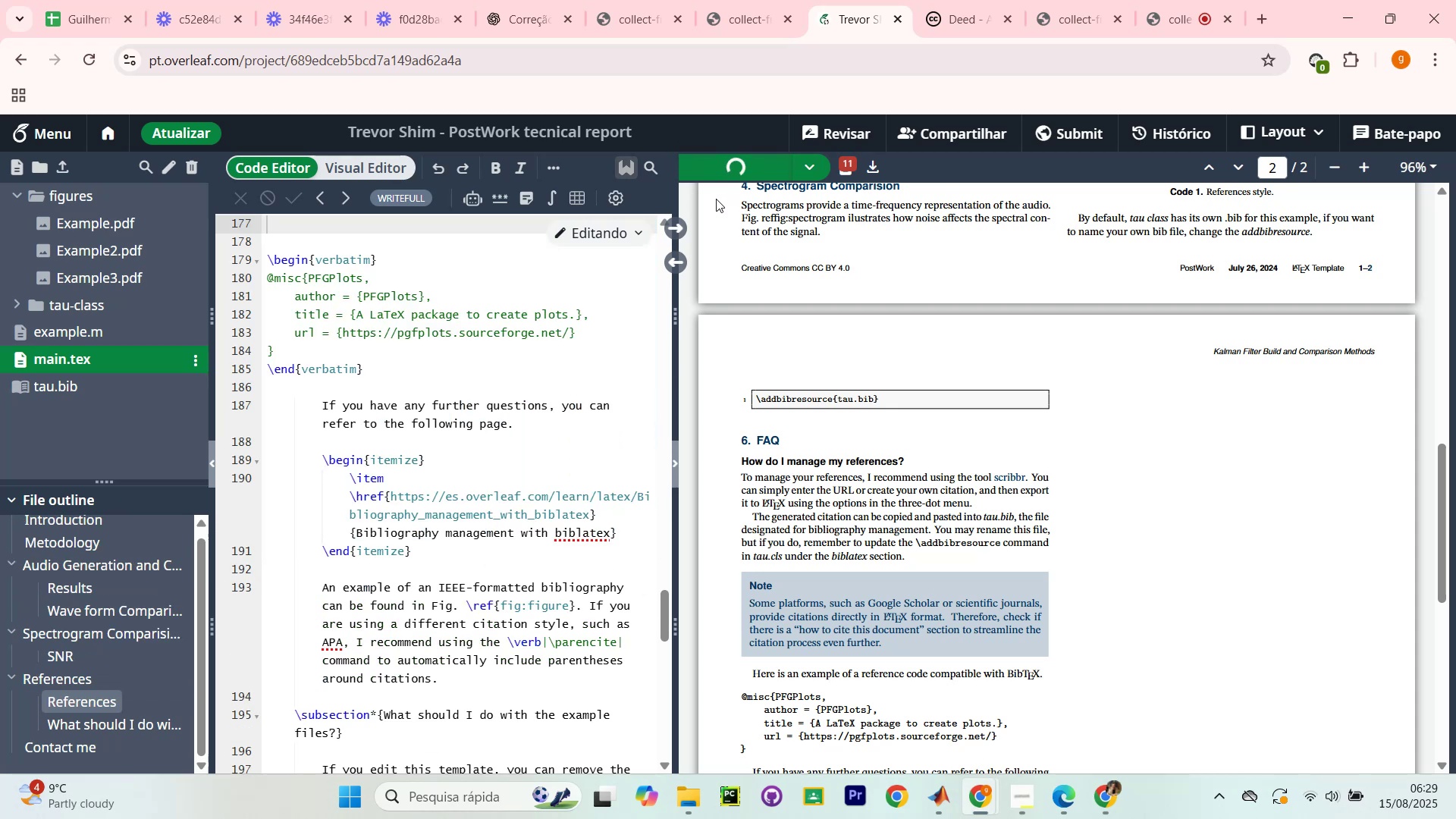 
wait(5.89)
 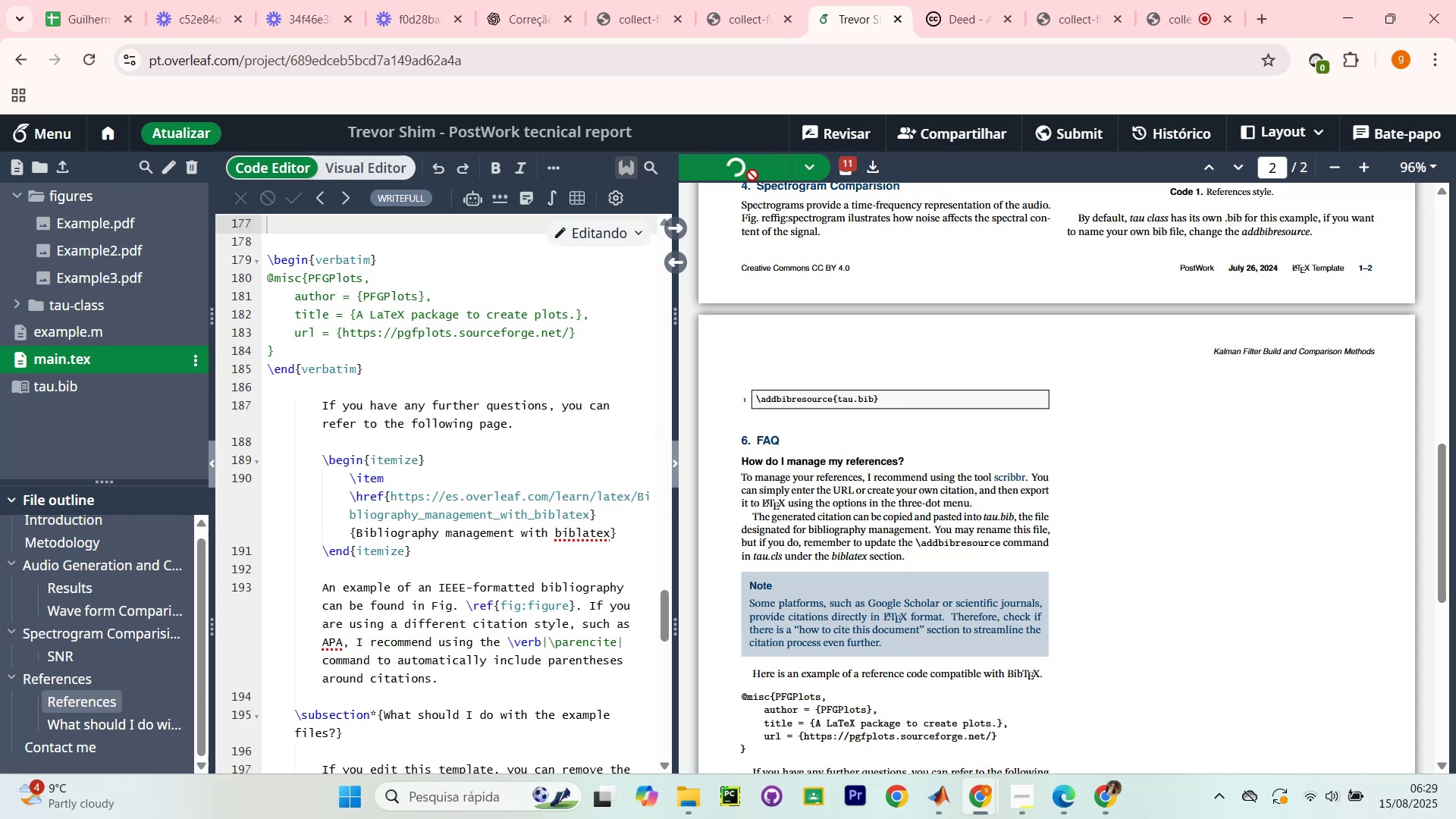 
mouse_move([693, 212])
 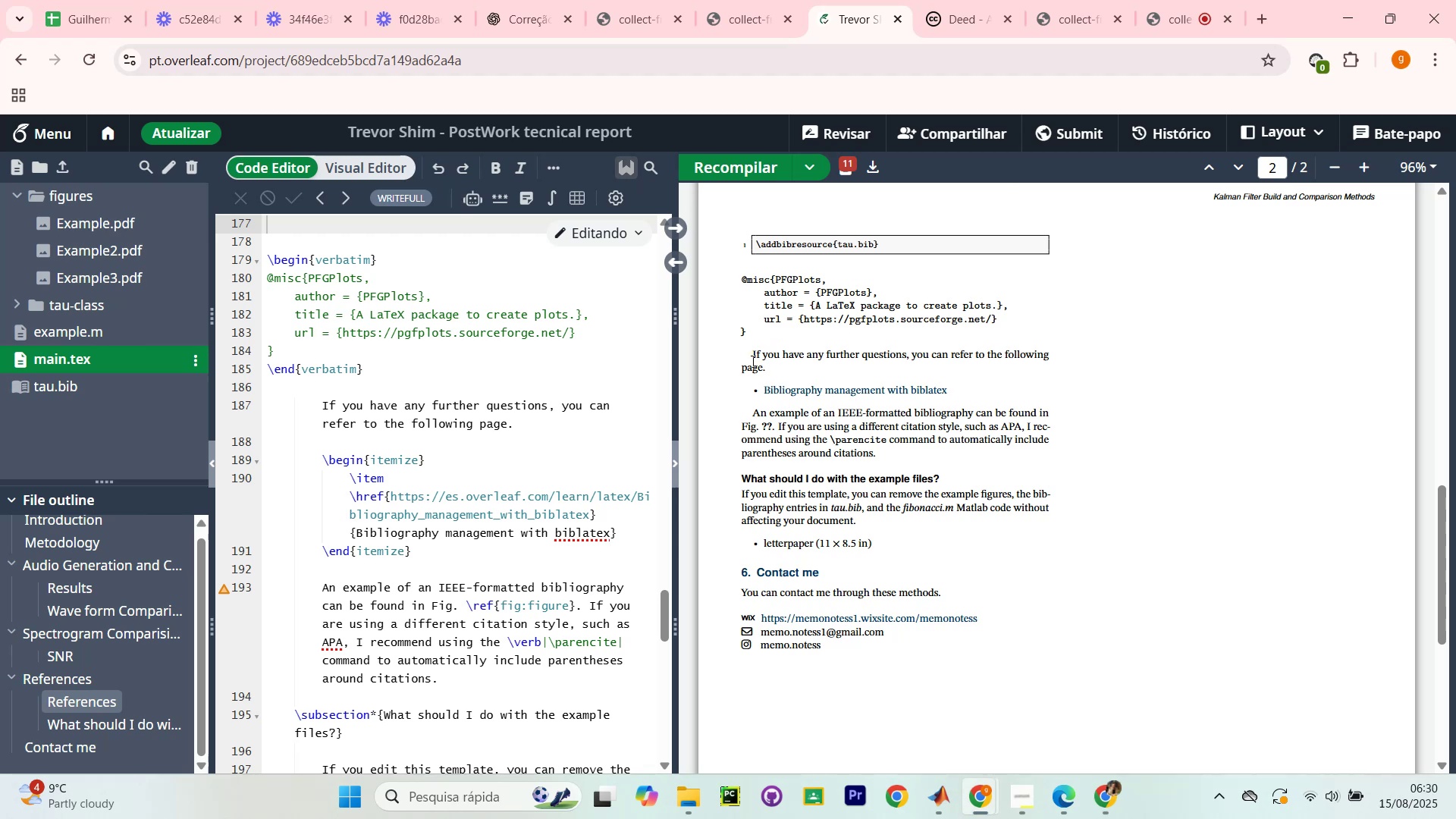 
scroll: coordinate [748, 420], scroll_direction: up, amount: 5.0
 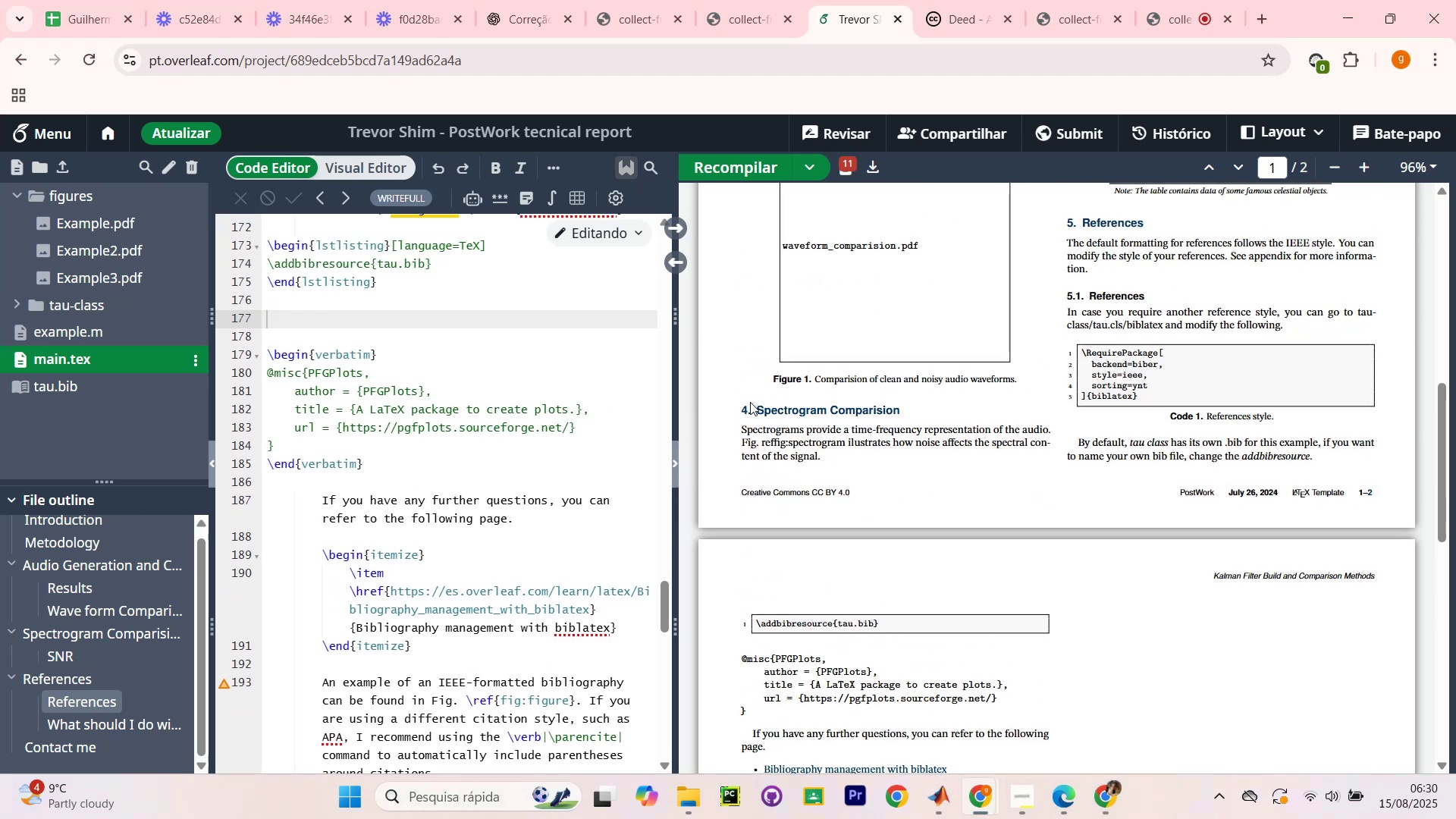 
scroll: coordinate [454, 507], scroll_direction: down, amount: 12.0
 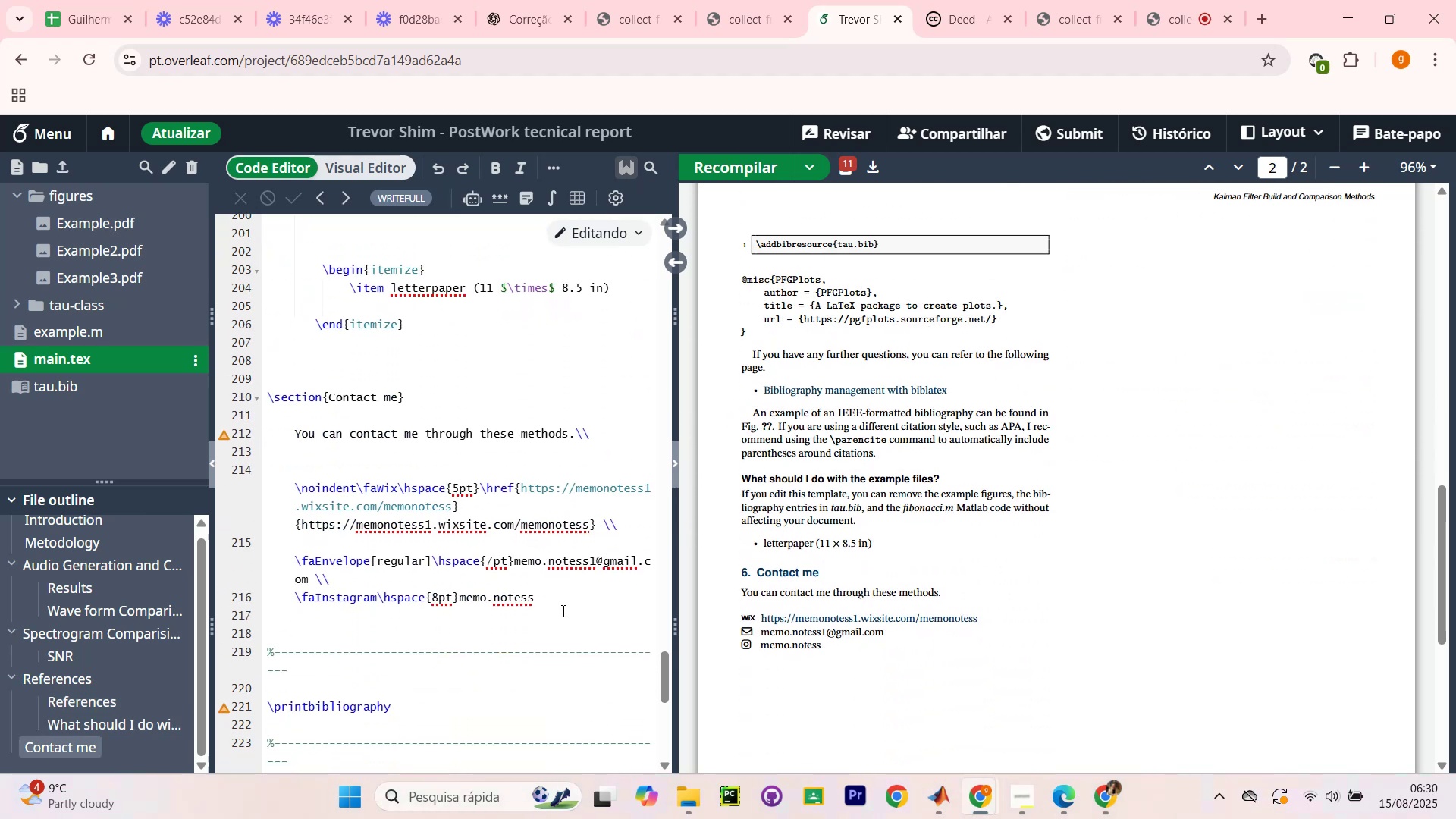 
scroll: coordinate [522, 556], scroll_direction: up, amount: 2.0
 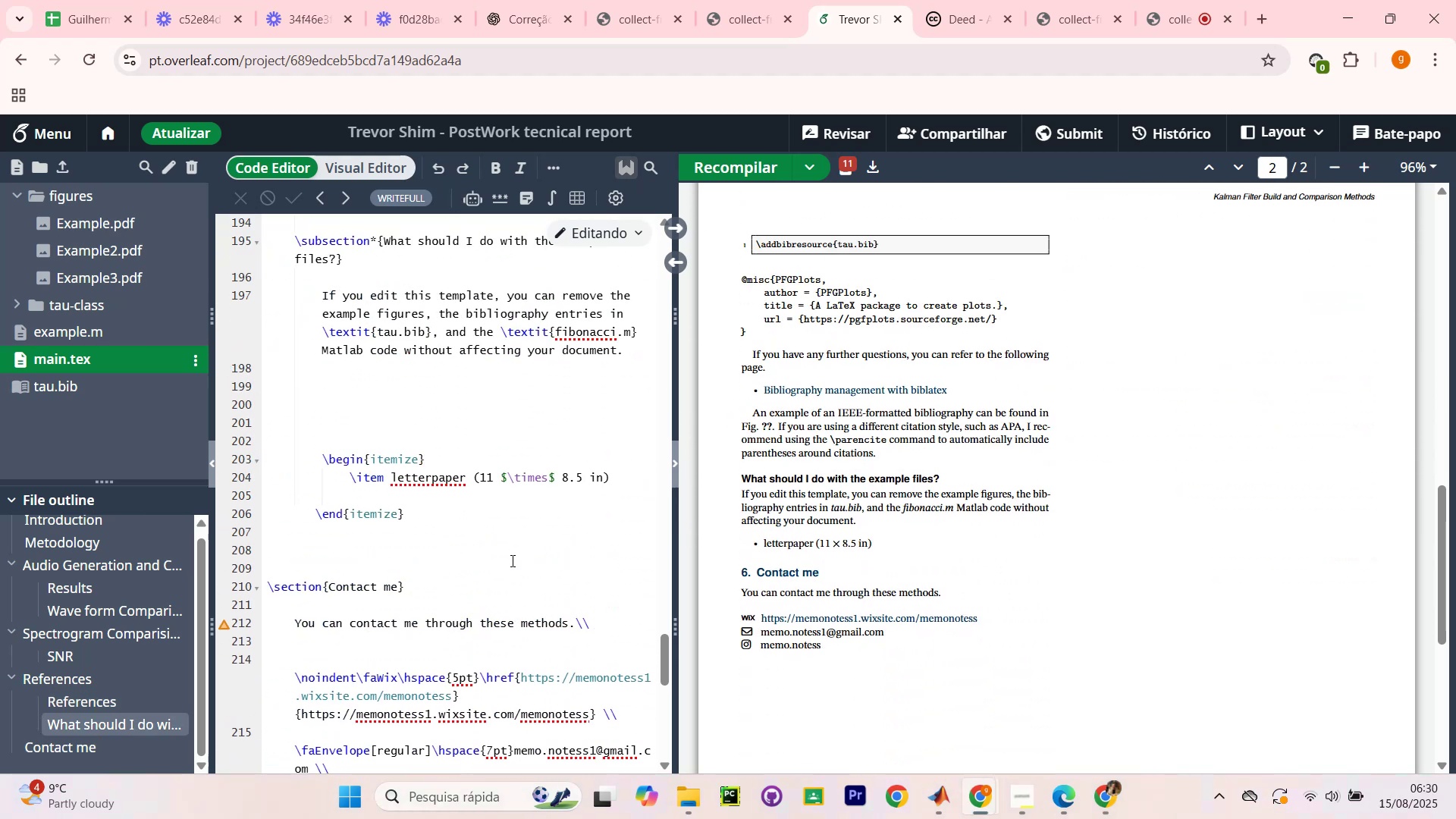 
left_click_drag(start_coordinate=[510, 560], to_coordinate=[303, 437])
 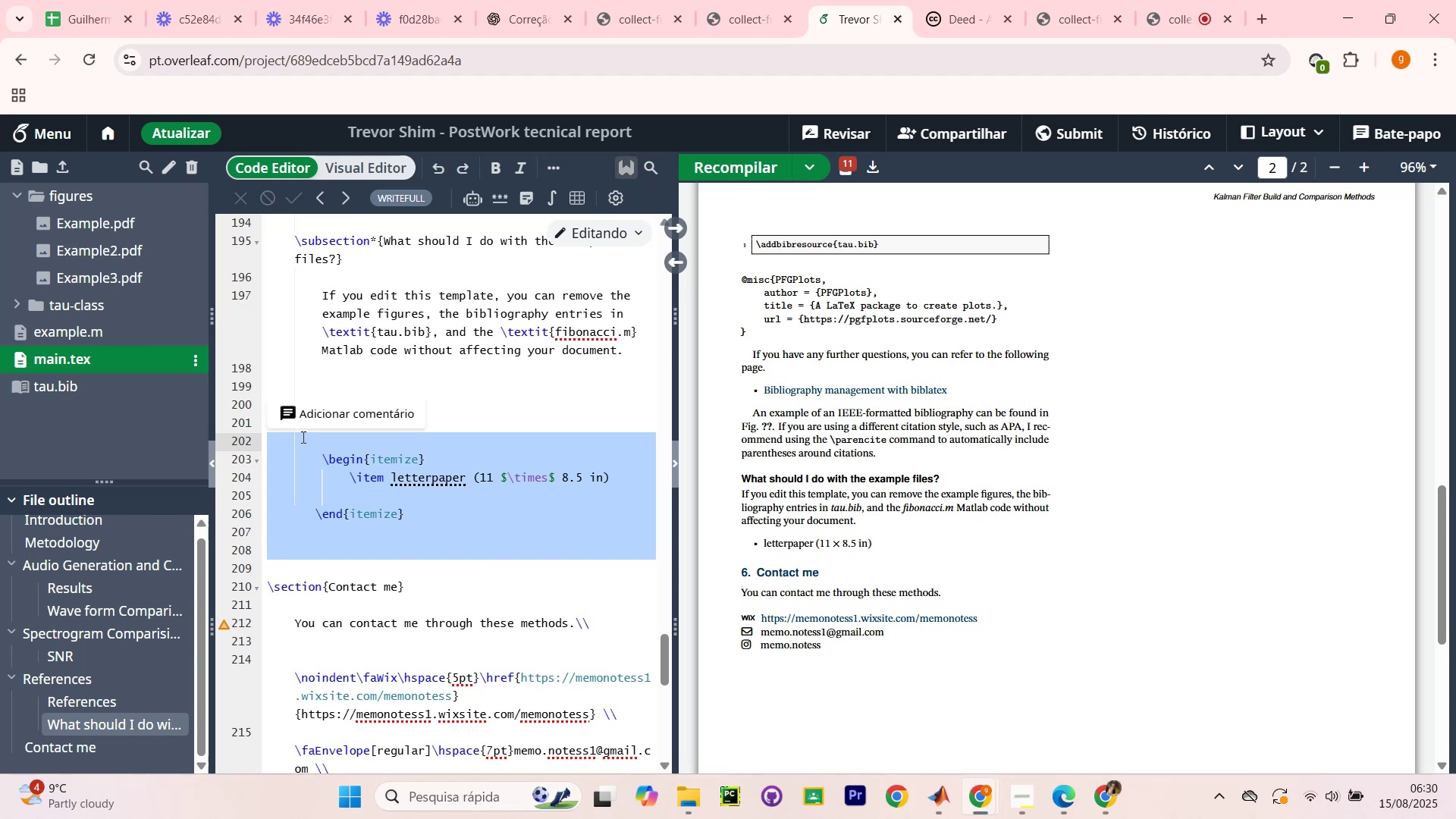 
key(Backspace)
 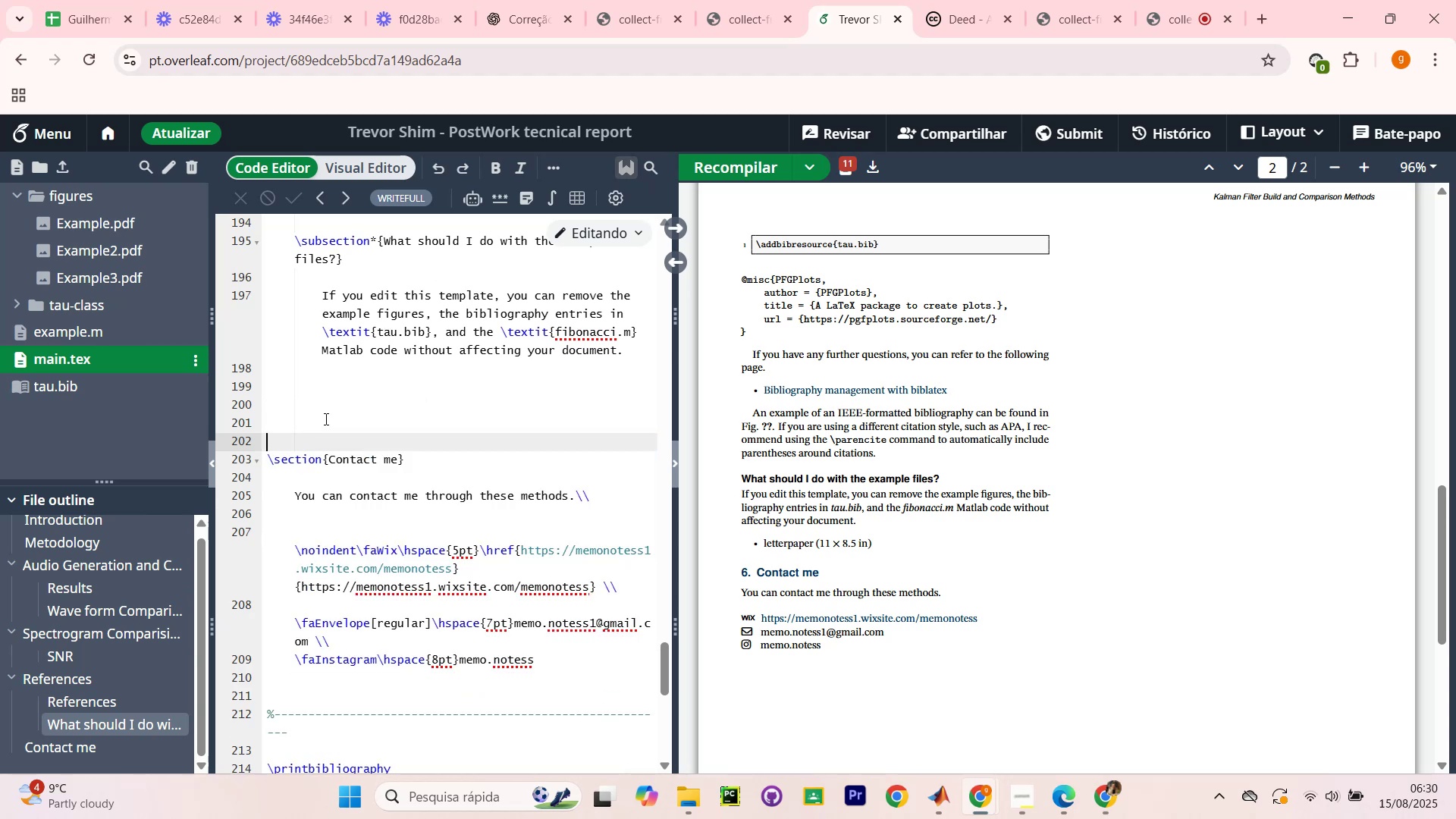 
scroll: coordinate [392, 420], scroll_direction: up, amount: 2.0
 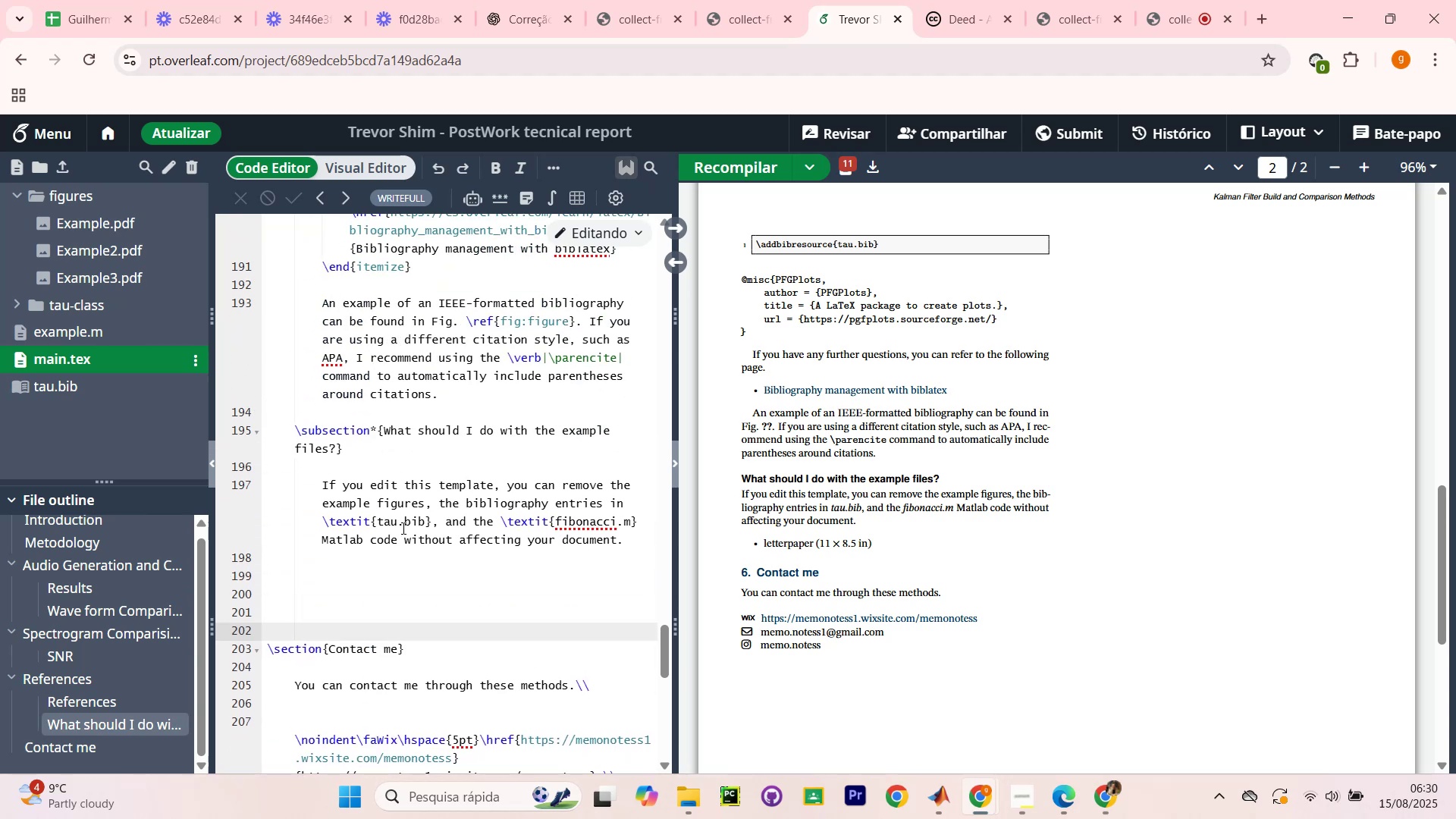 
left_click_drag(start_coordinate=[397, 559], to_coordinate=[279, 436])
 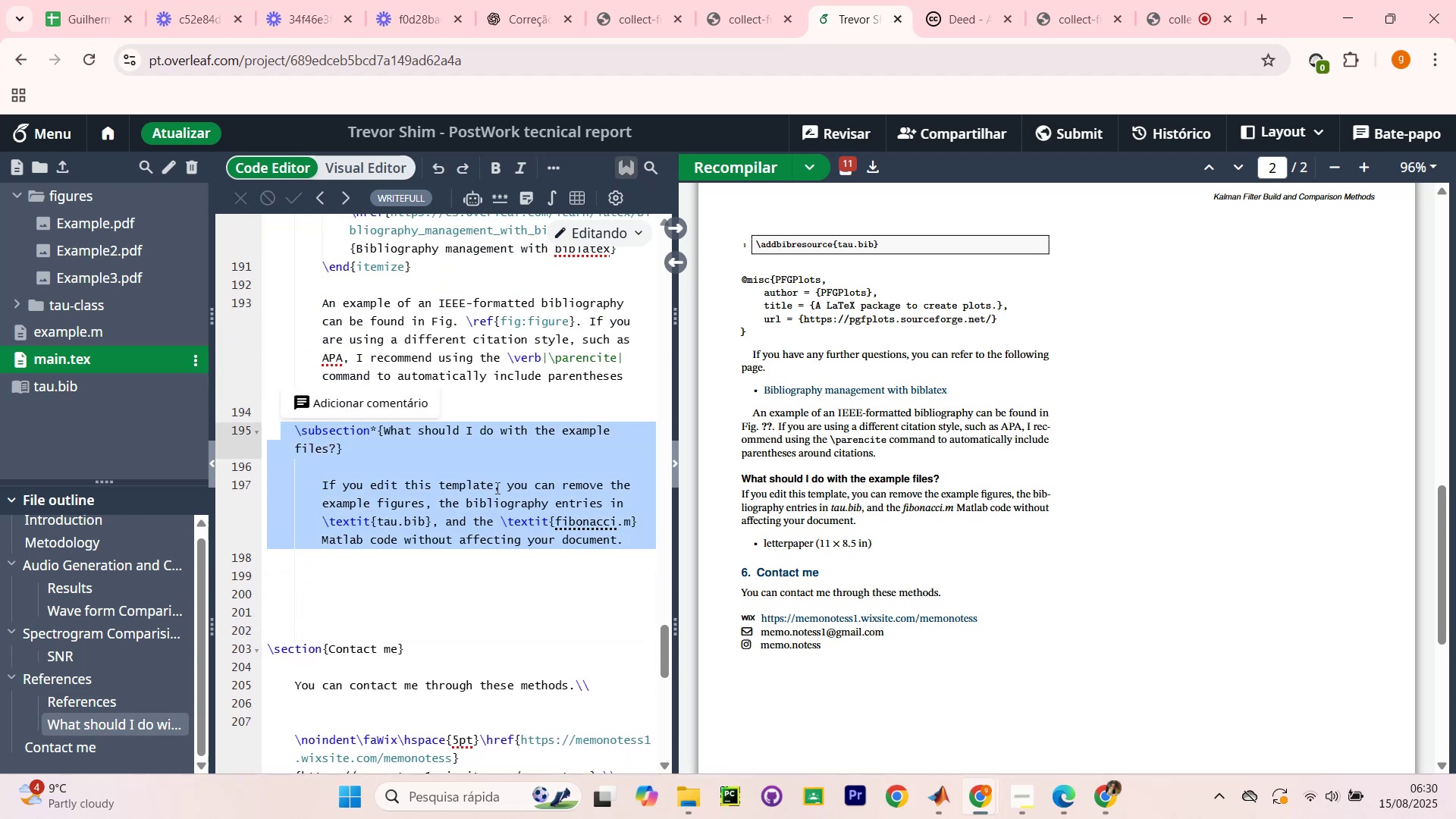 
scroll: coordinate [495, 488], scroll_direction: up, amount: 1.0
 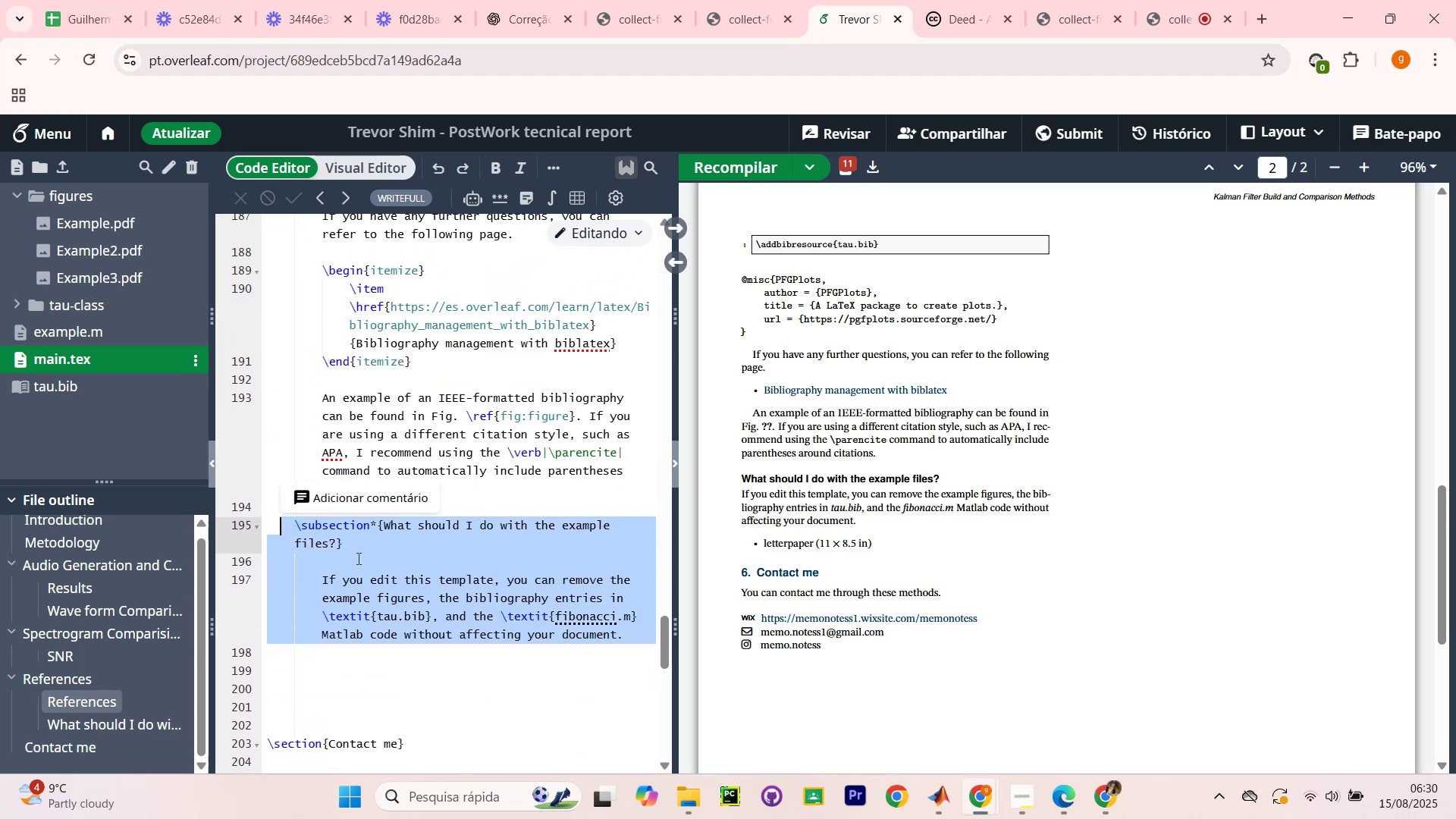 
key(Backspace)
 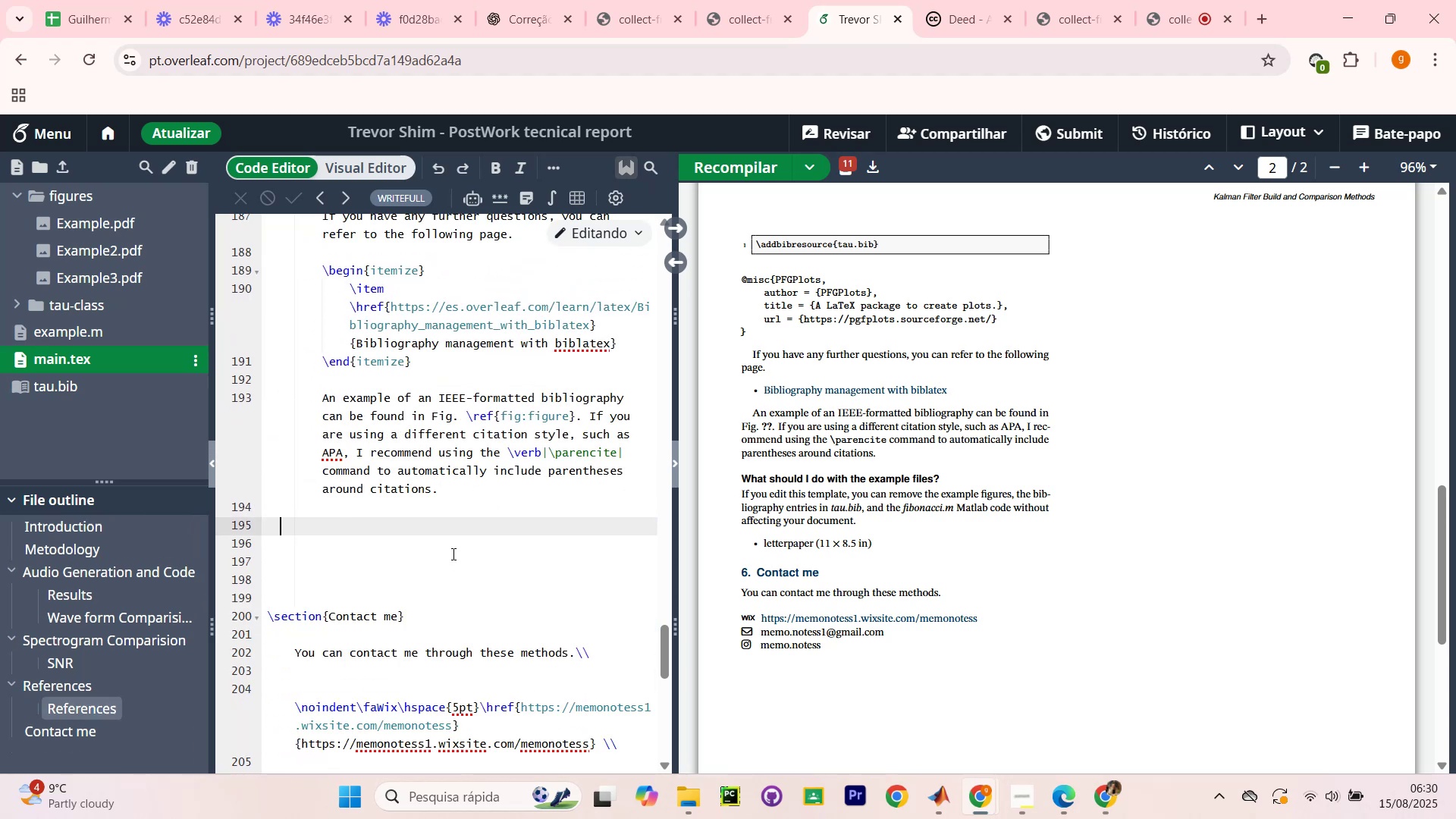 
scroll: coordinate [430, 549], scroll_direction: up, amount: 1.0
 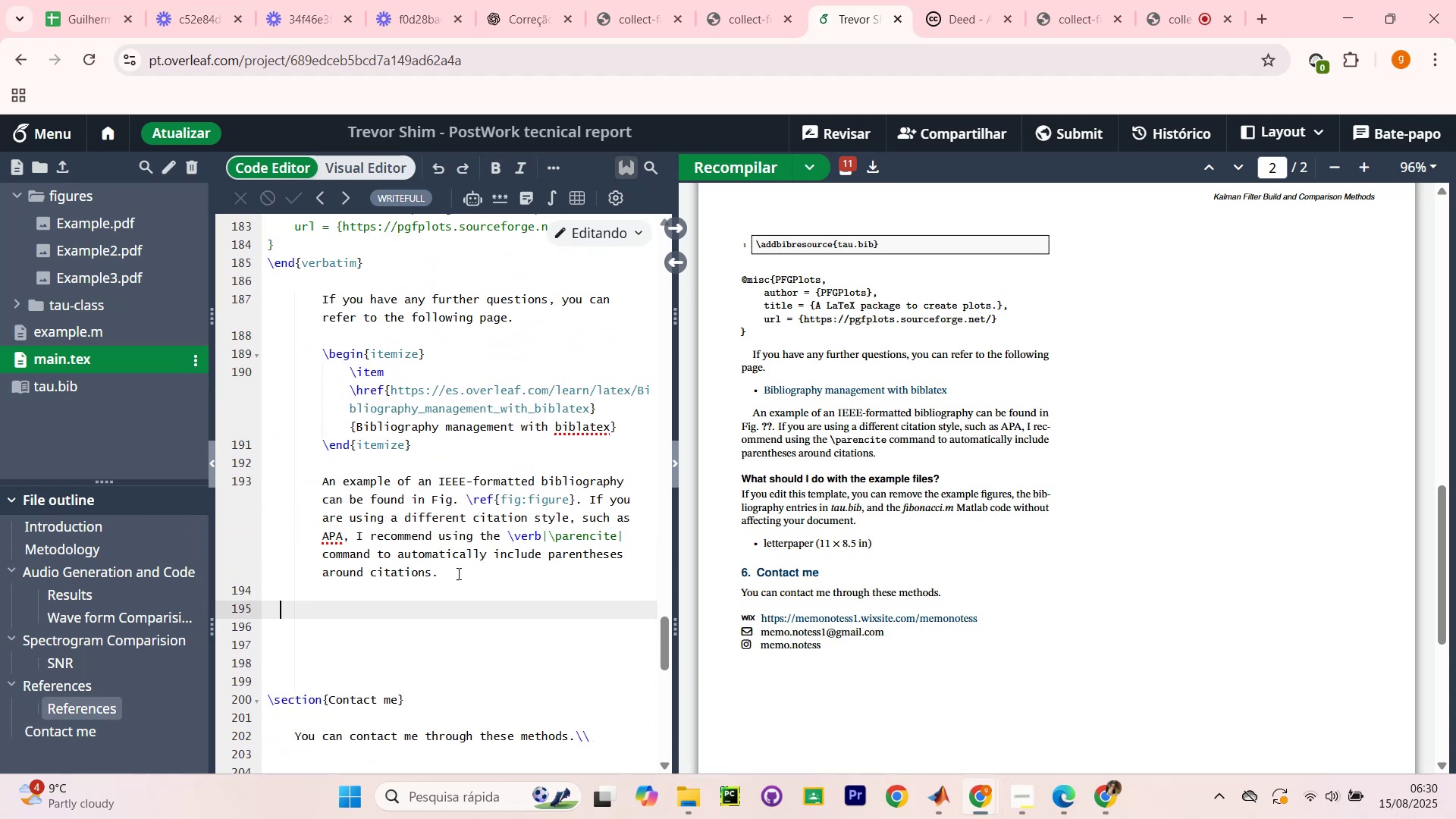 
left_click_drag(start_coordinate=[483, 596], to_coordinate=[268, 444])
 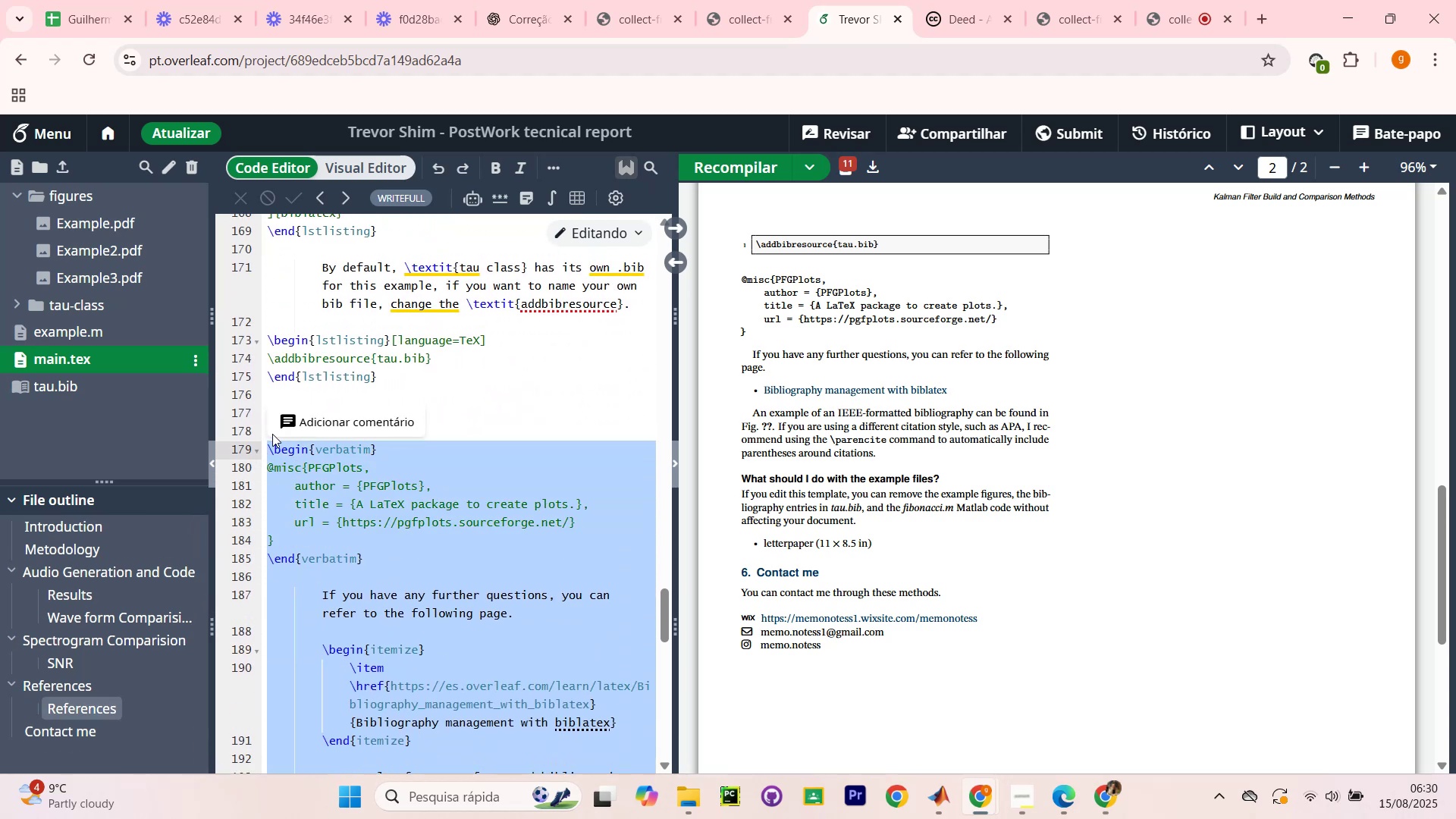 
scroll: coordinate [817, 507], scroll_direction: up, amount: 7.0
 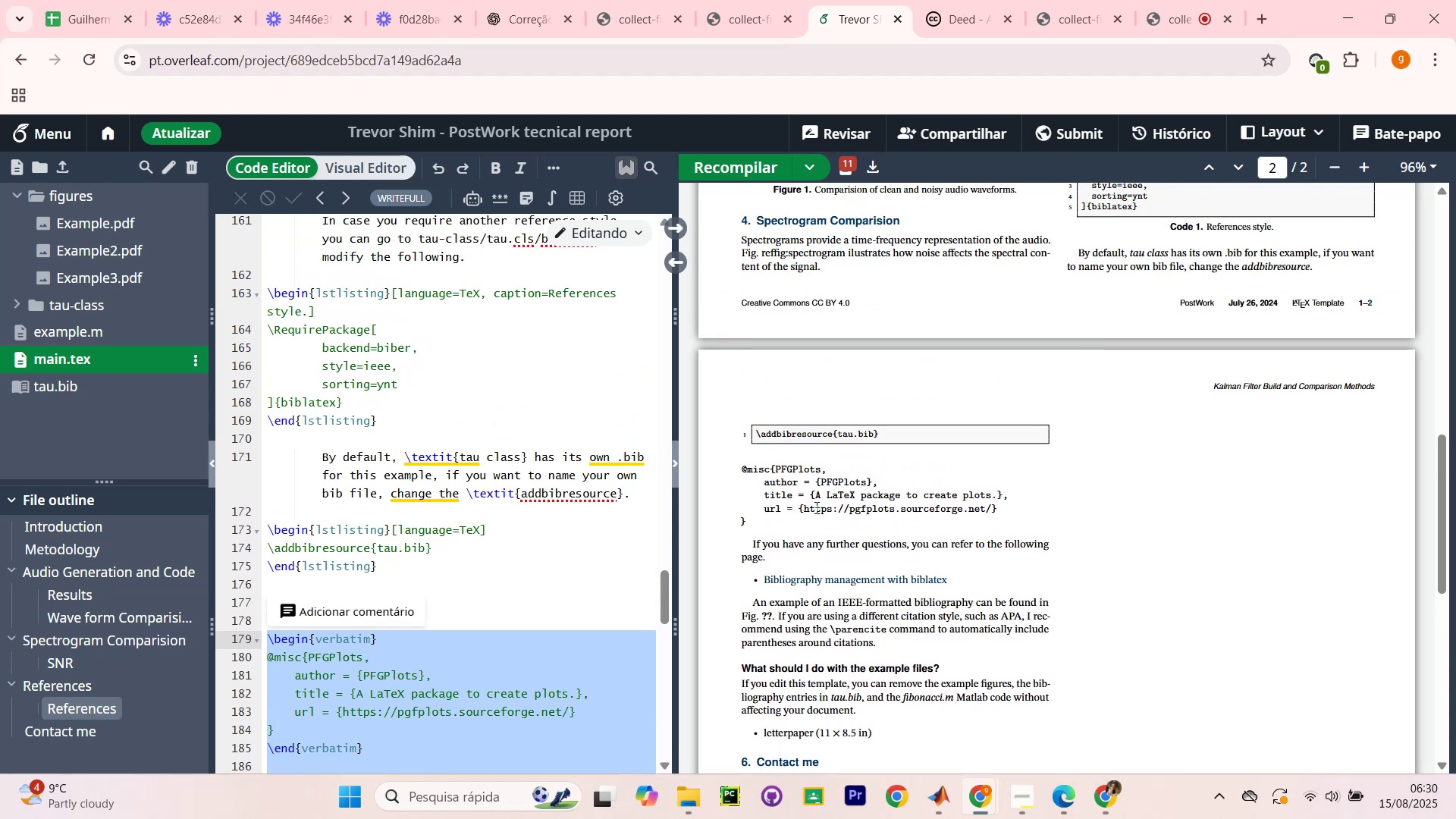 
key(Backspace)
 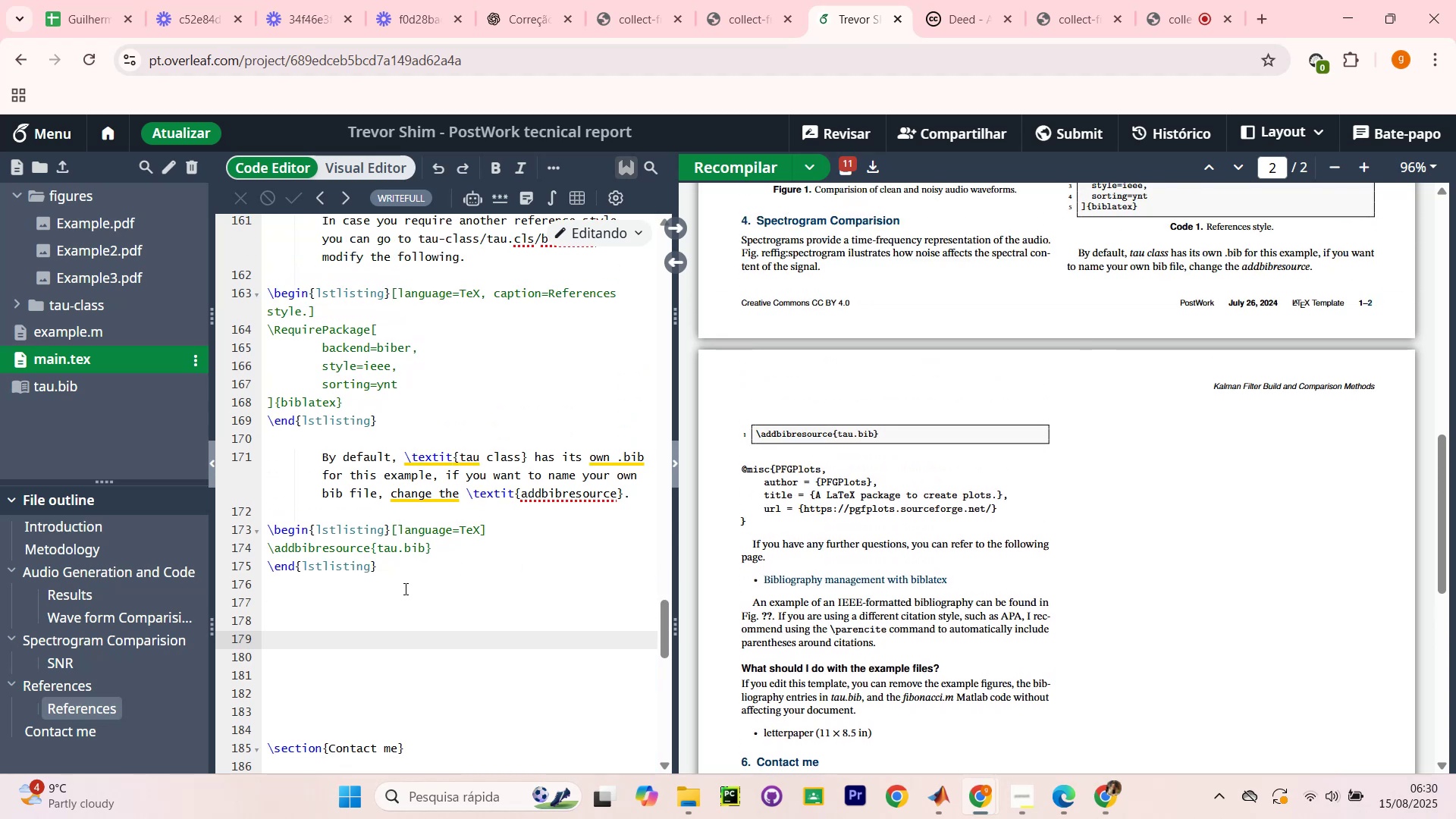 
left_click_drag(start_coordinate=[410, 602], to_coordinate=[245, 285])
 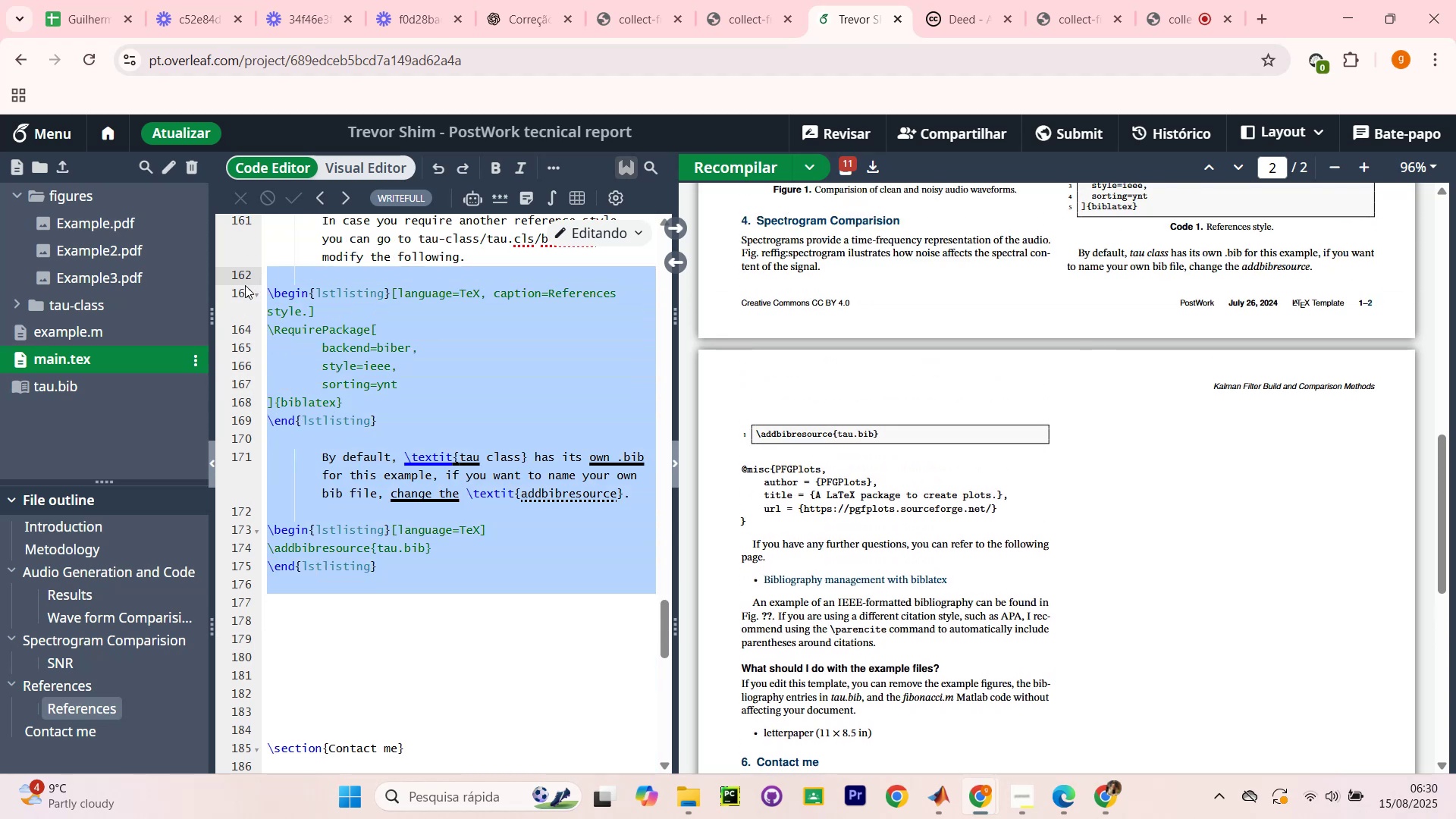 
key(Backspace)
 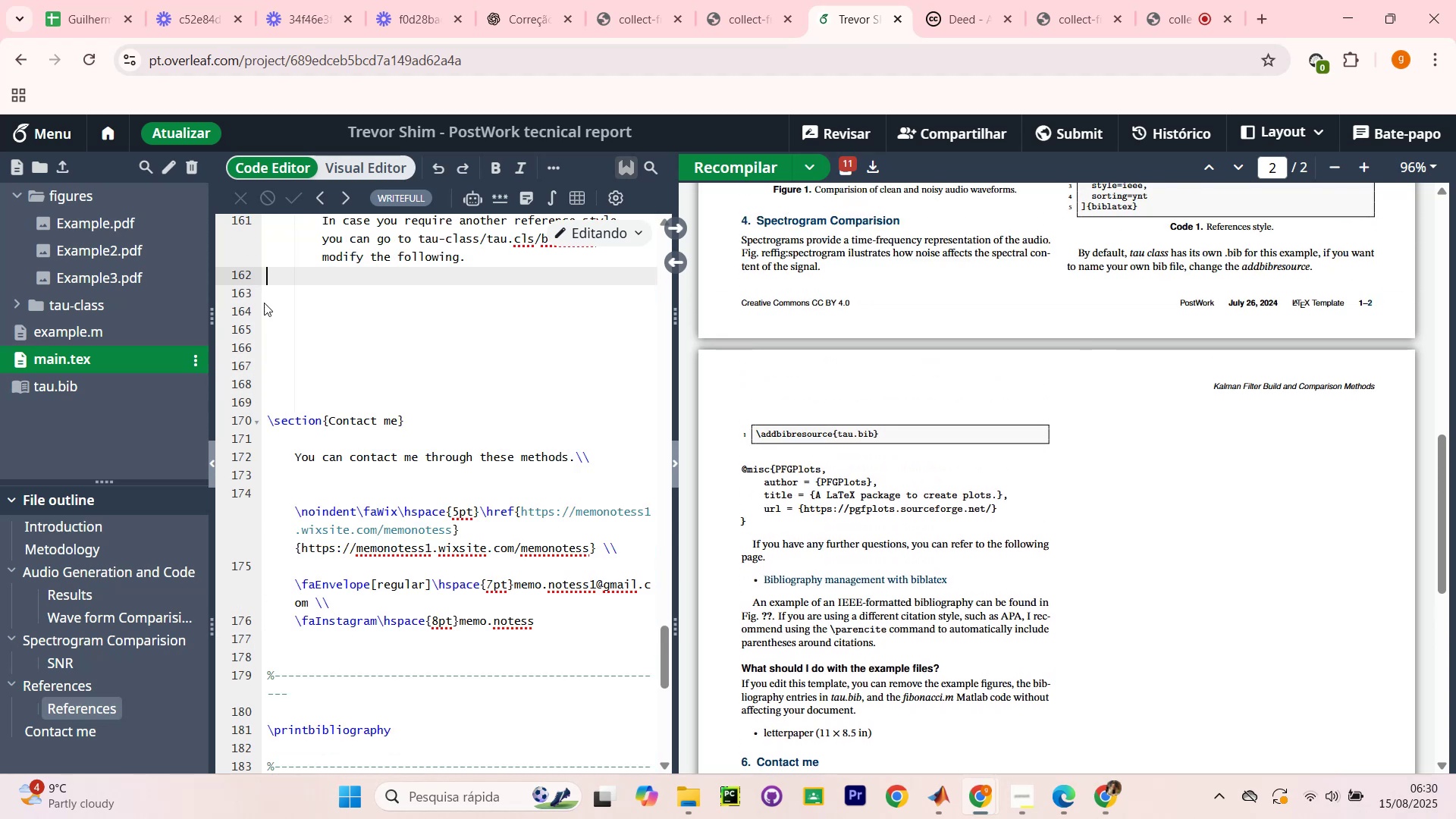 
scroll: coordinate [407, 366], scroll_direction: up, amount: 5.0
 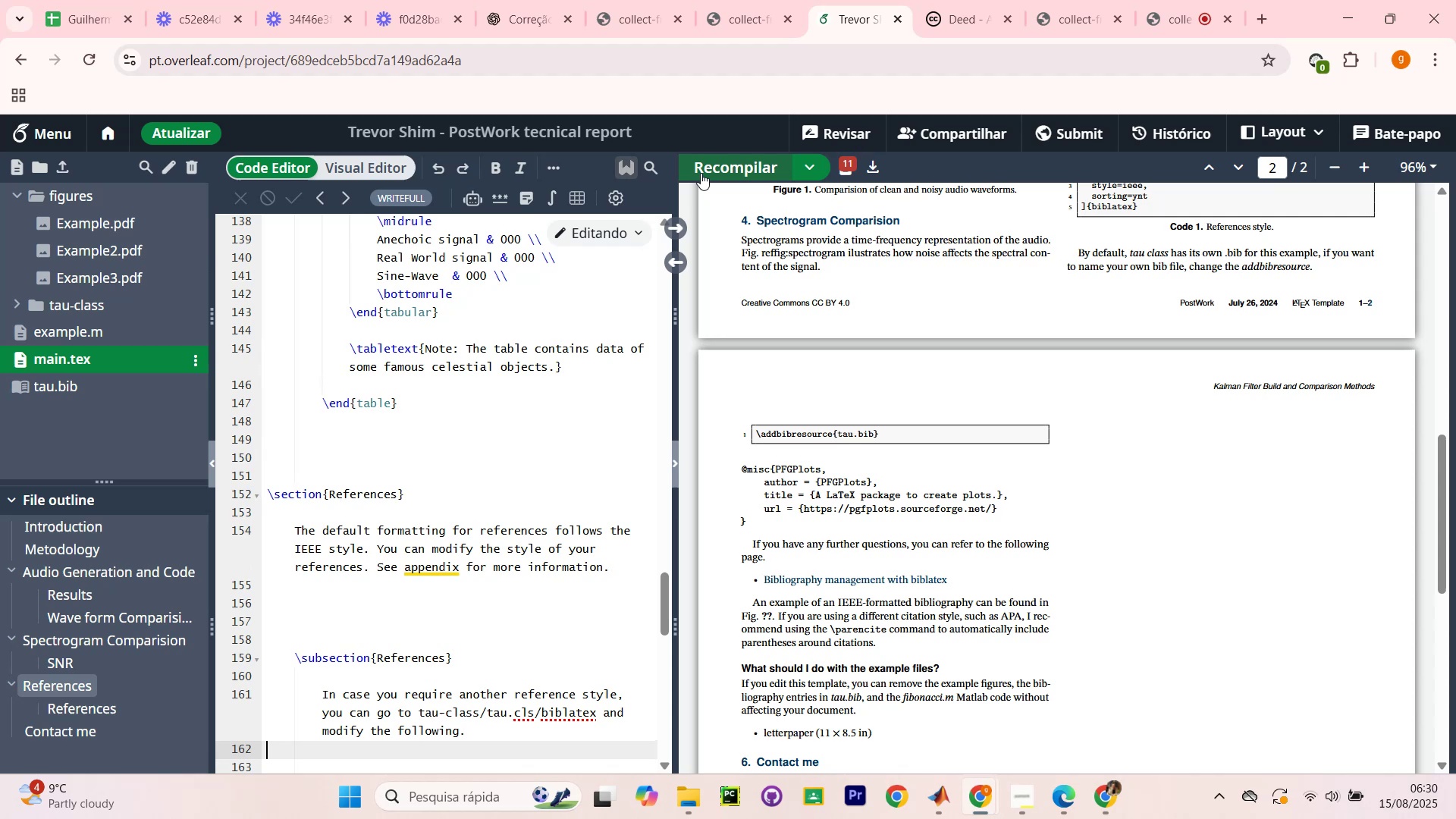 
scroll: coordinate [438, 426], scroll_direction: down, amount: 2.0
 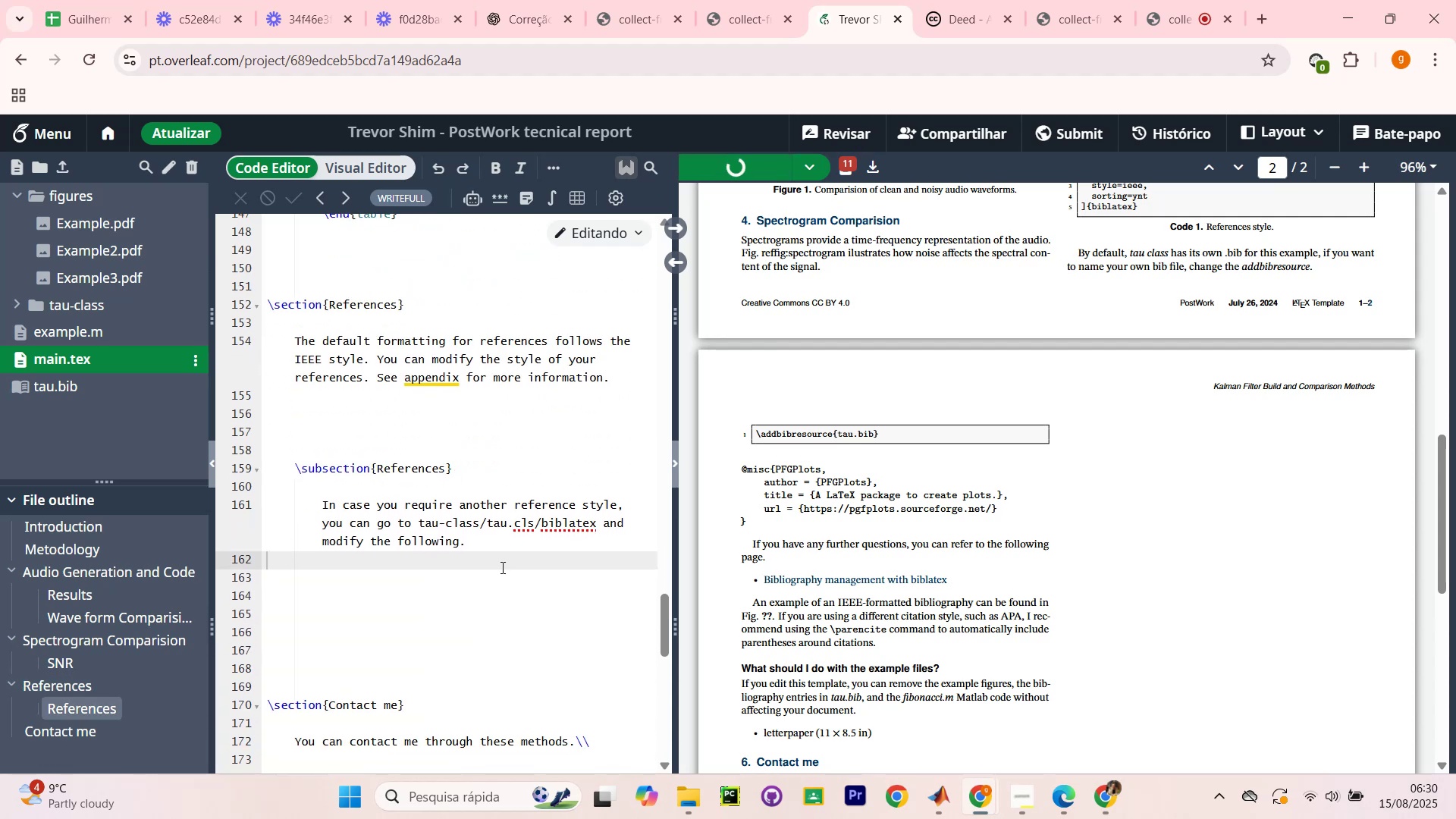 
left_click_drag(start_coordinate=[453, 575], to_coordinate=[183, 465])
 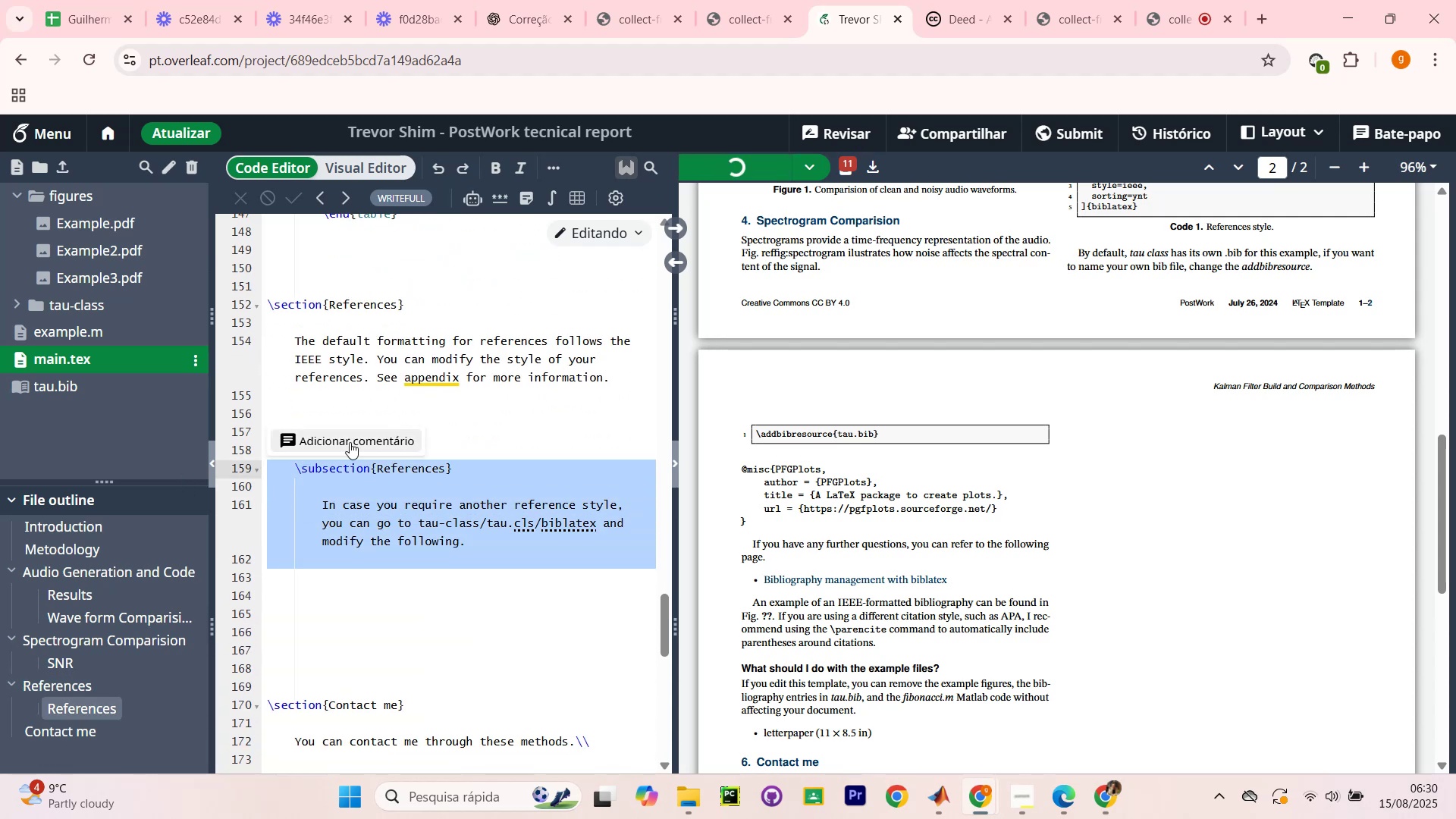 
left_click_drag(start_coordinate=[361, 429], to_coordinate=[495, 388])
 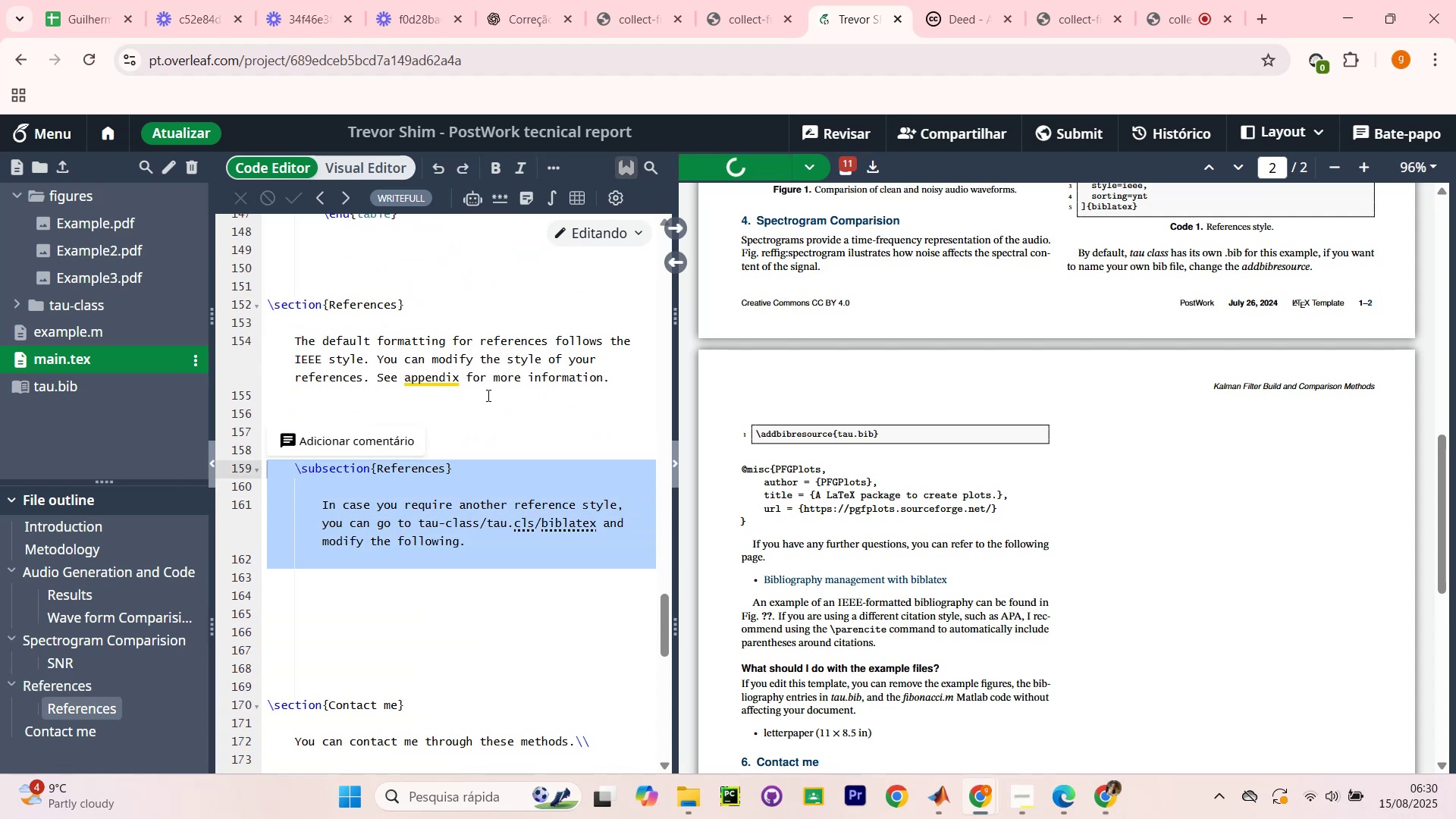 
left_click([487, 395])
 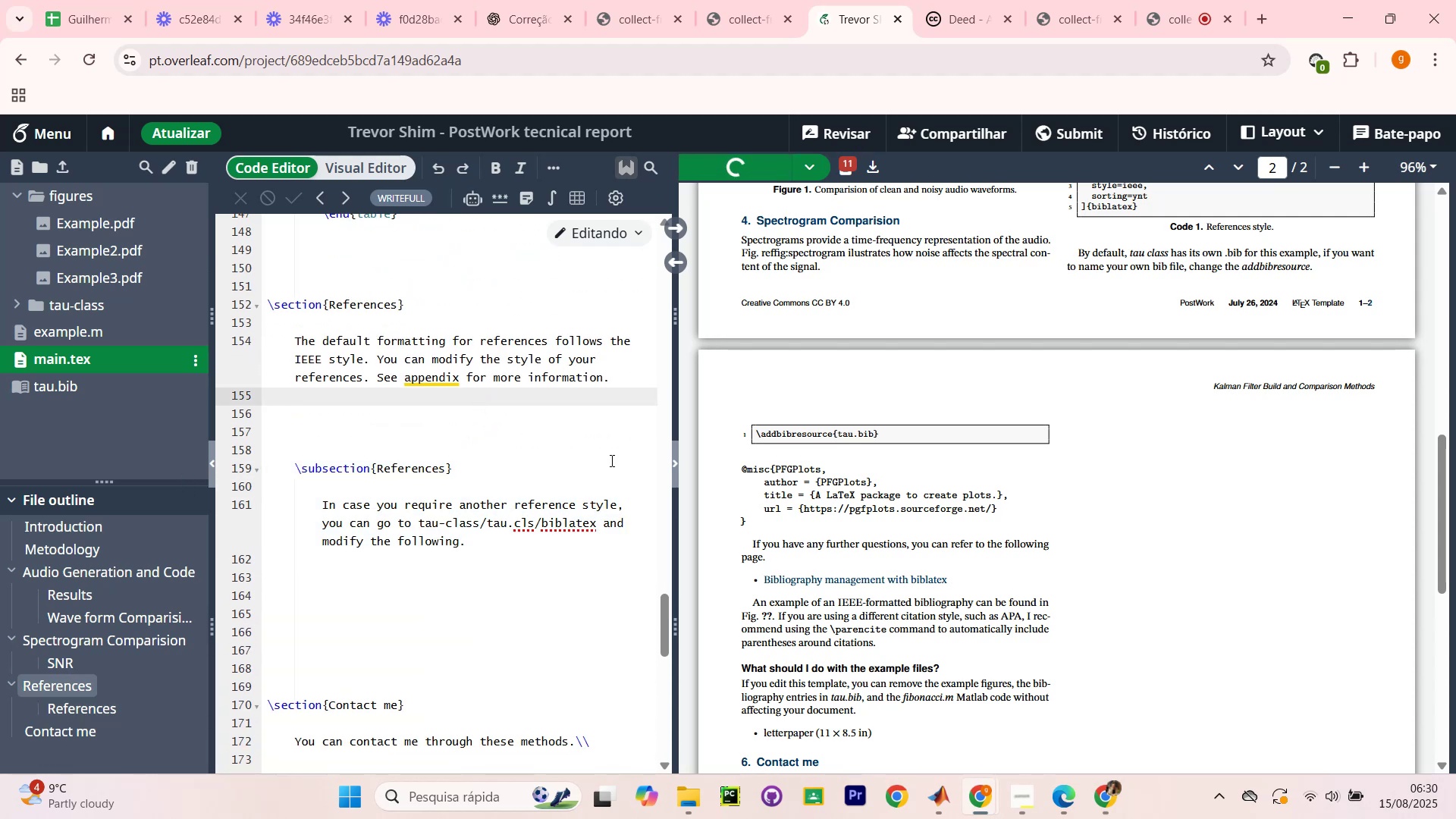 
scroll: coordinate [767, 494], scroll_direction: up, amount: 5.0
 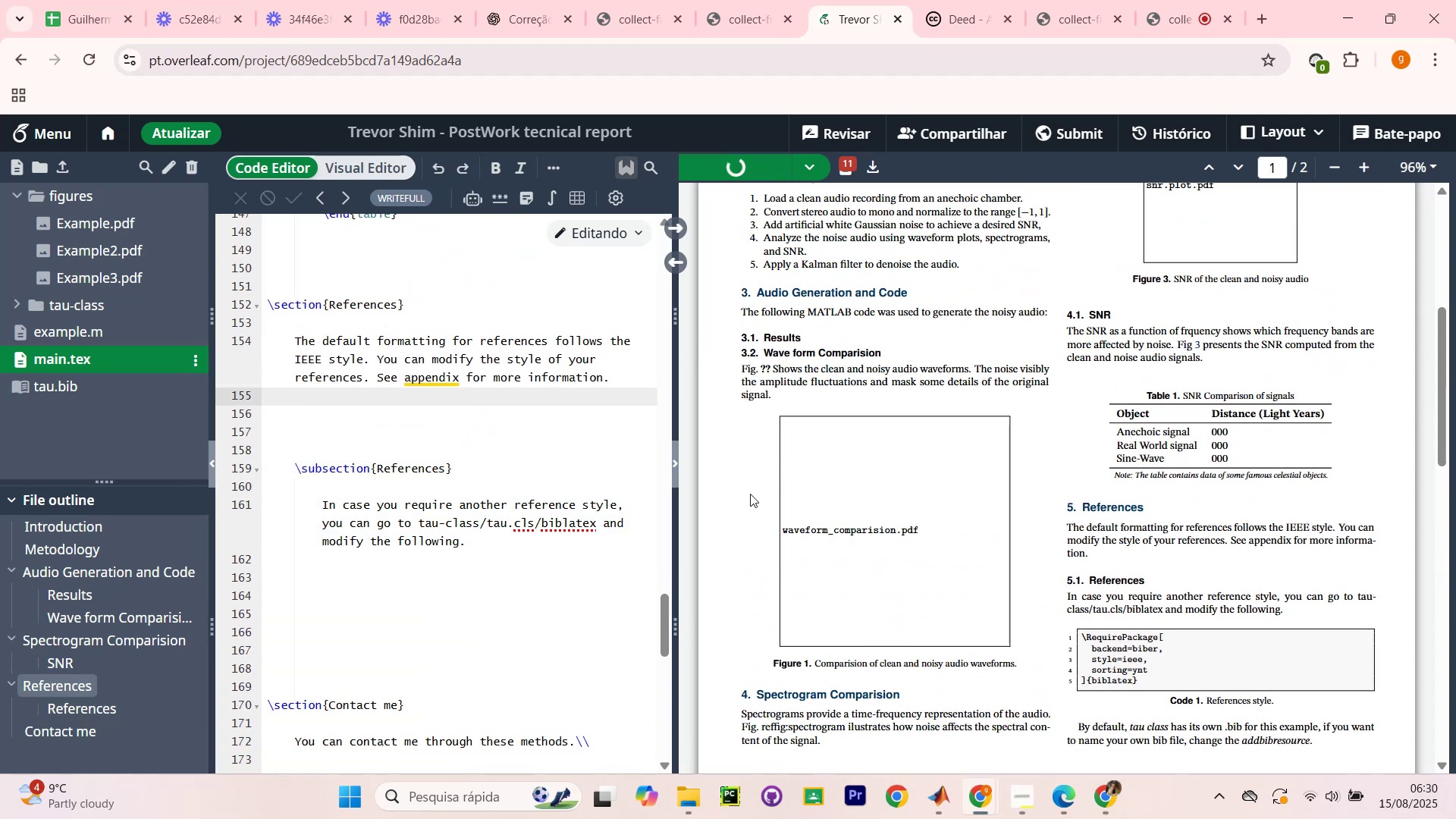 
scroll: coordinate [859, 472], scroll_direction: down, amount: 6.0
 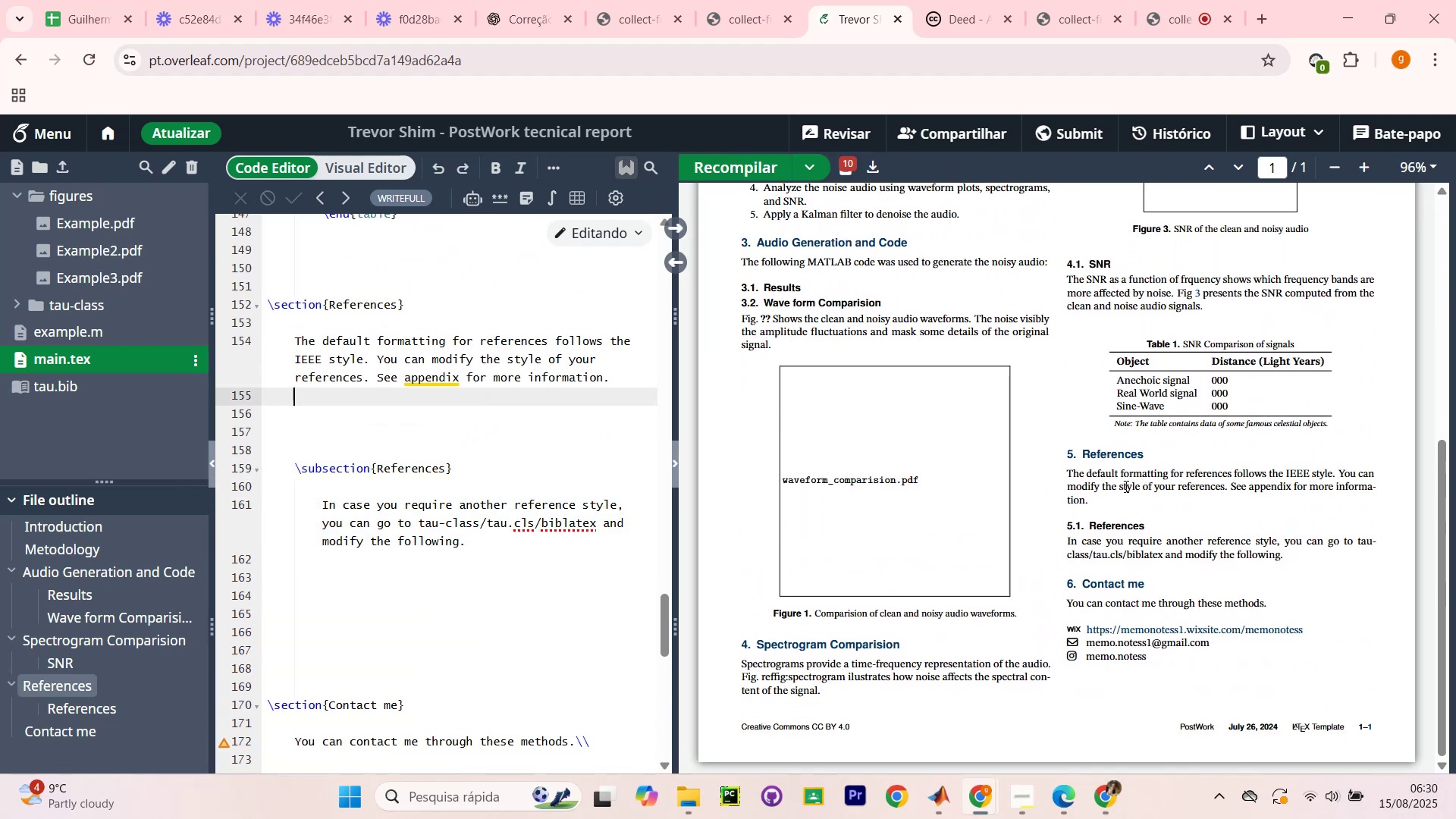 
scroll: coordinate [1076, 503], scroll_direction: up, amount: 7.0
 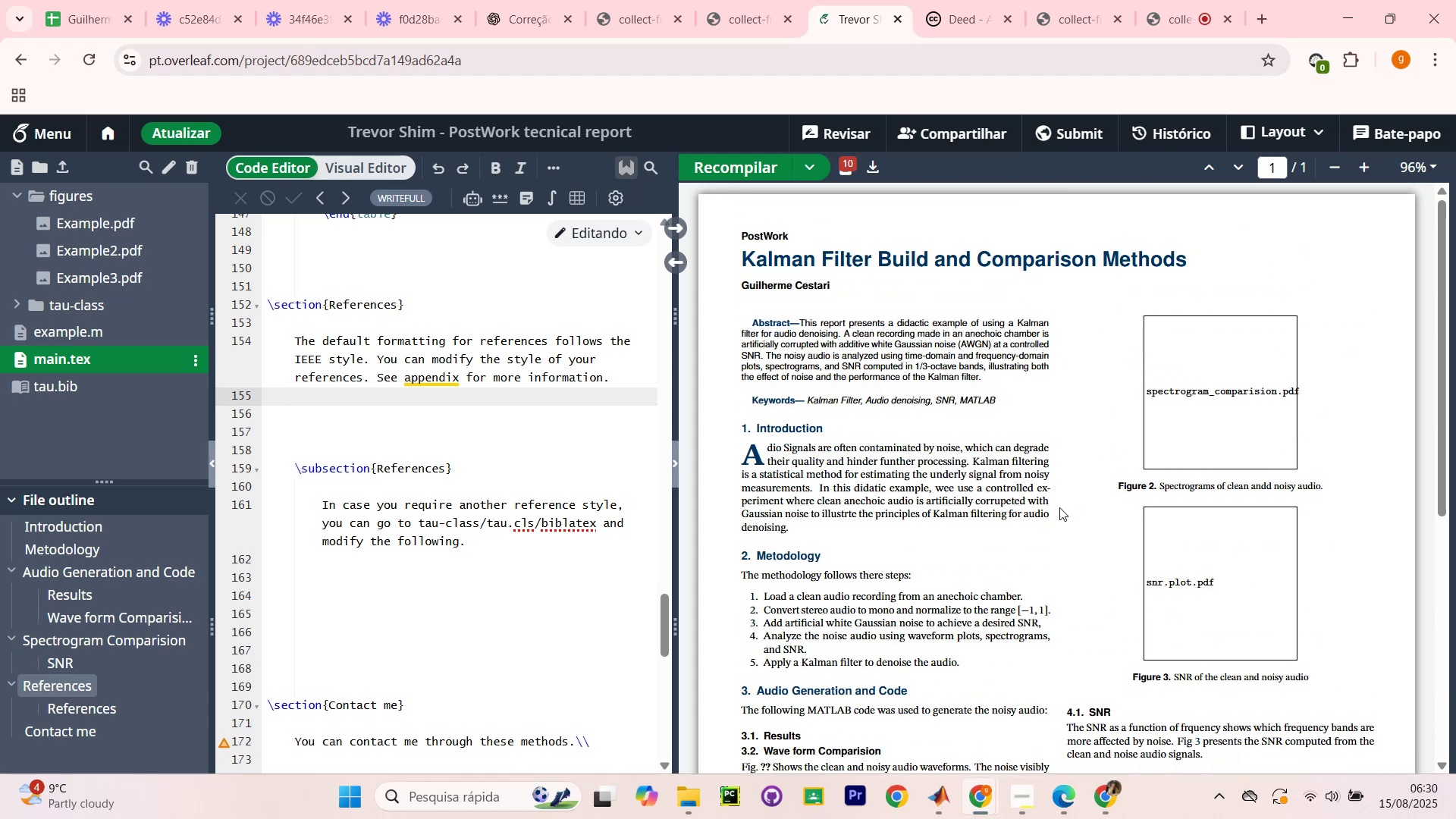 
scroll: coordinate [510, 535], scroll_direction: down, amount: 8.0
 